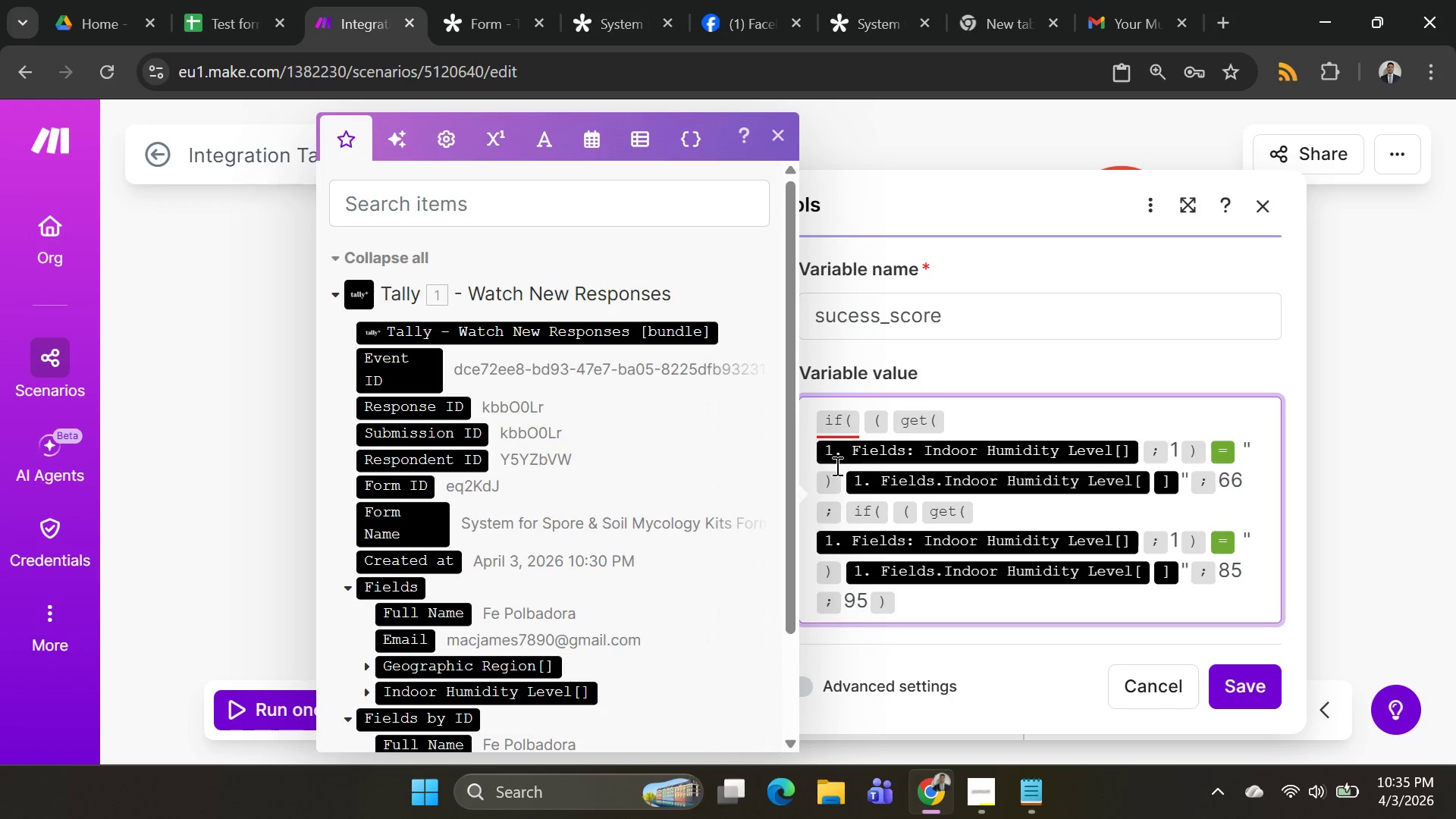 
left_click([1248, 479])
 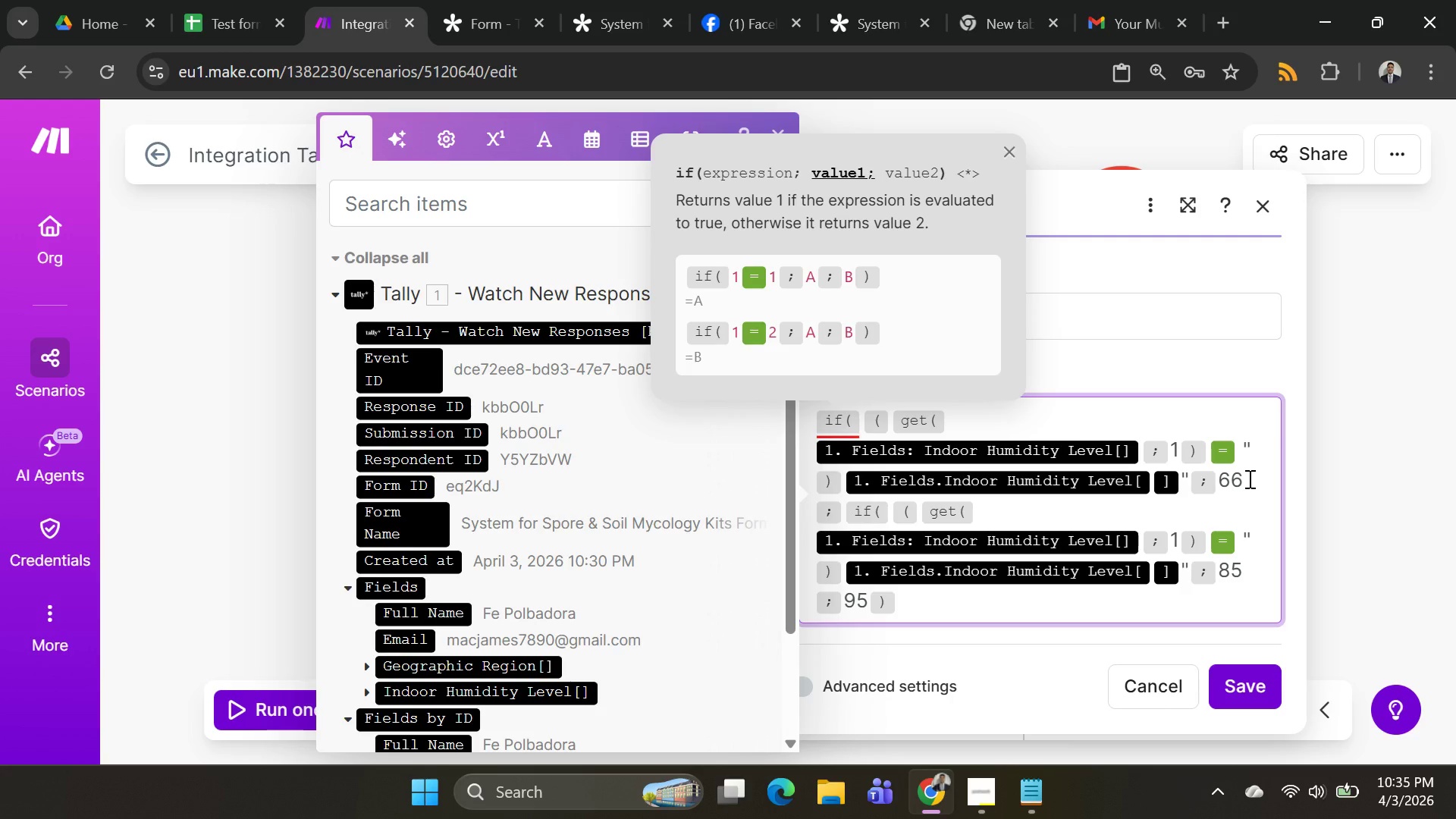 
key(Backspace)
 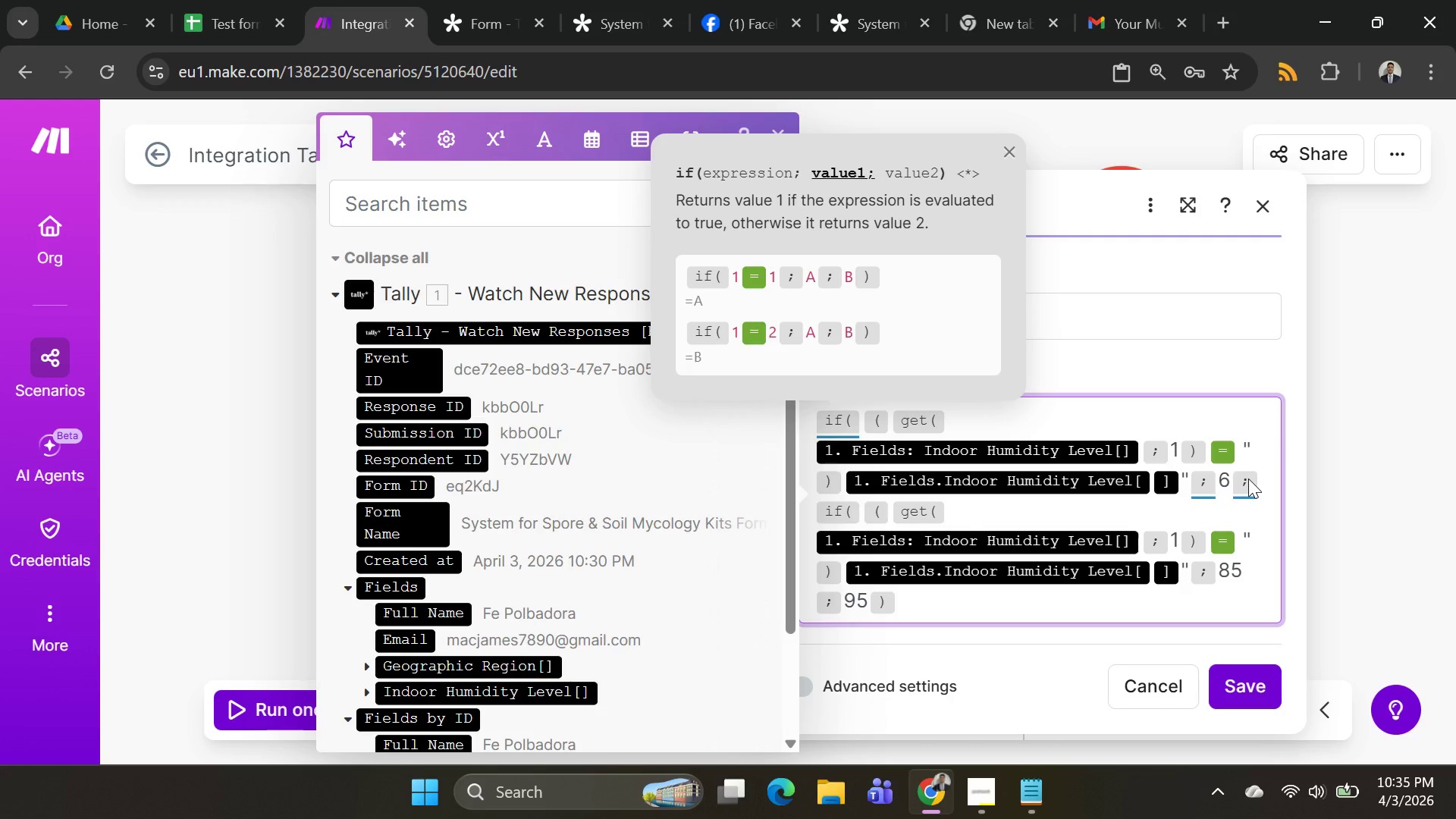 
key(5)
 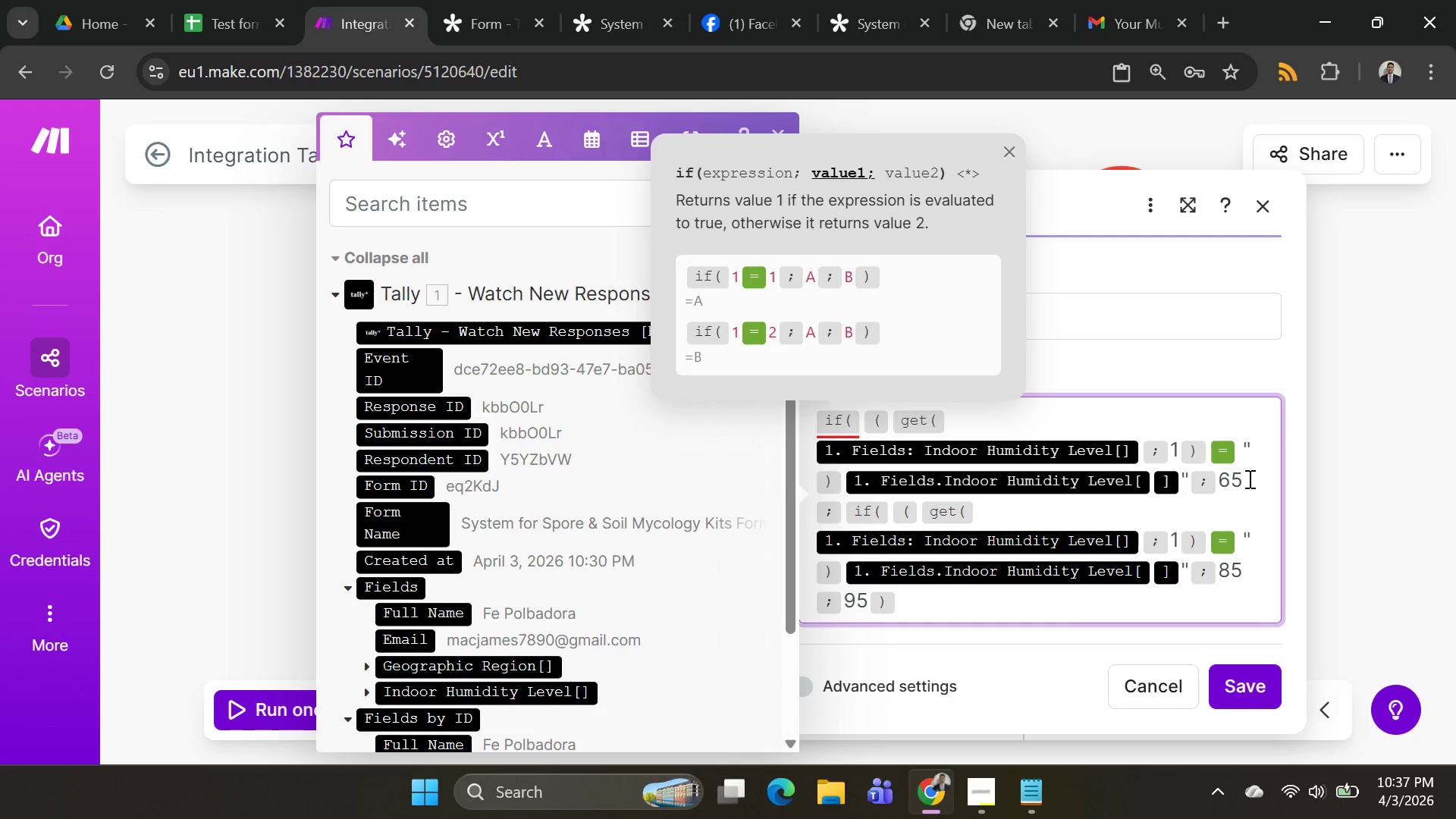 
wait(87.39)
 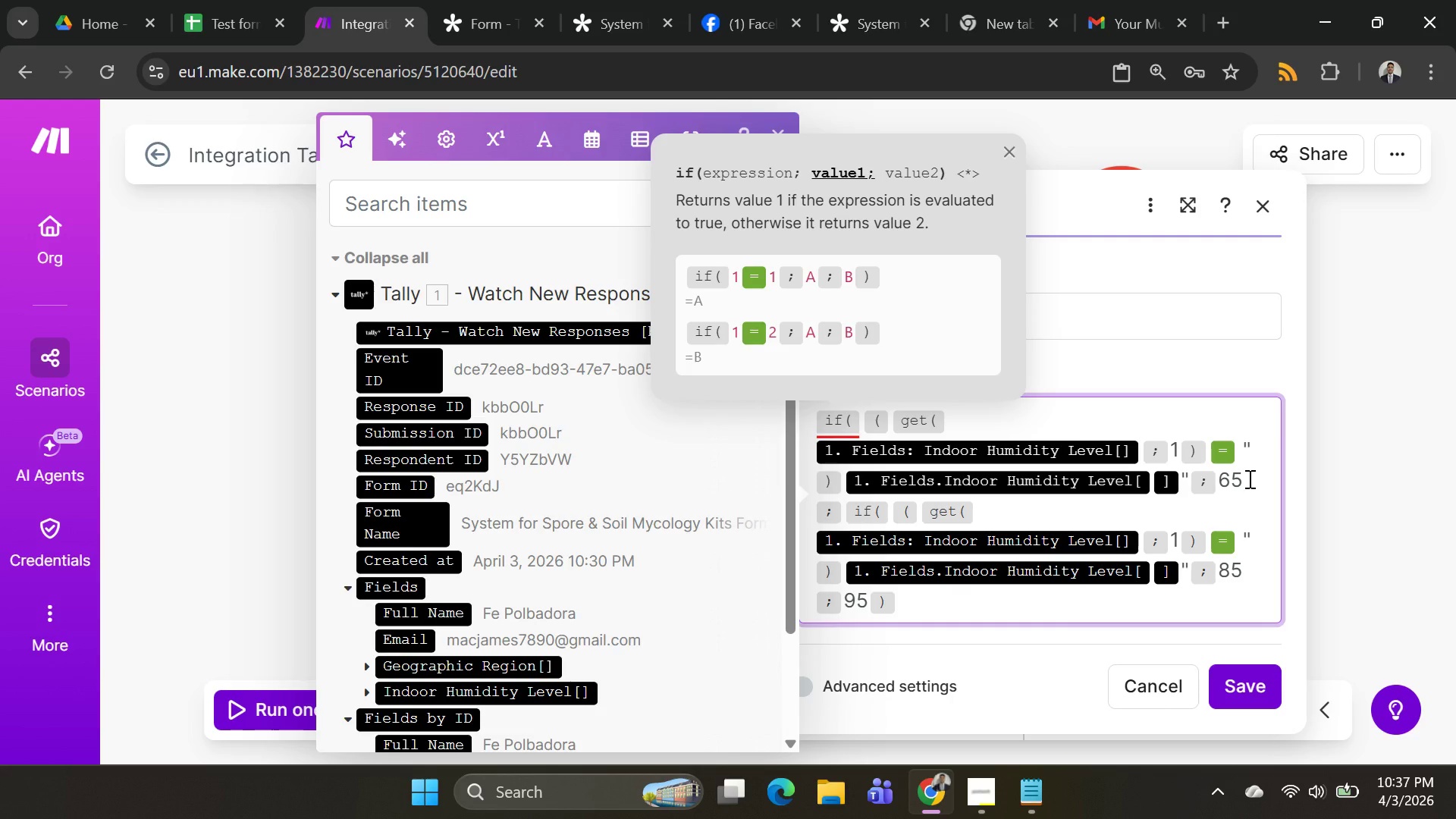 
left_click([1092, 369])
 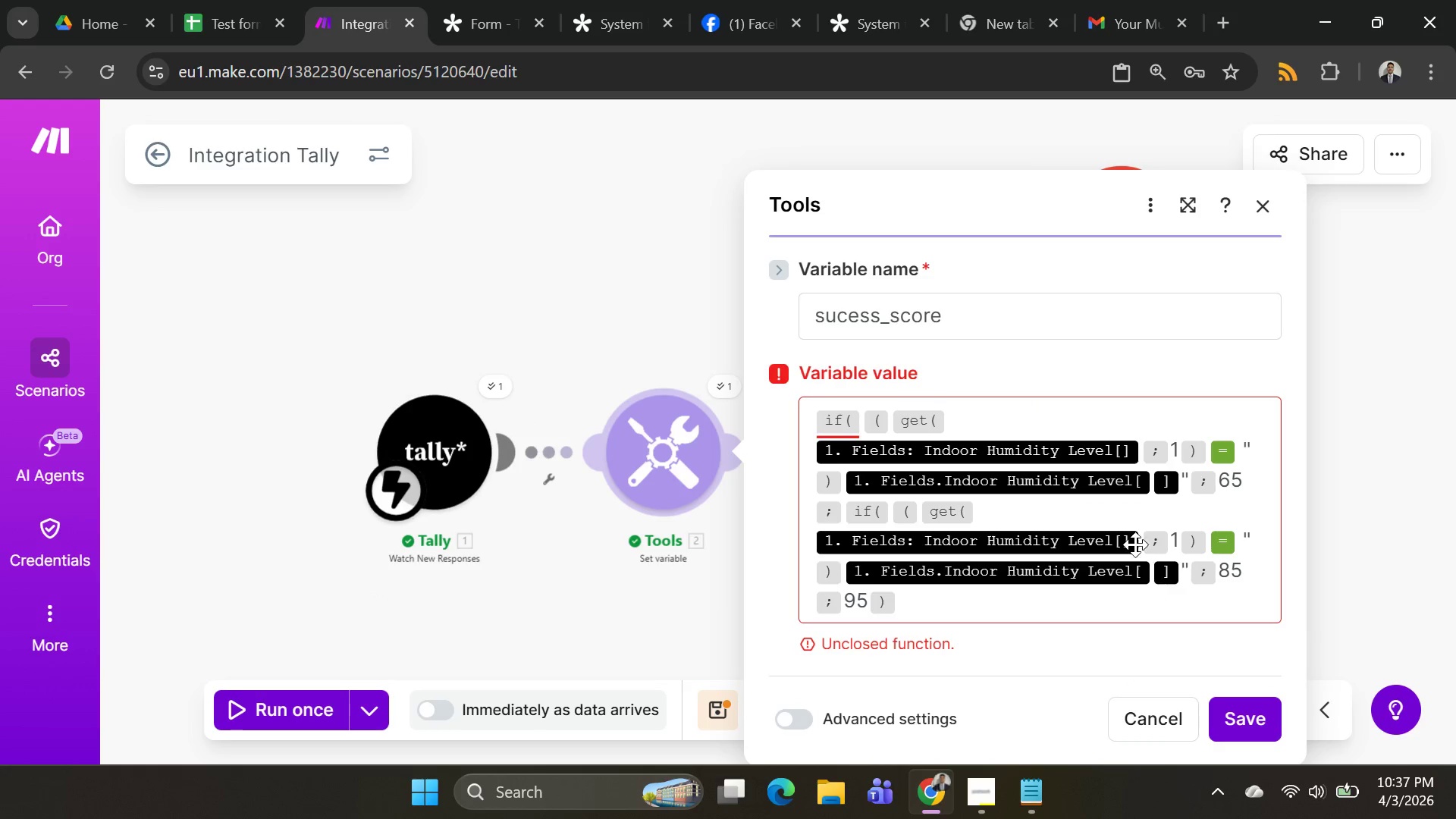 
wait(8.45)
 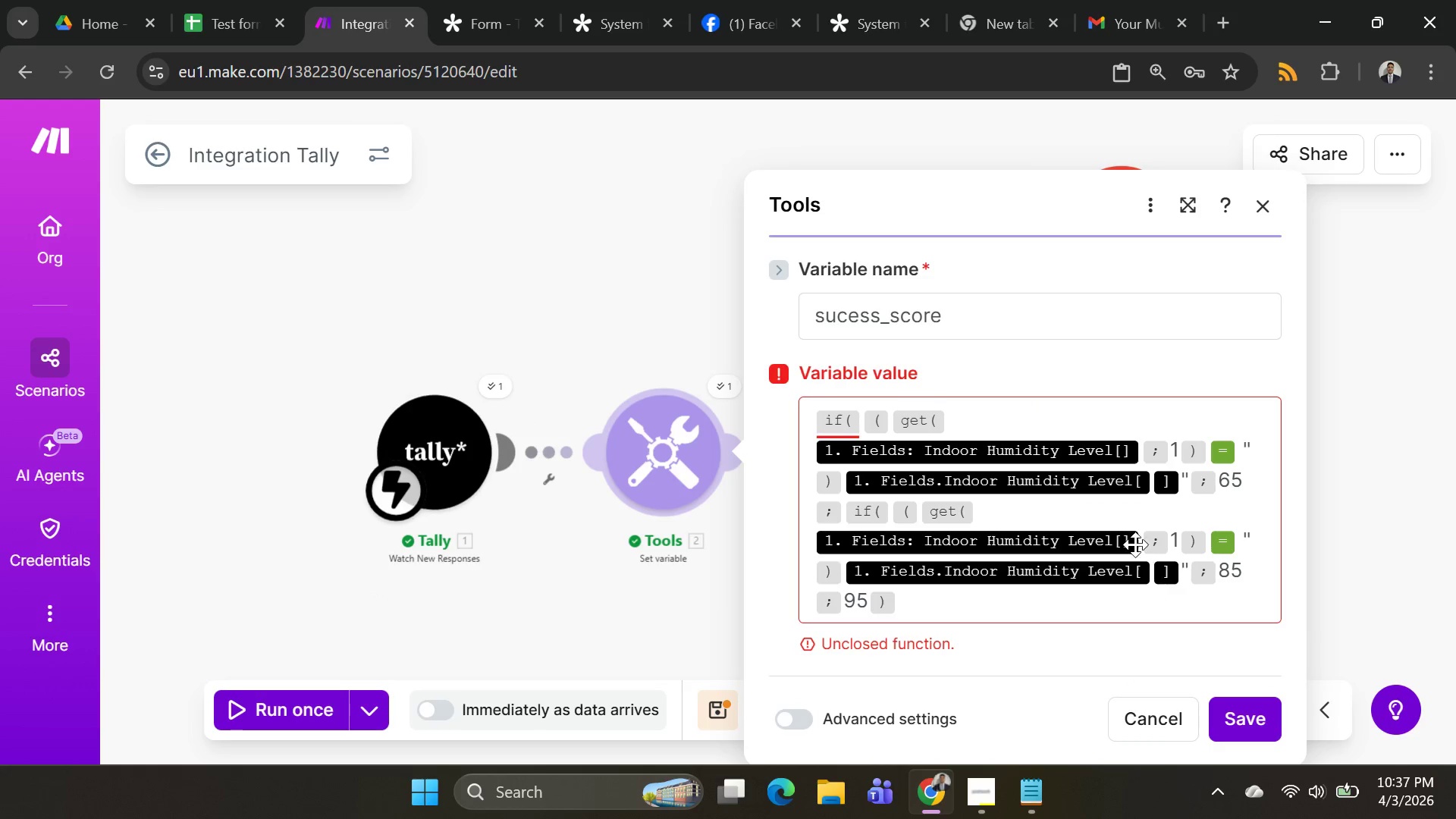 
key(Backspace)
key(Backspace)
type(LO)
key(Backspace)
type(ow)
 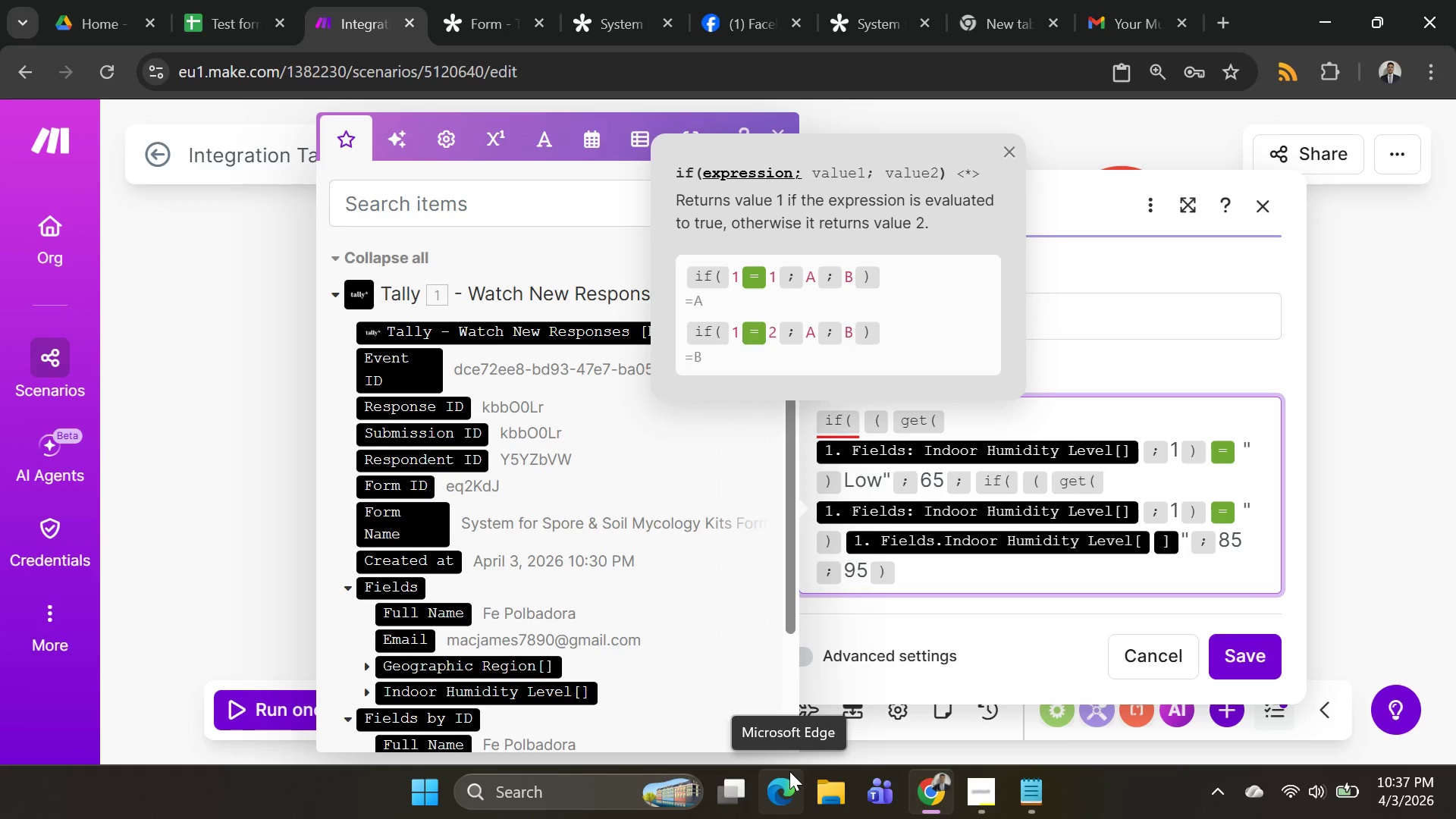 
left_click([845, 480])
 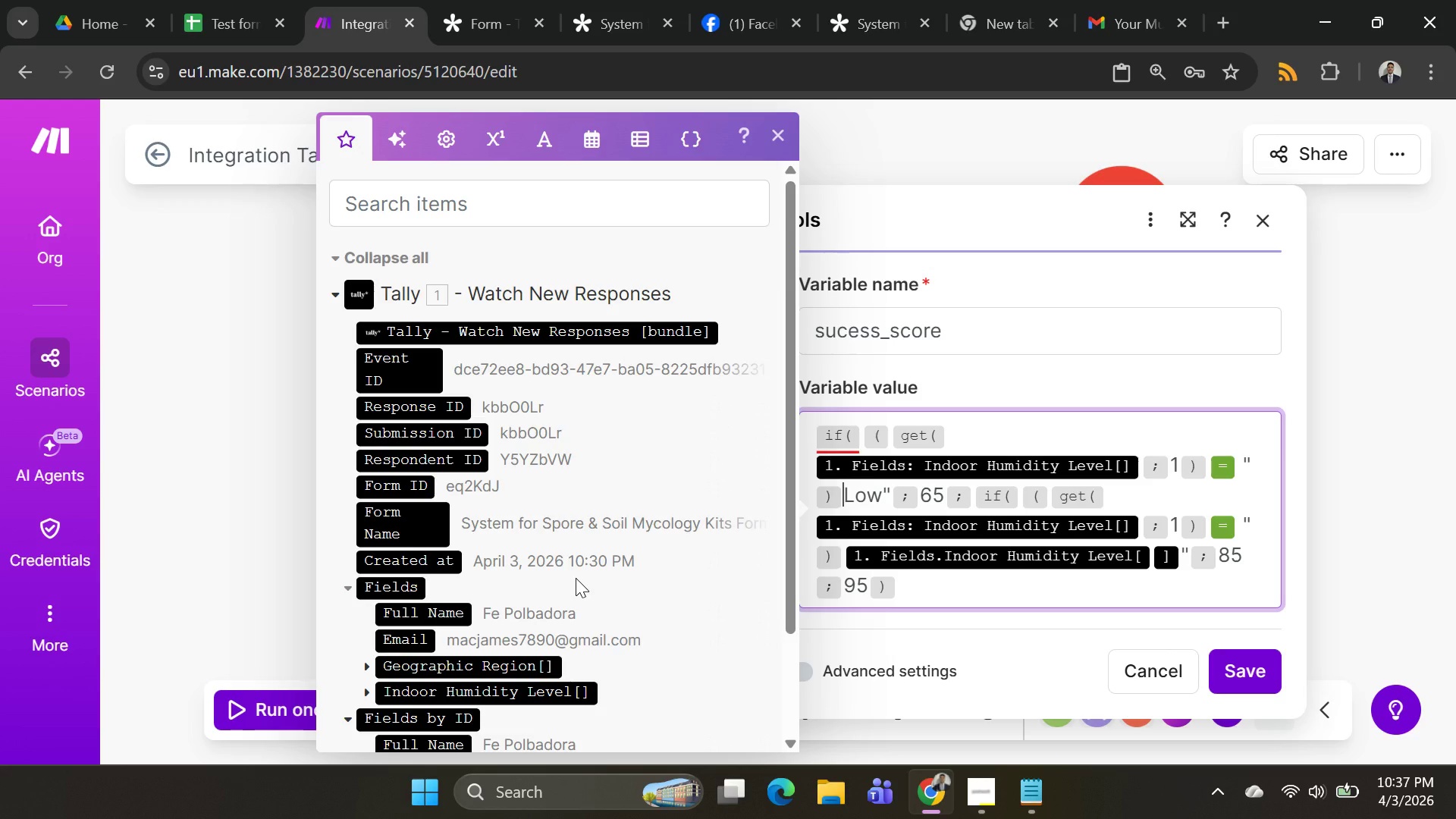 
wait(7.39)
 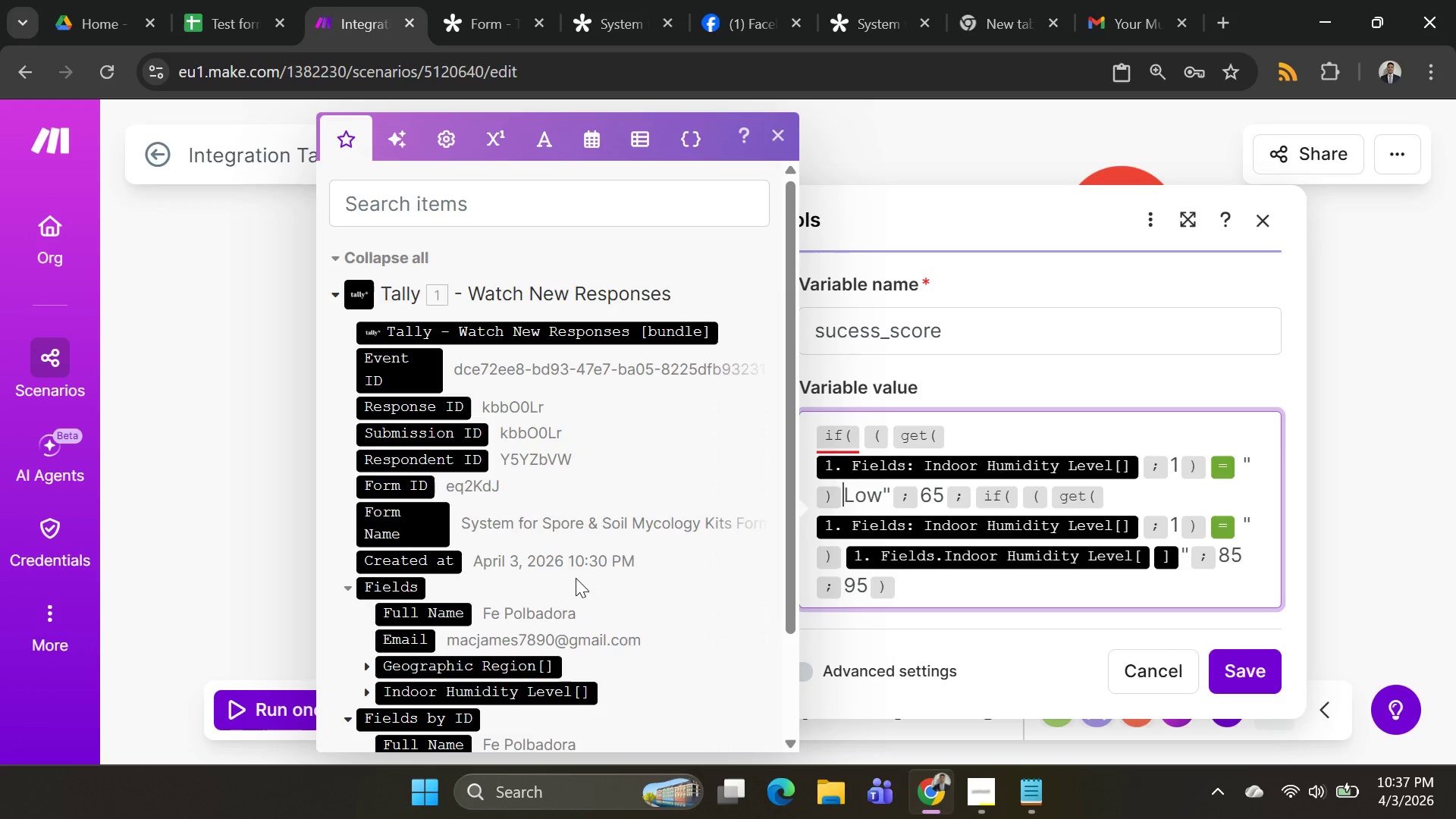 
key(Backspace)
 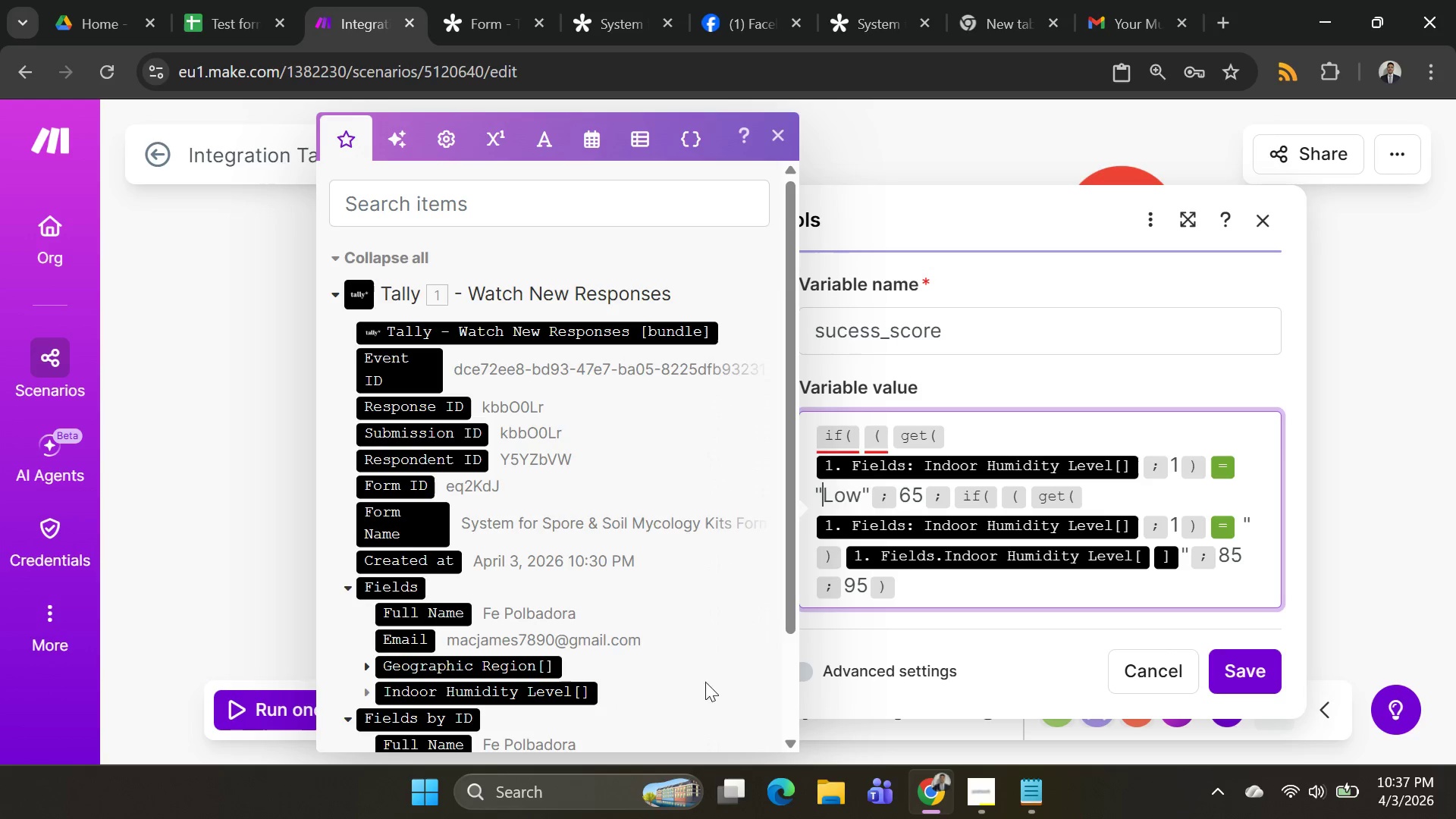 
wait(7.23)
 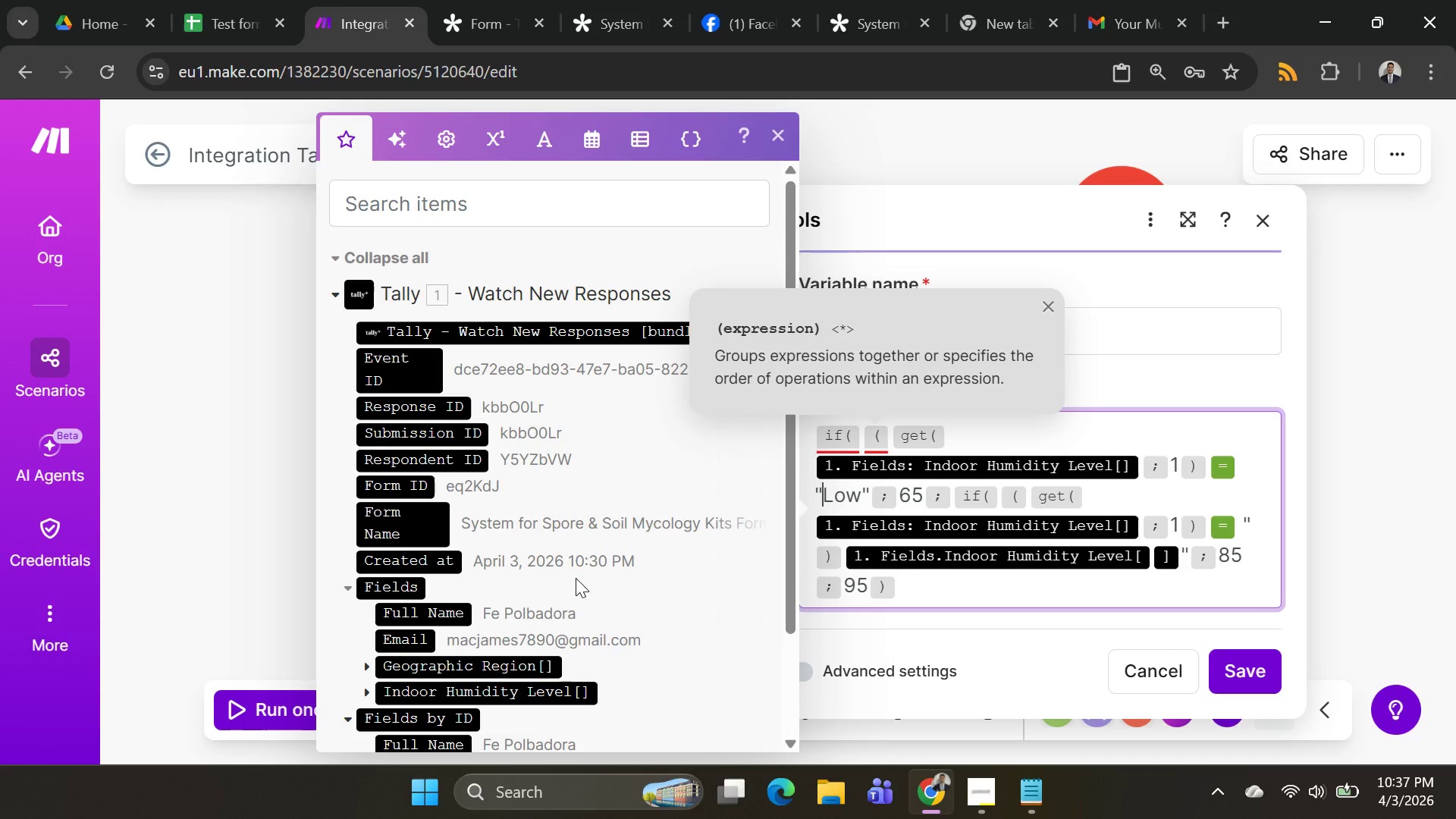 
left_click([1181, 551])
 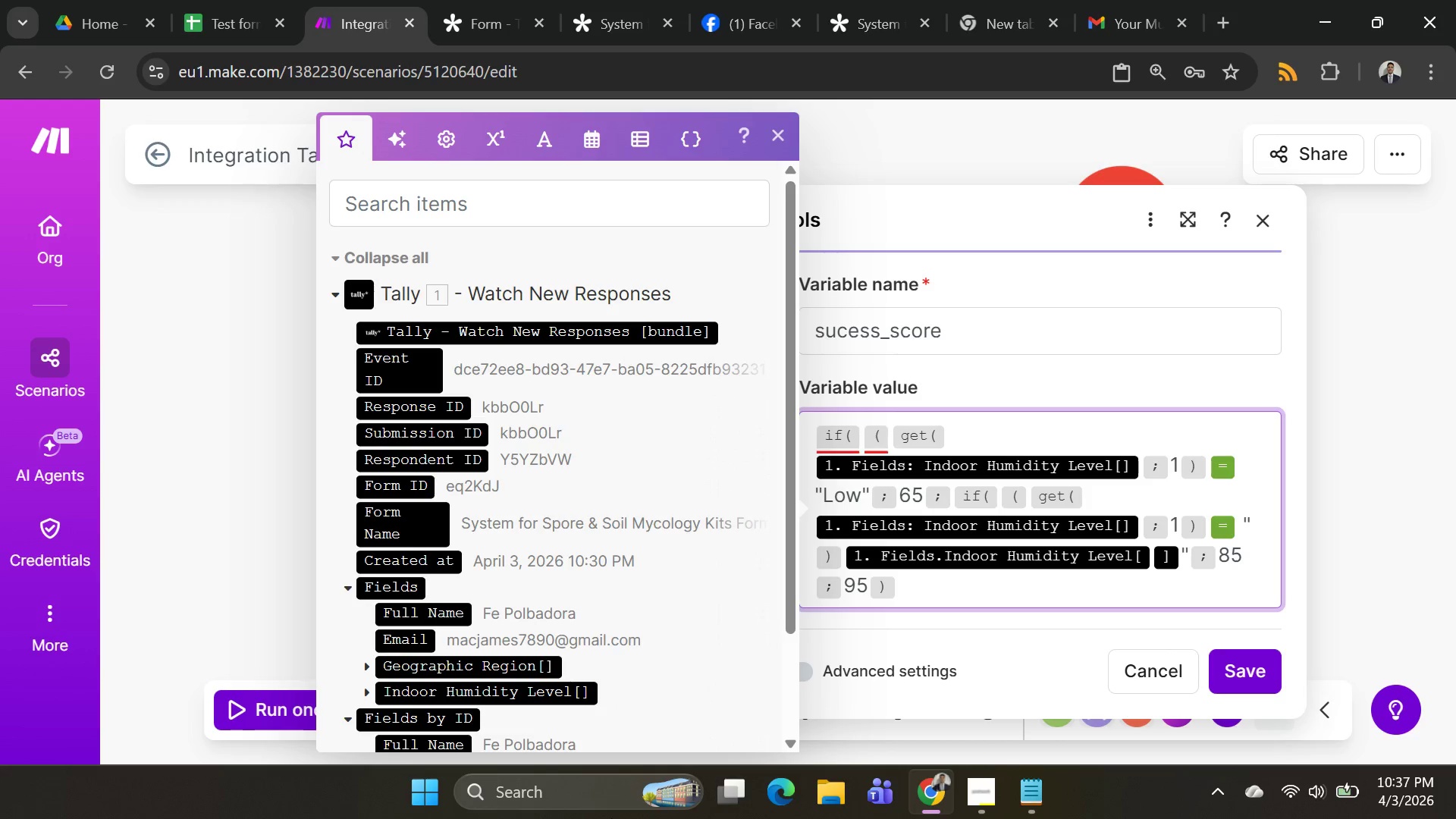 
key(Backspace)
 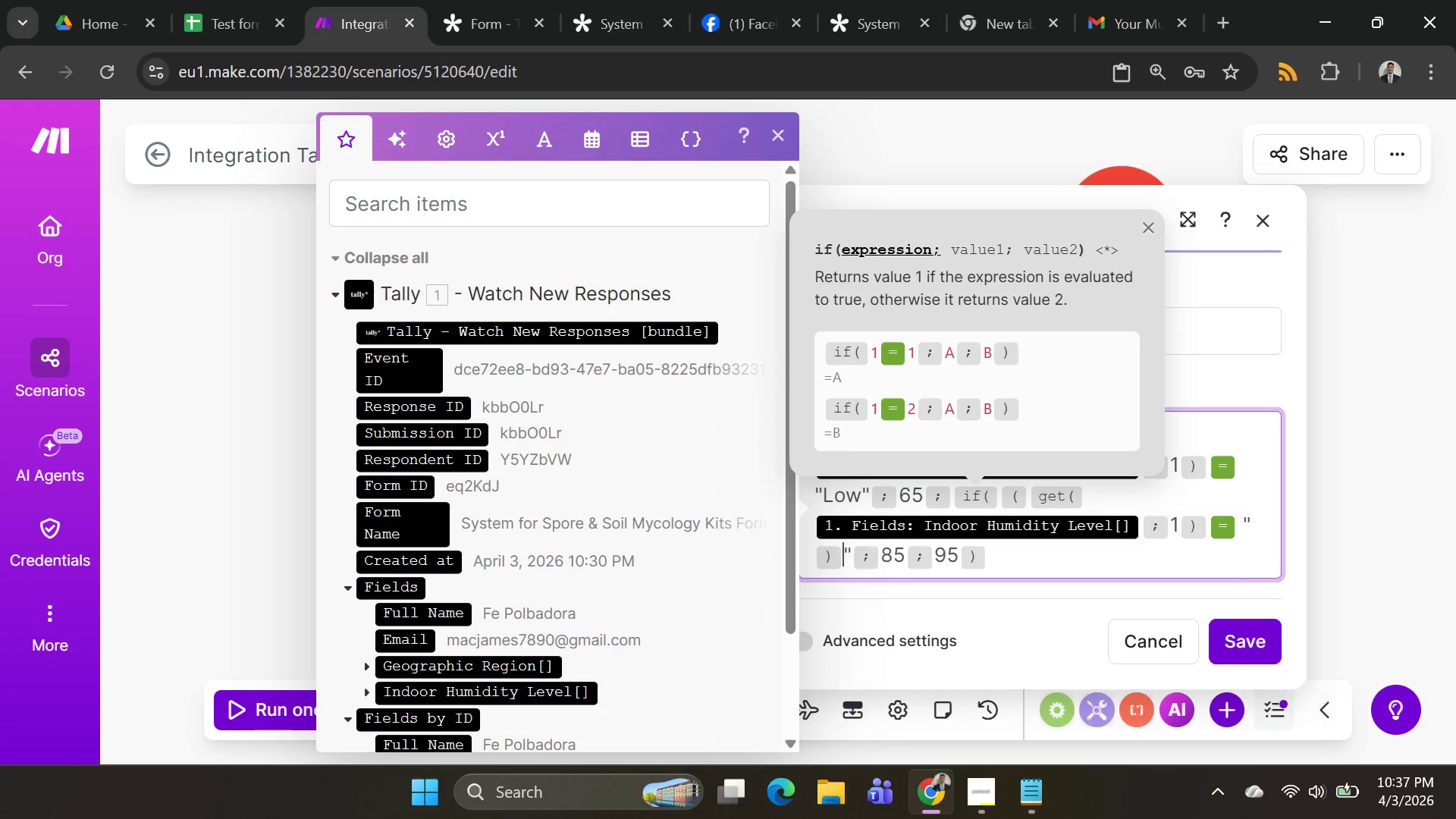 
key(Backspace)
 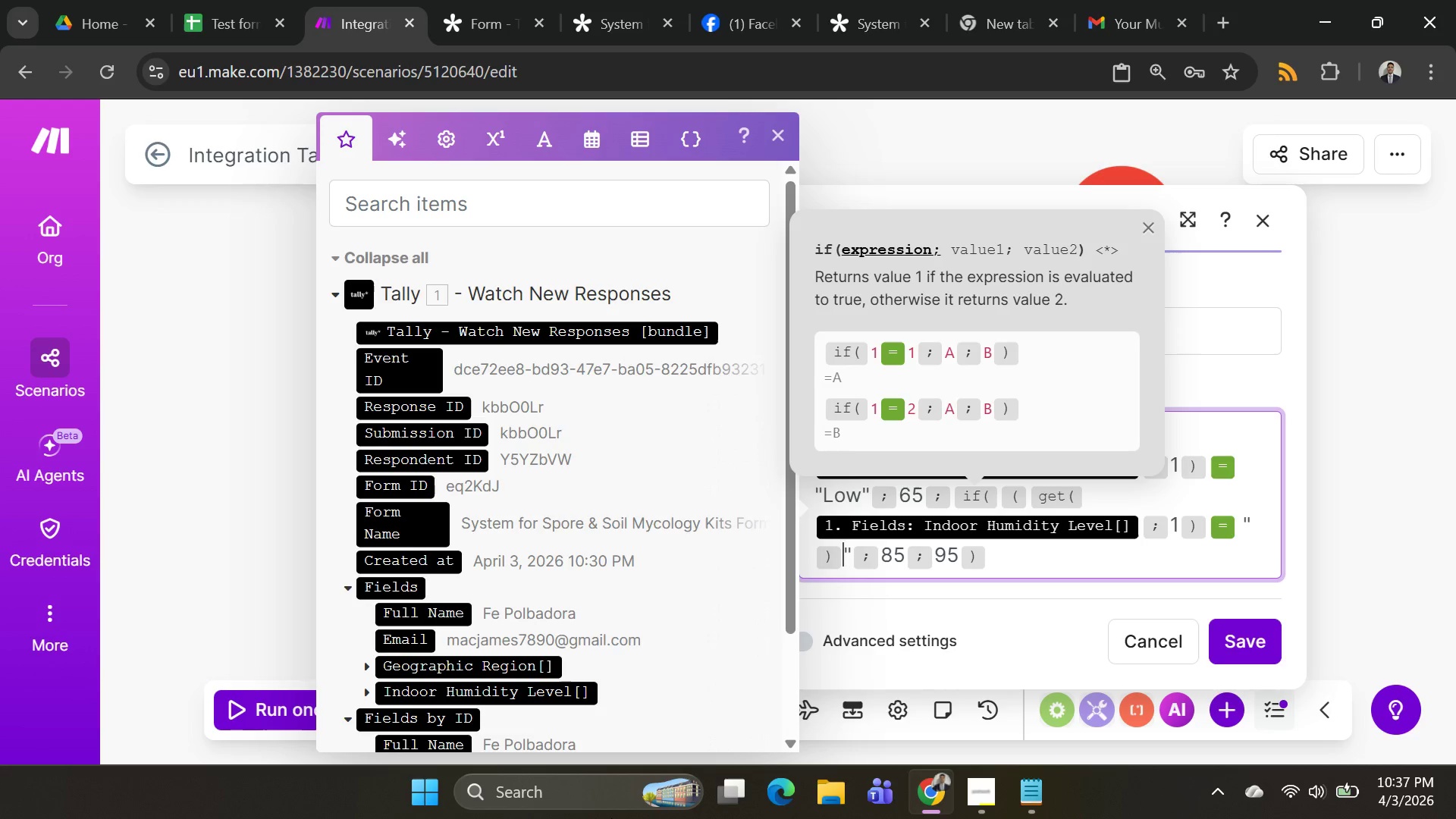 
key(Backspace)
 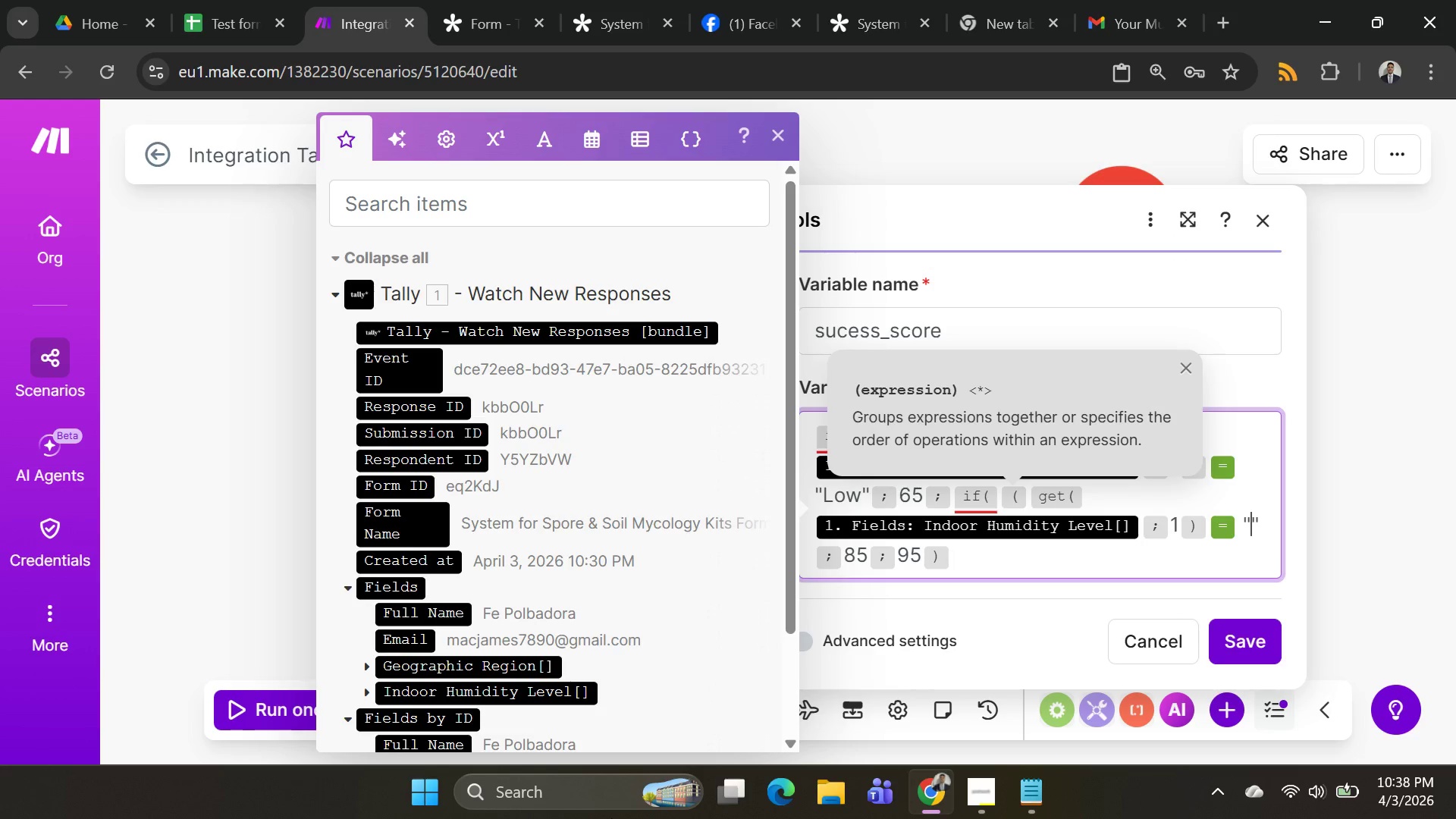 
type(Medium)
 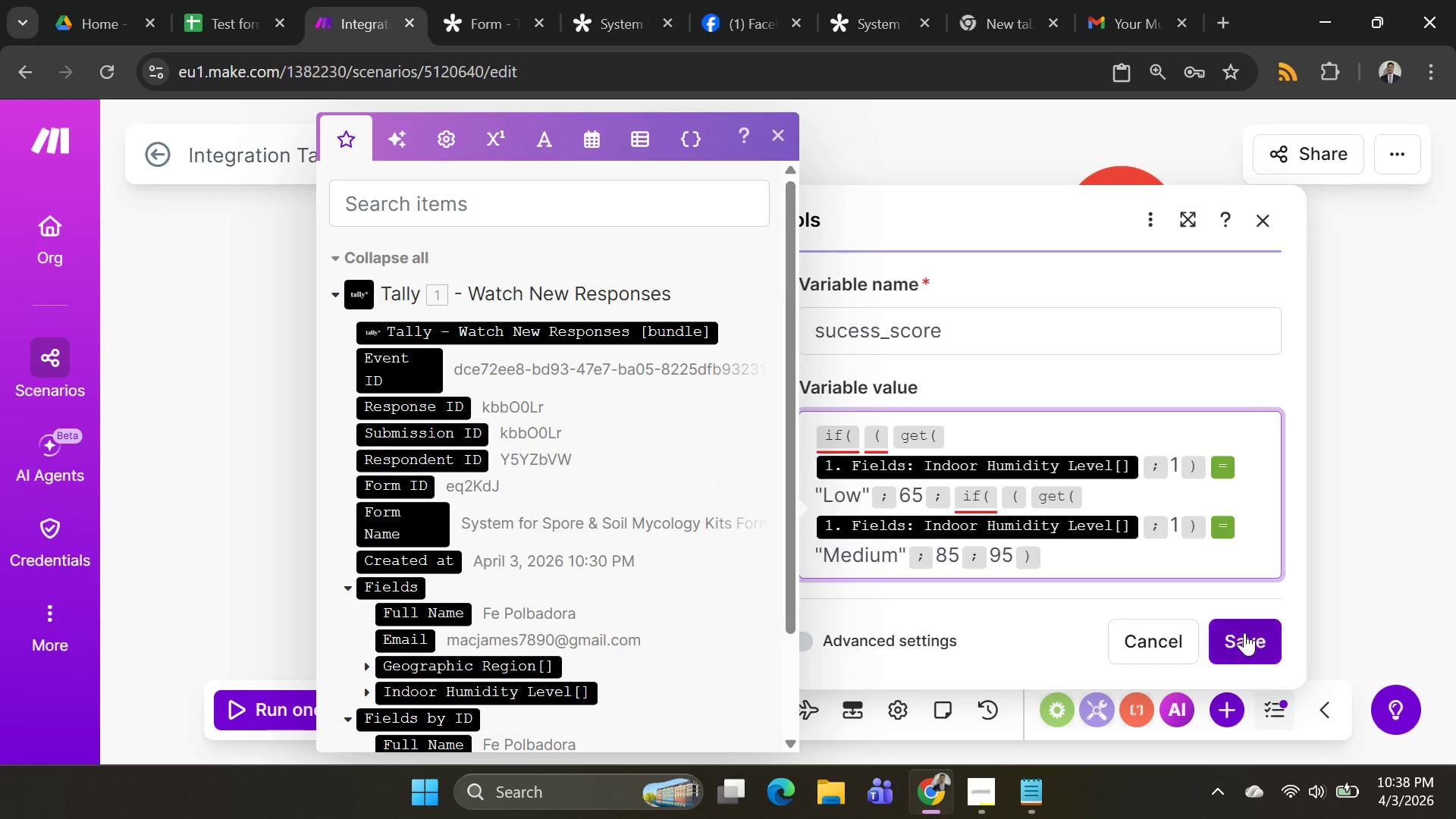 
wait(9.88)
 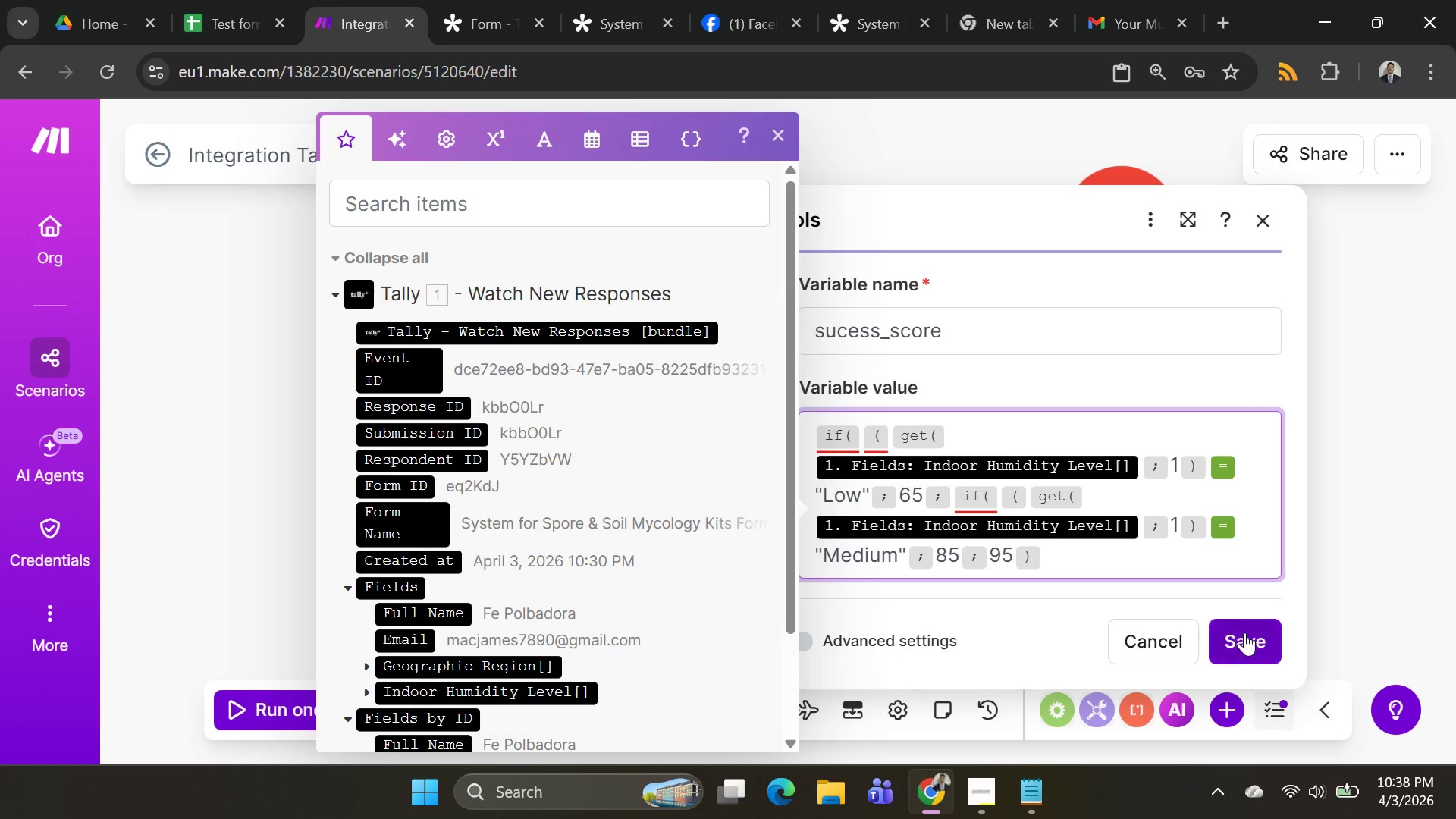 
left_click([950, 494])
 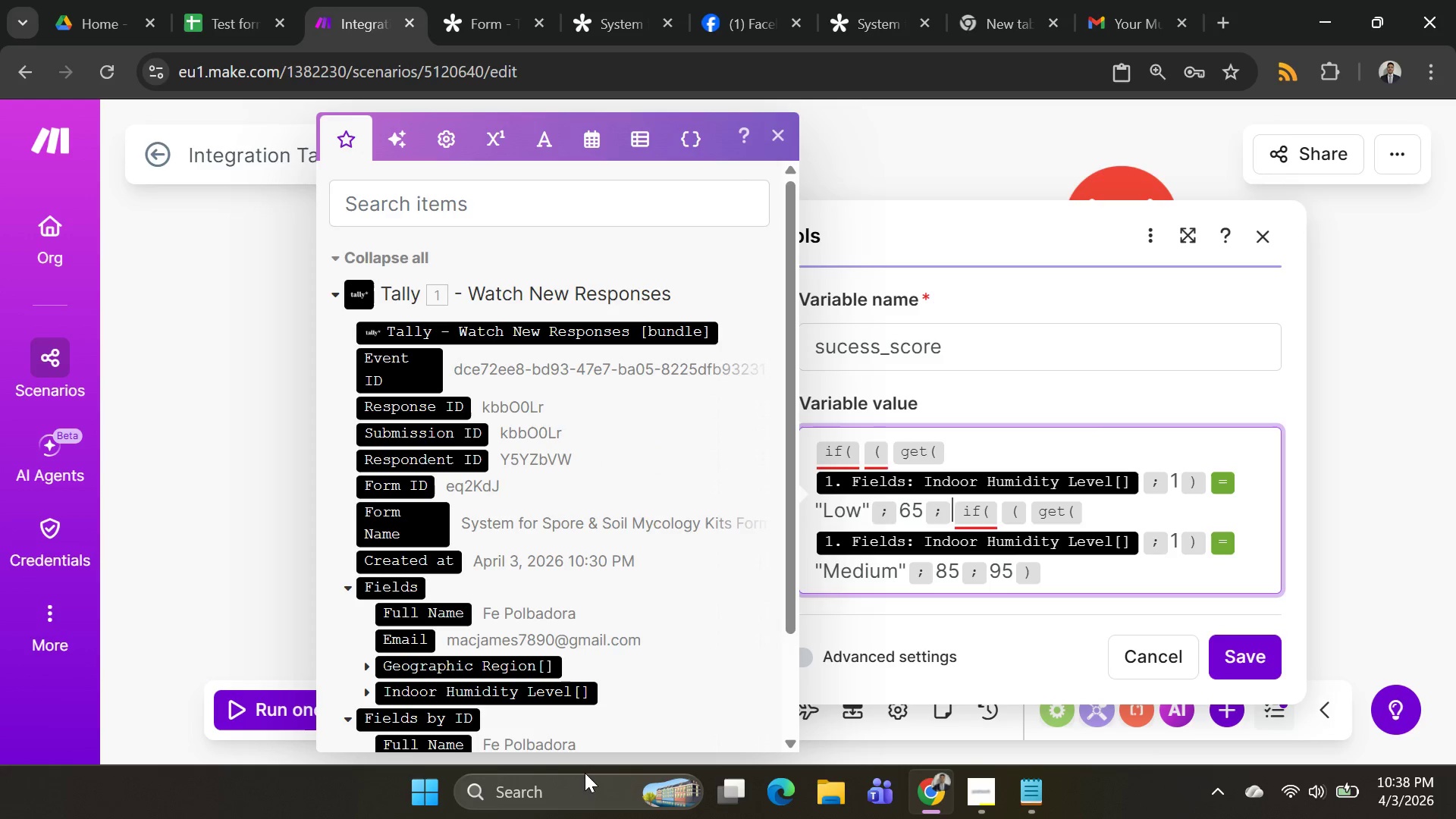 
key(Backspace)
 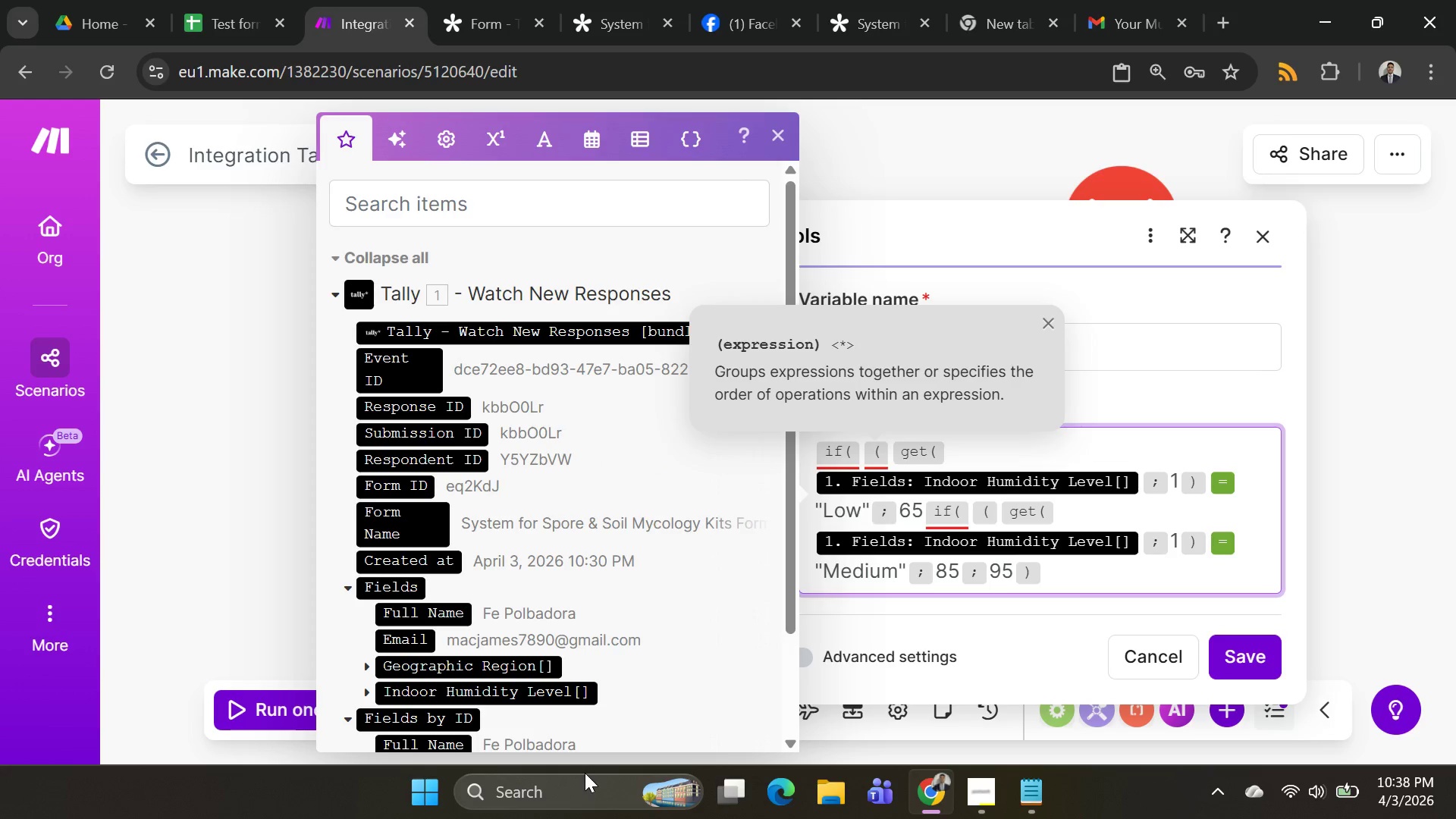 
wait(5.39)
 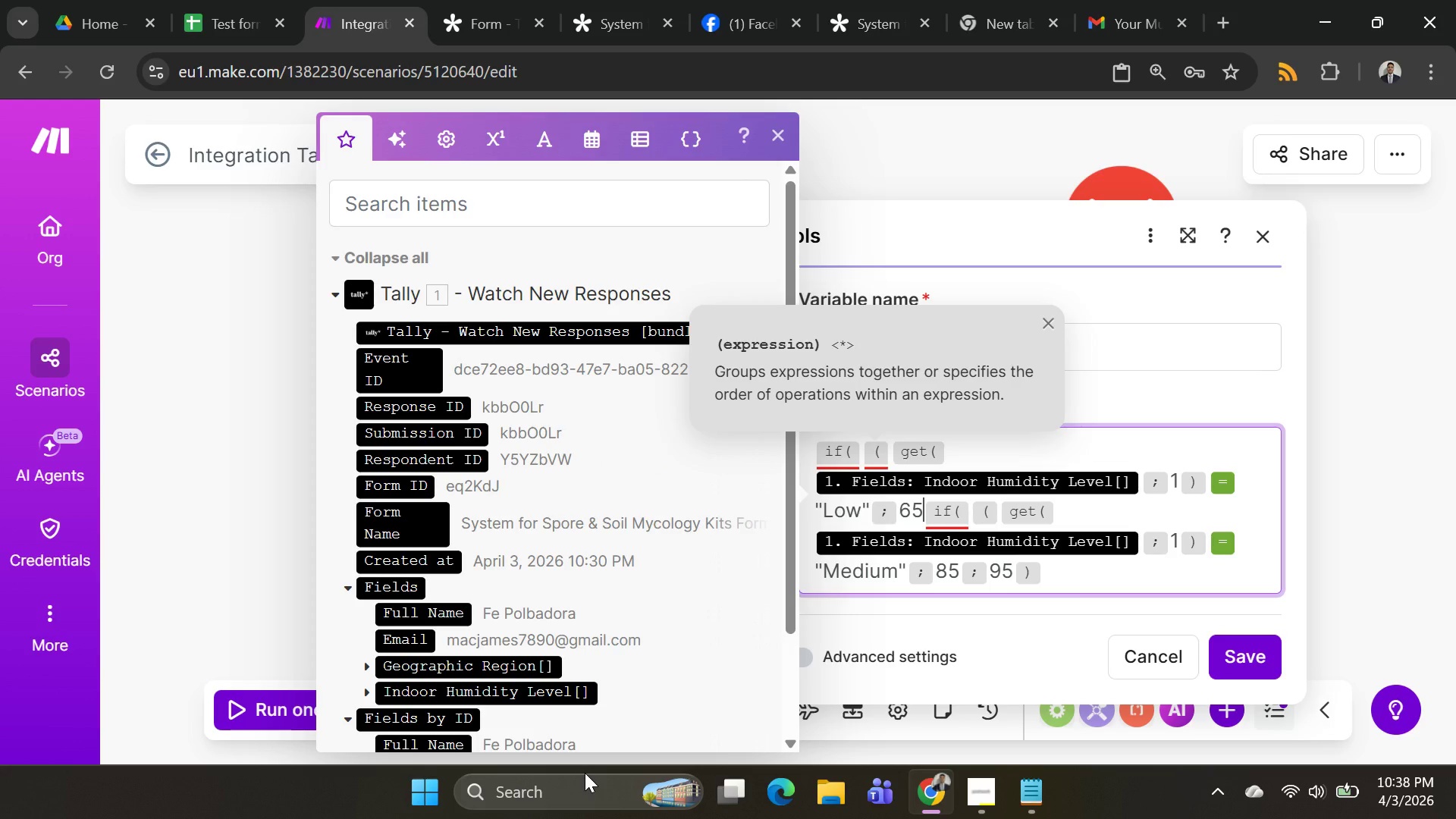 
key(Shift+0)
 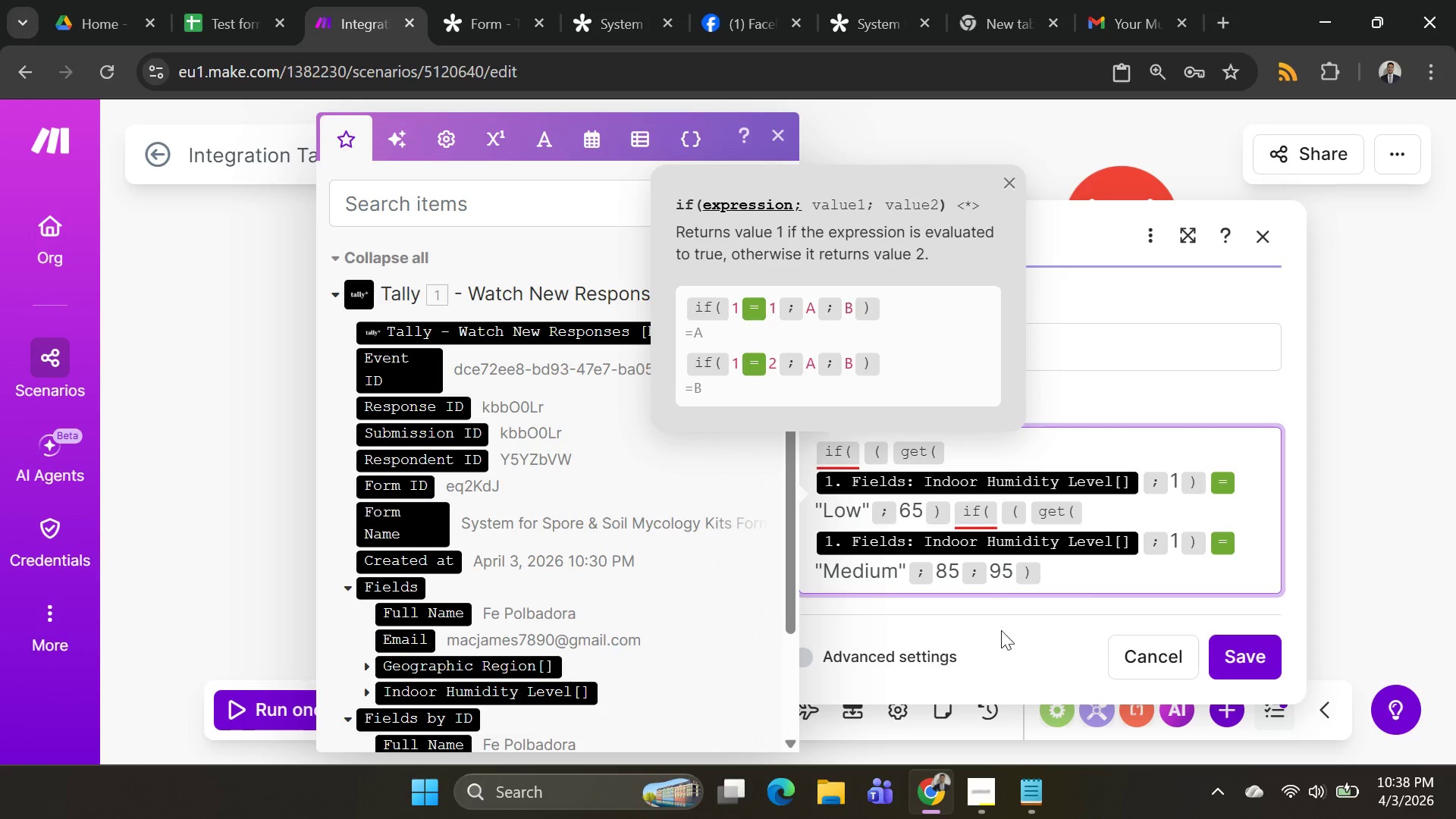 
left_click([1120, 519])
 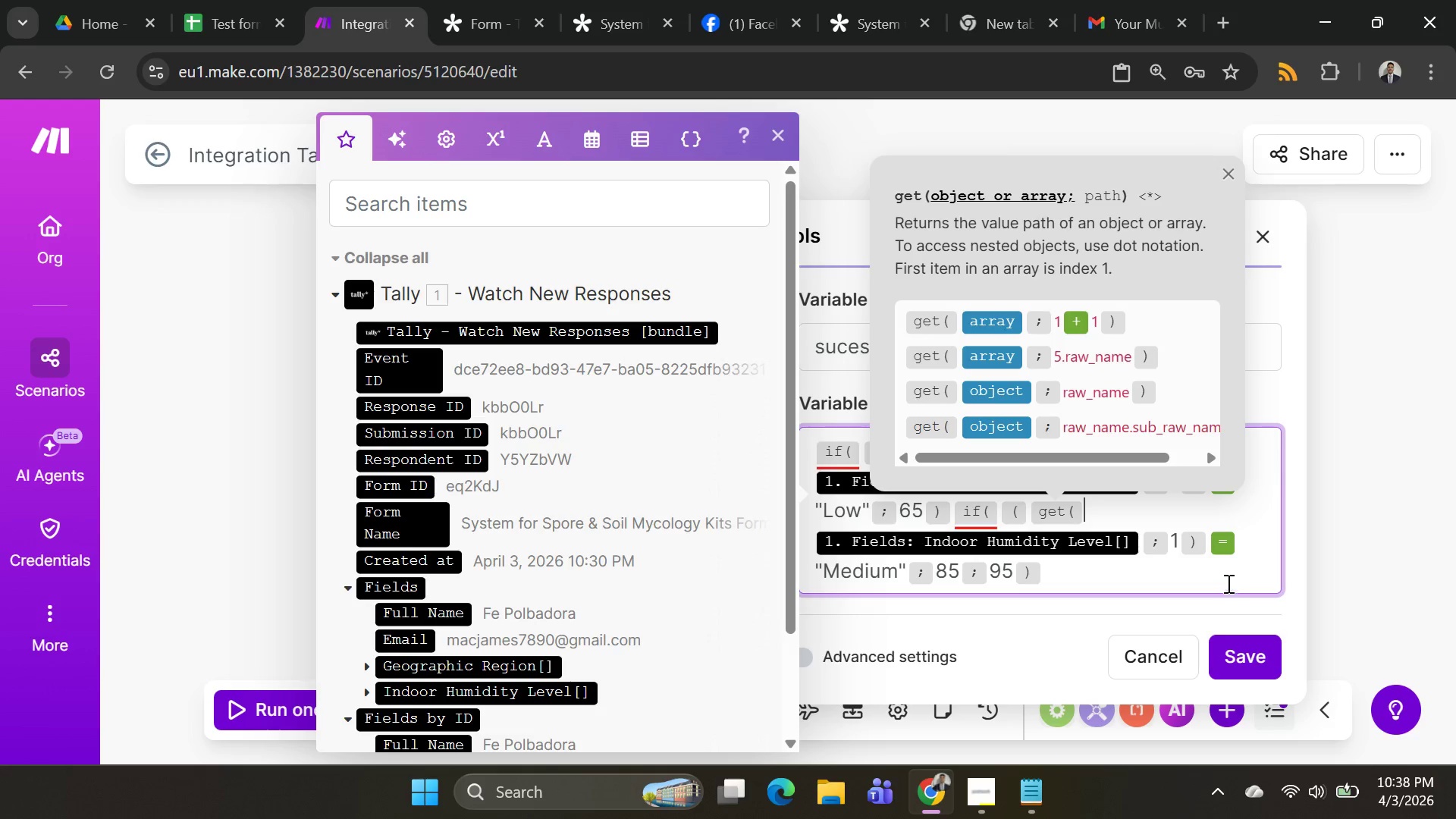 
left_click([1225, 592])
 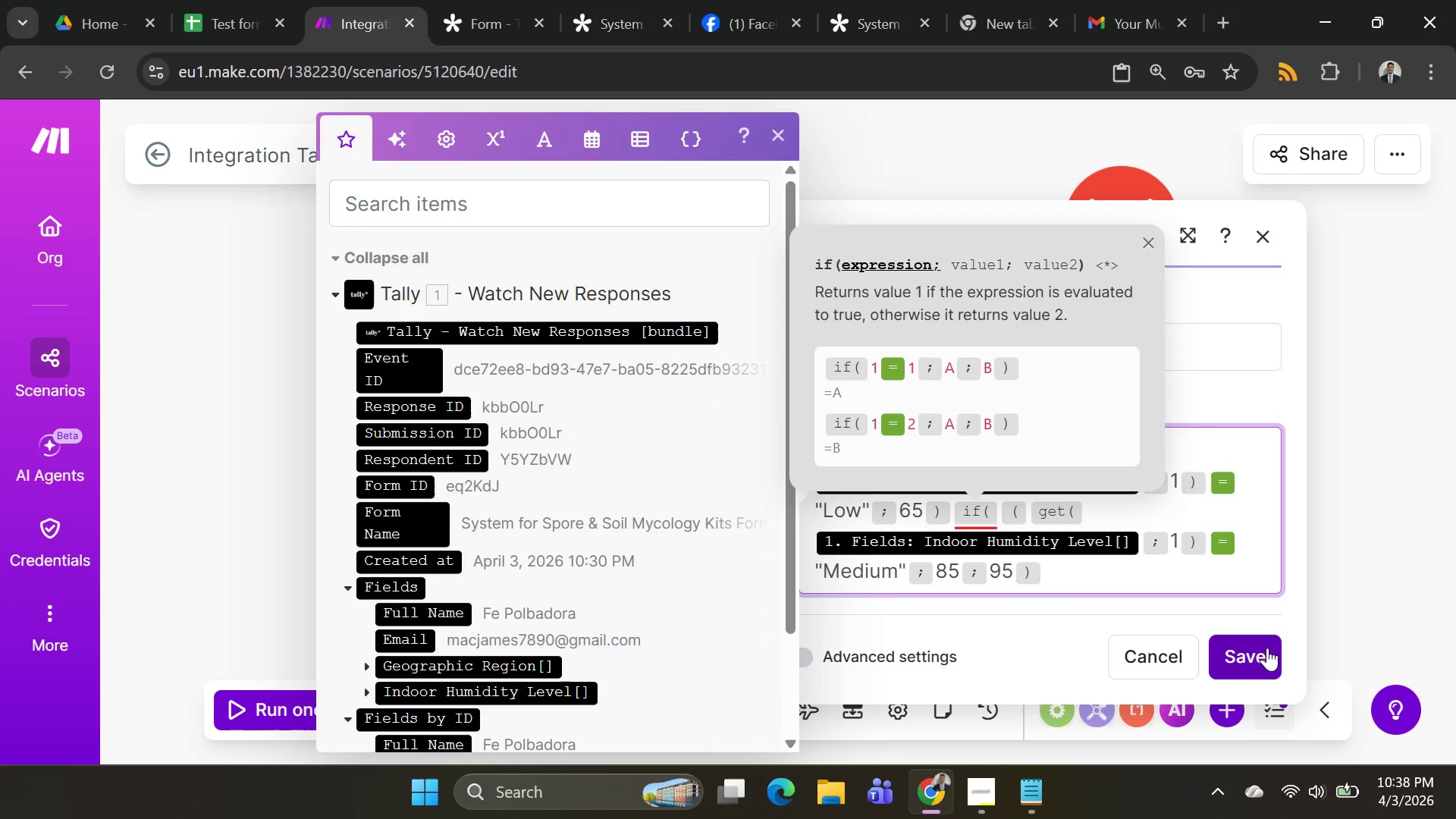 
left_click([1267, 648])
 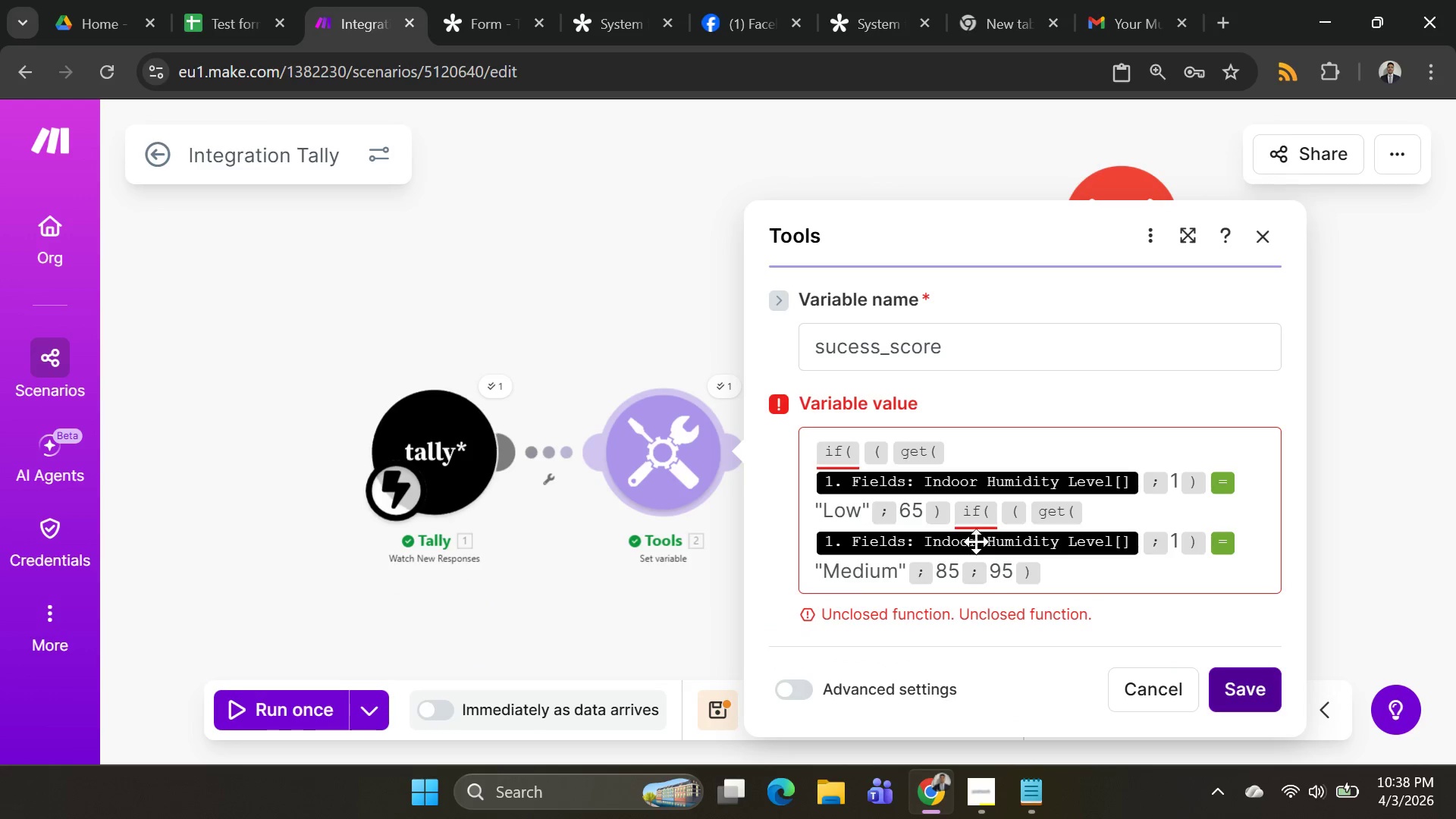 
left_click([997, 511])
 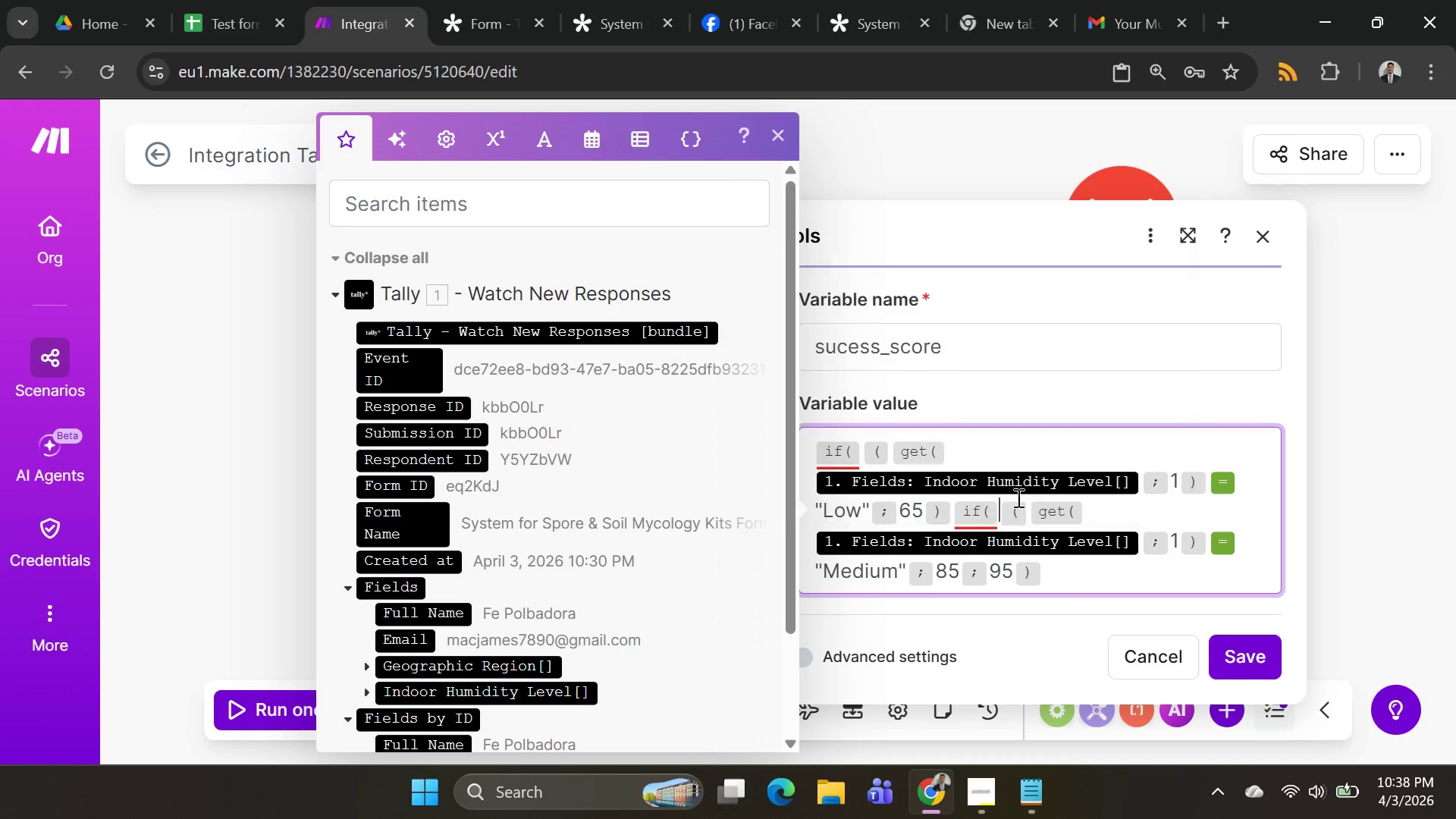 
mouse_move([1078, 502])
 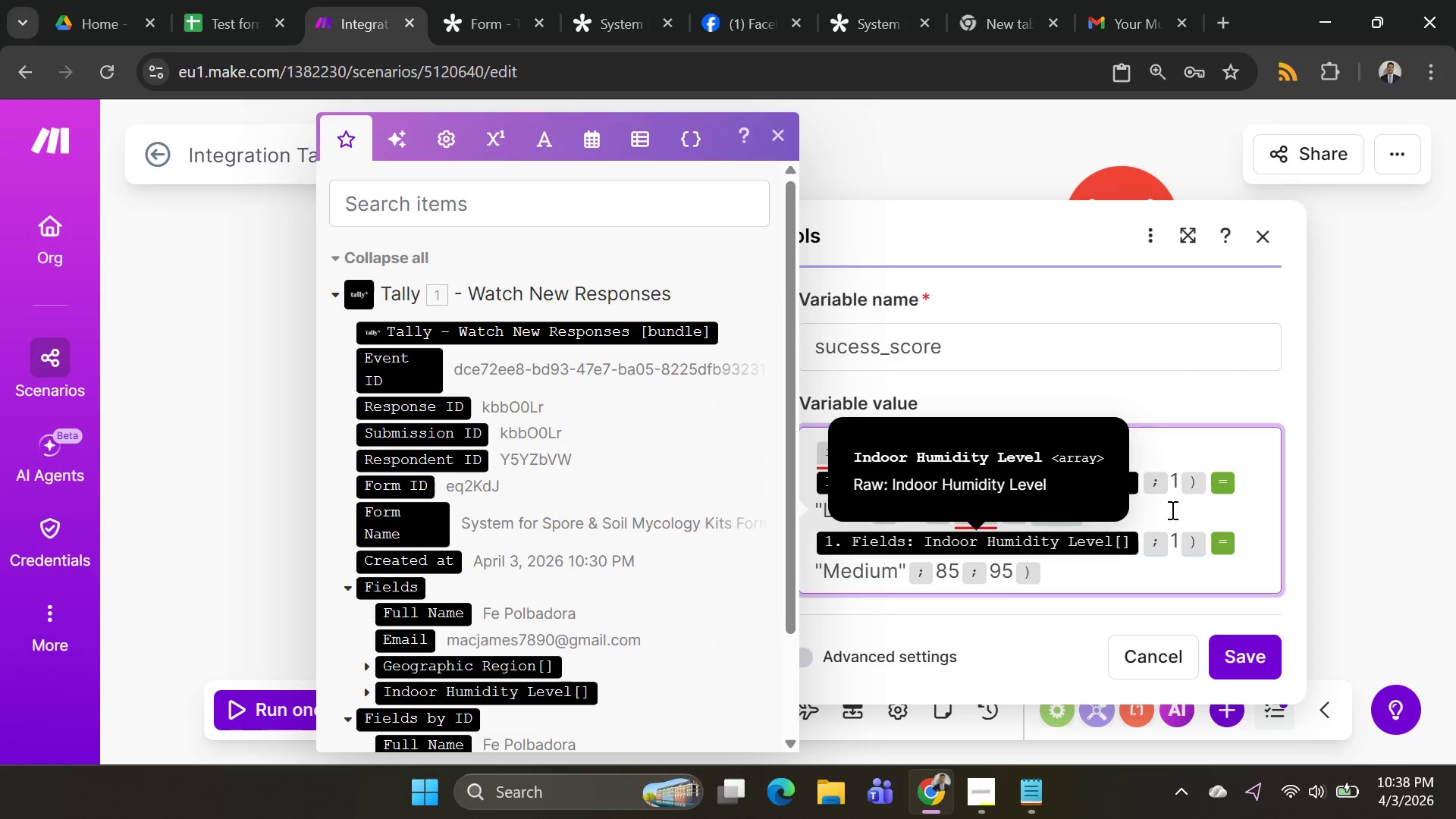 
wait(5.12)
 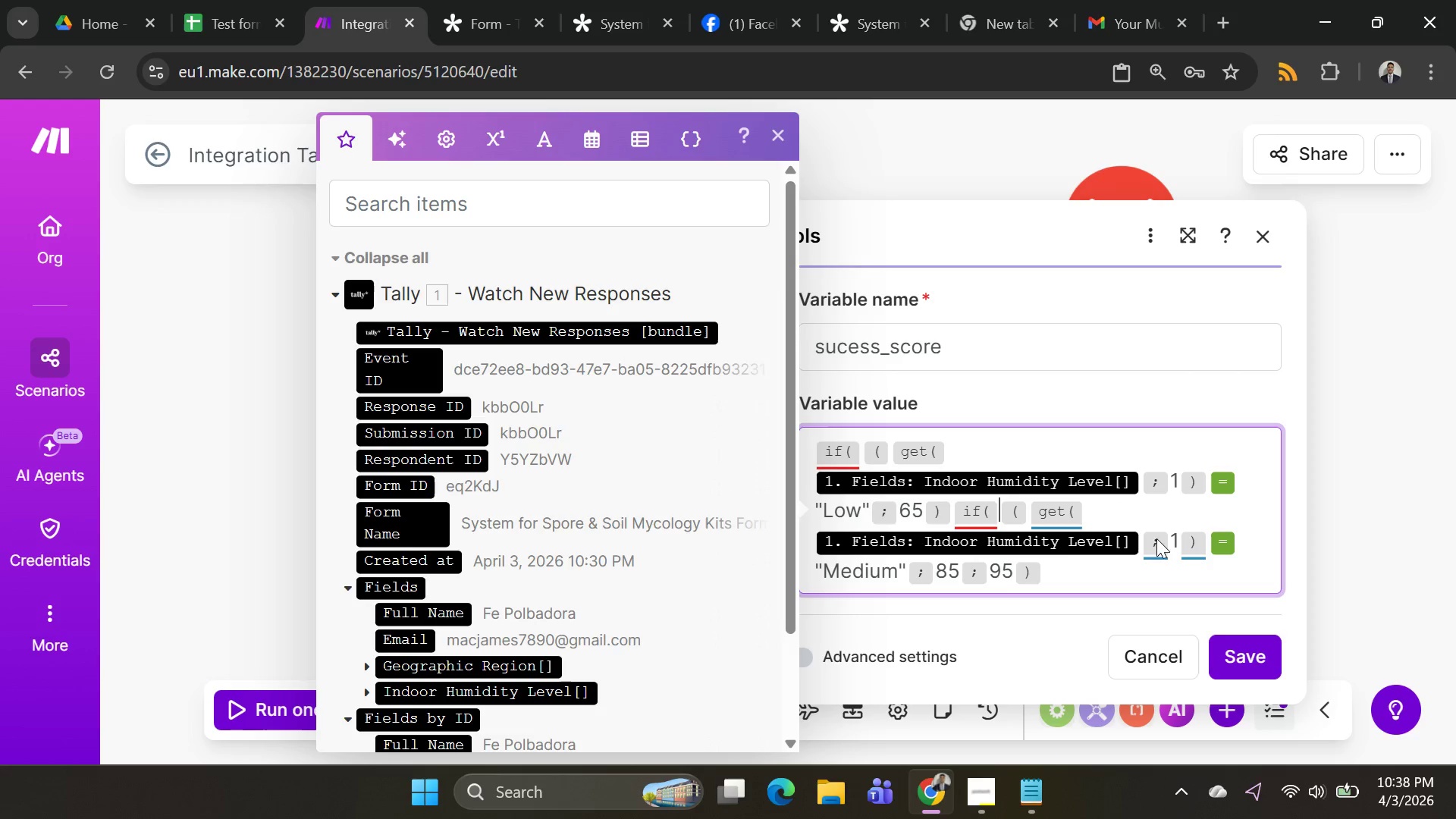 
mouse_move([1032, 511])
 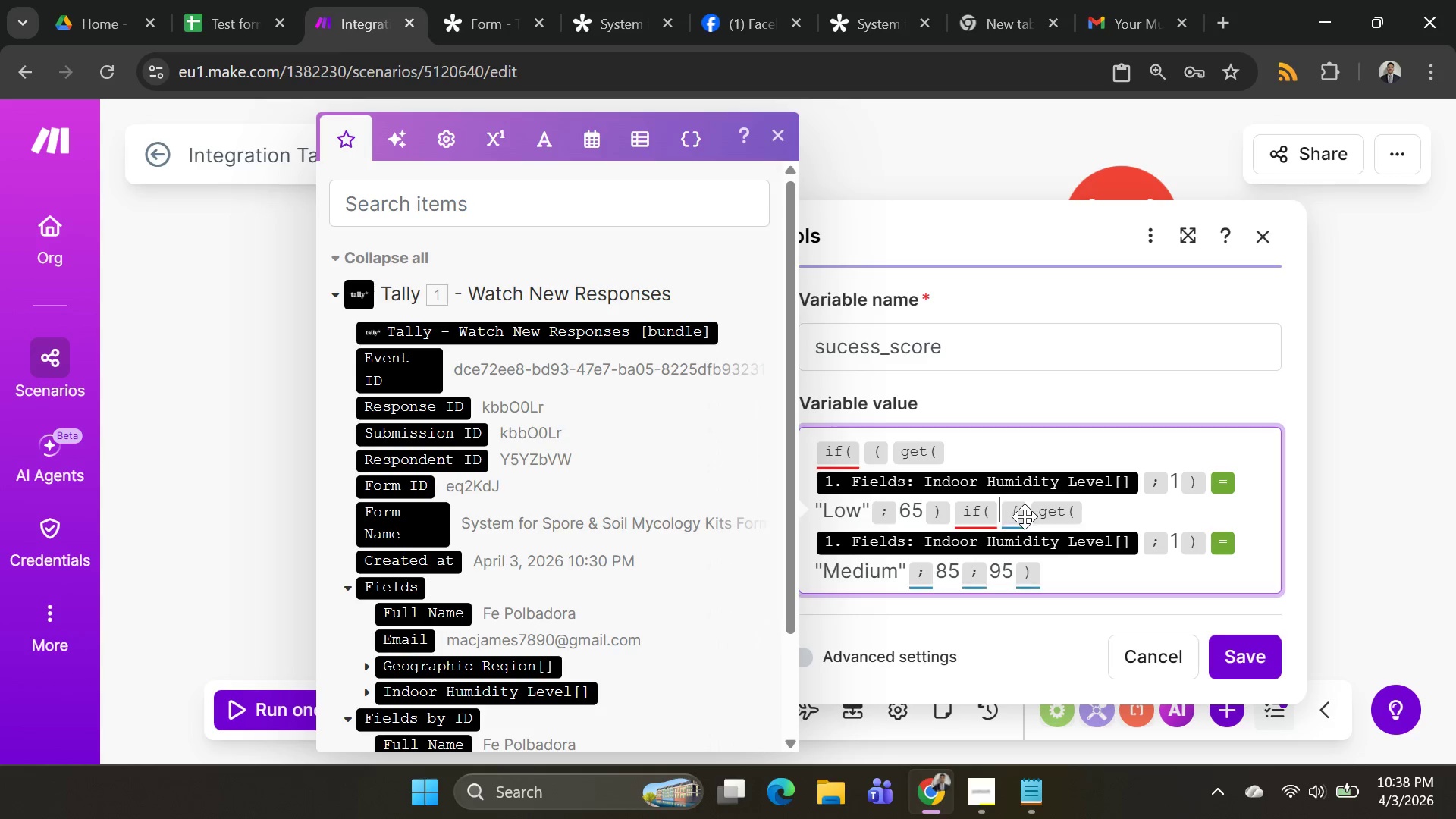 
left_click([1025, 516])
 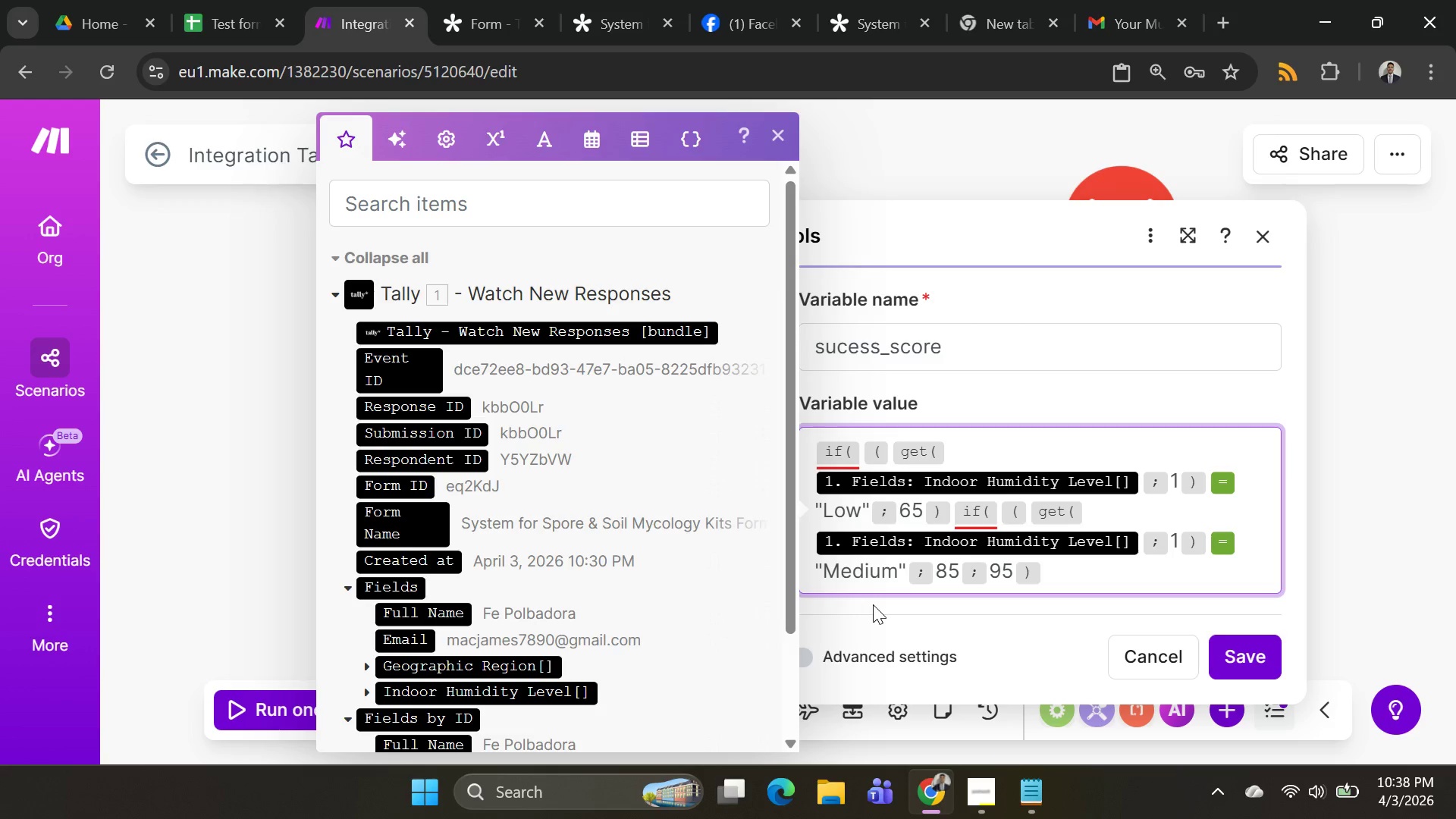 
key(ArrowRight)
 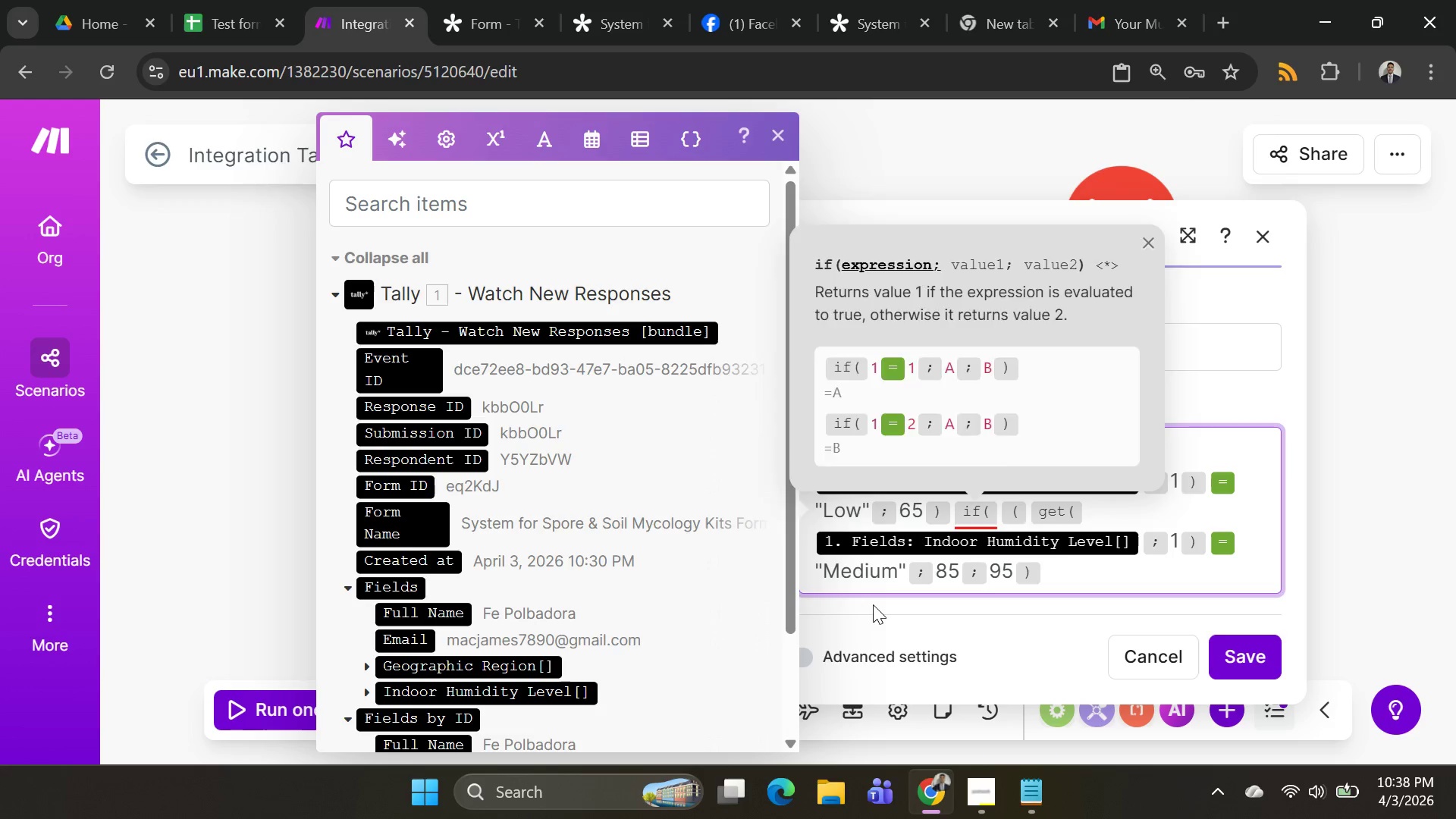 
key(ArrowRight)
 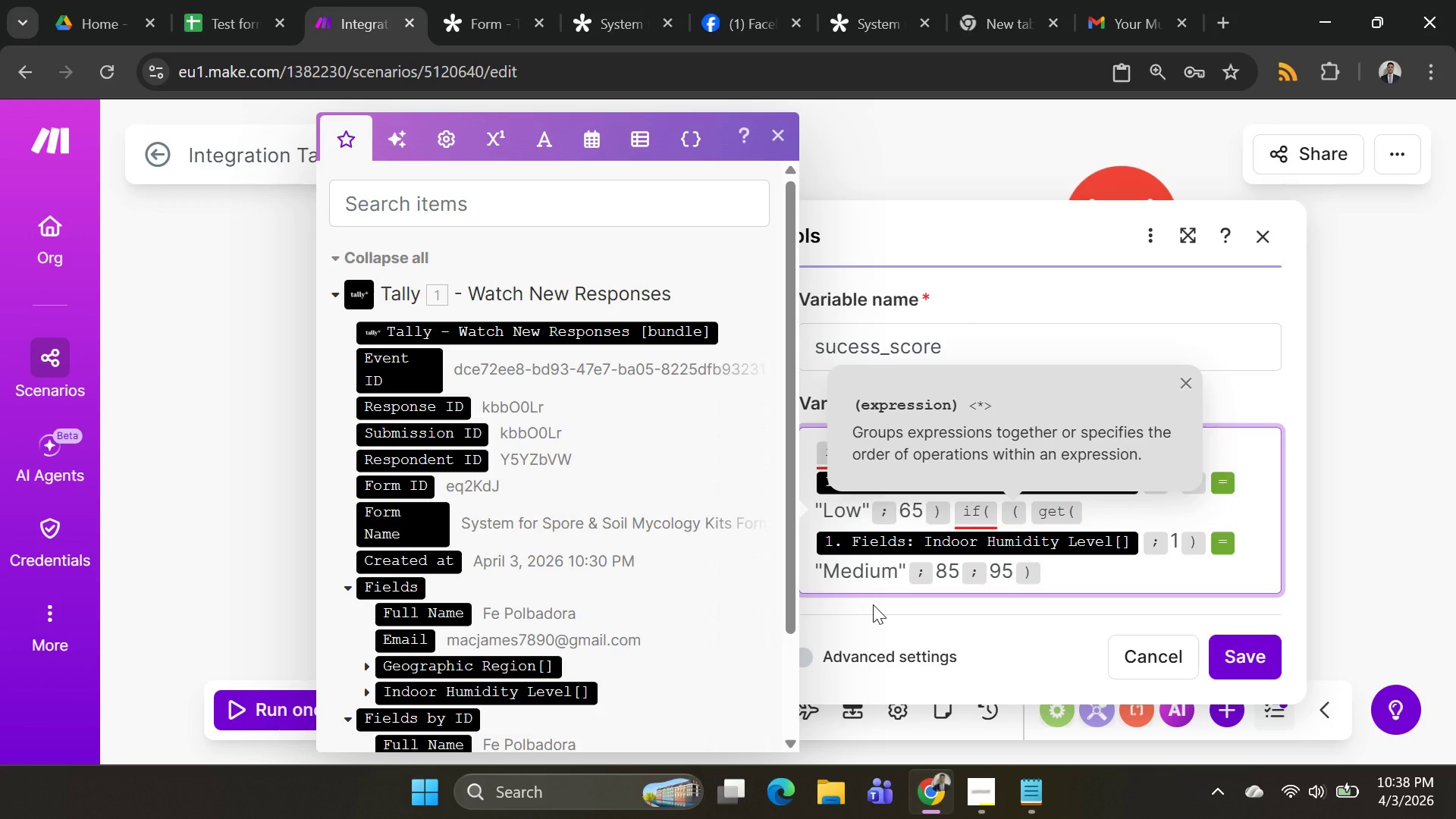 
key(Backspace)
 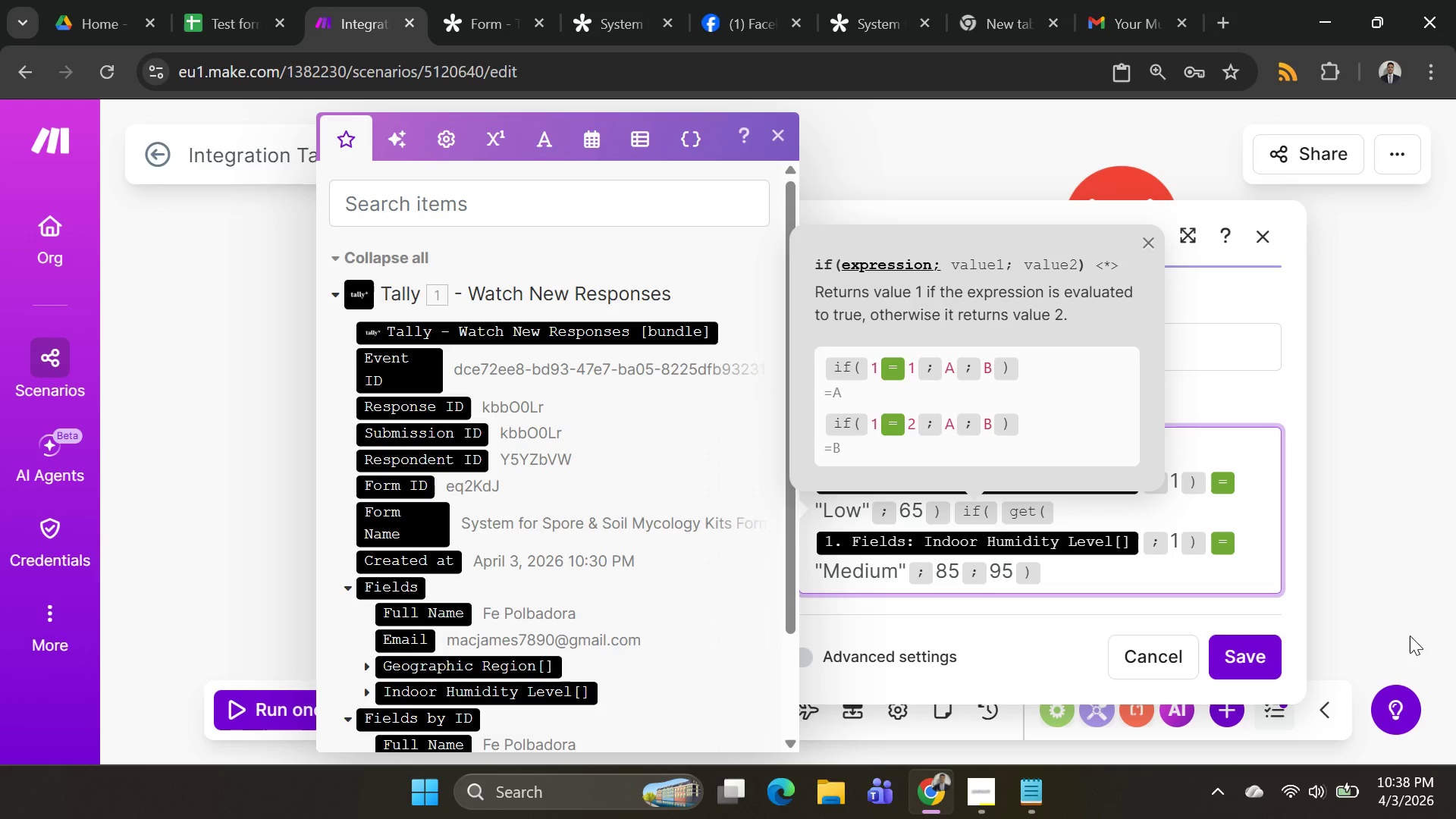 
left_click([1247, 645])
 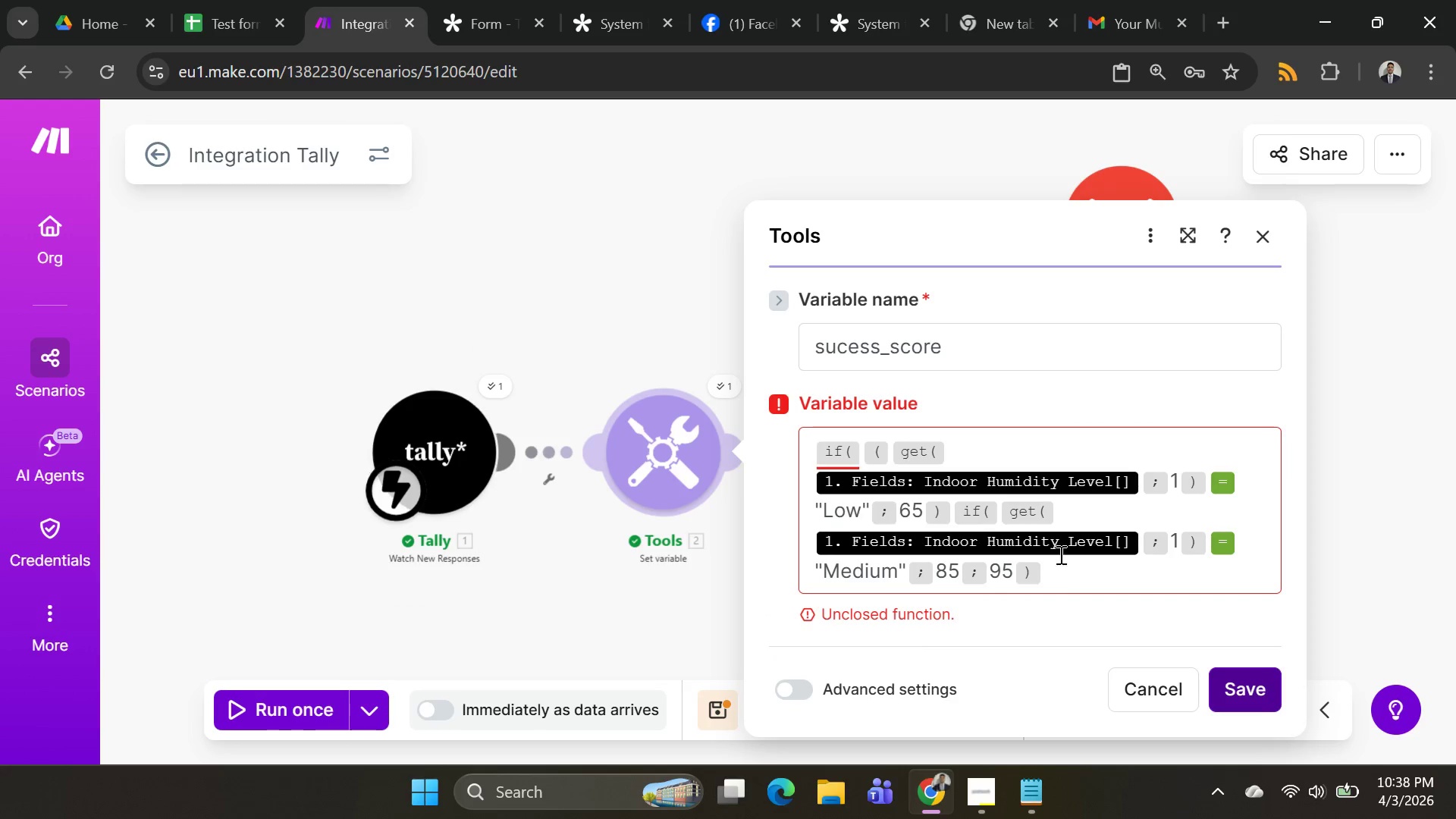 
left_click([1062, 574])
 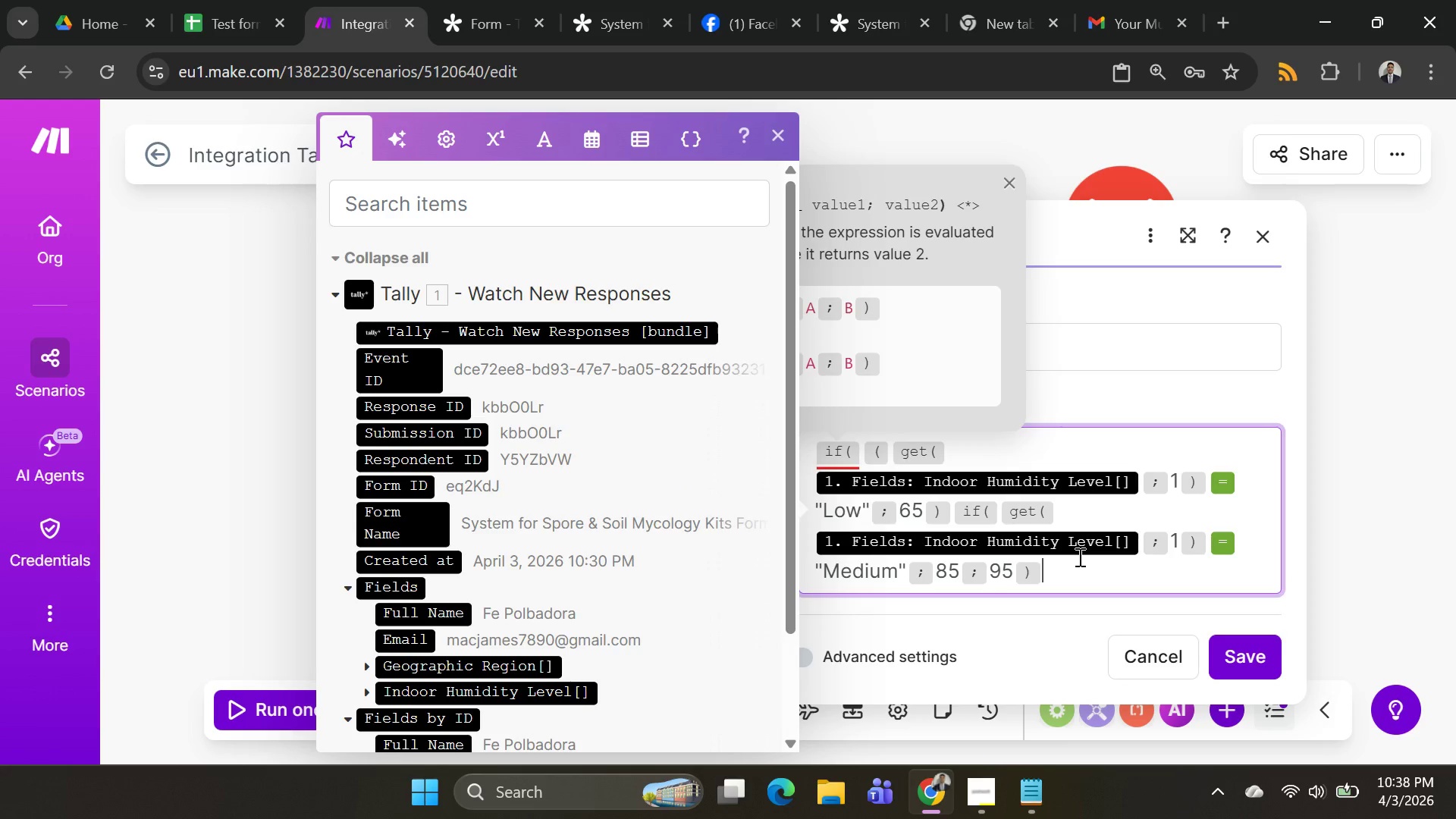 
scroll: coordinate [1078, 557], scroll_direction: none, amount: 0.0
 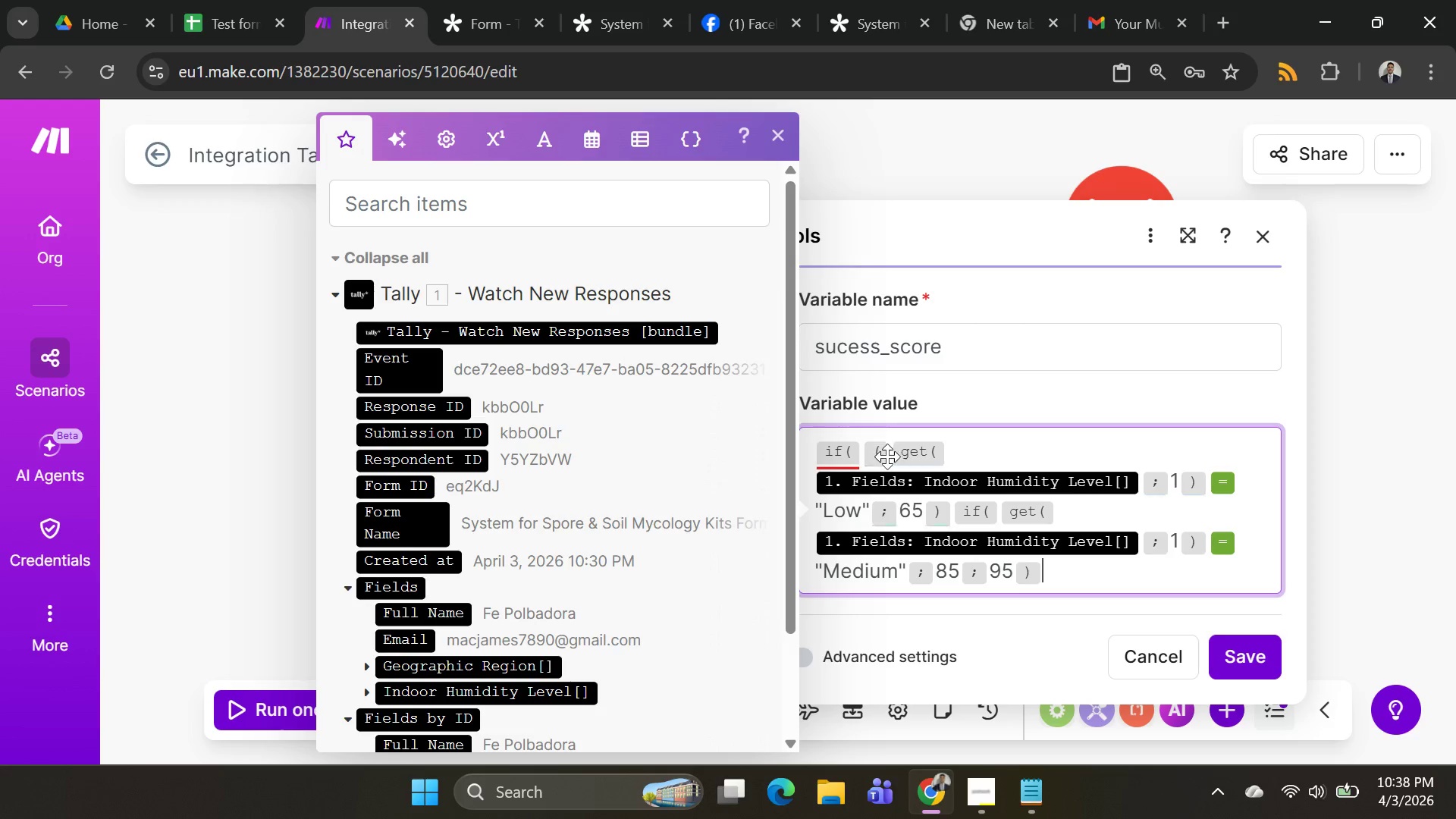 
left_click([890, 455])
 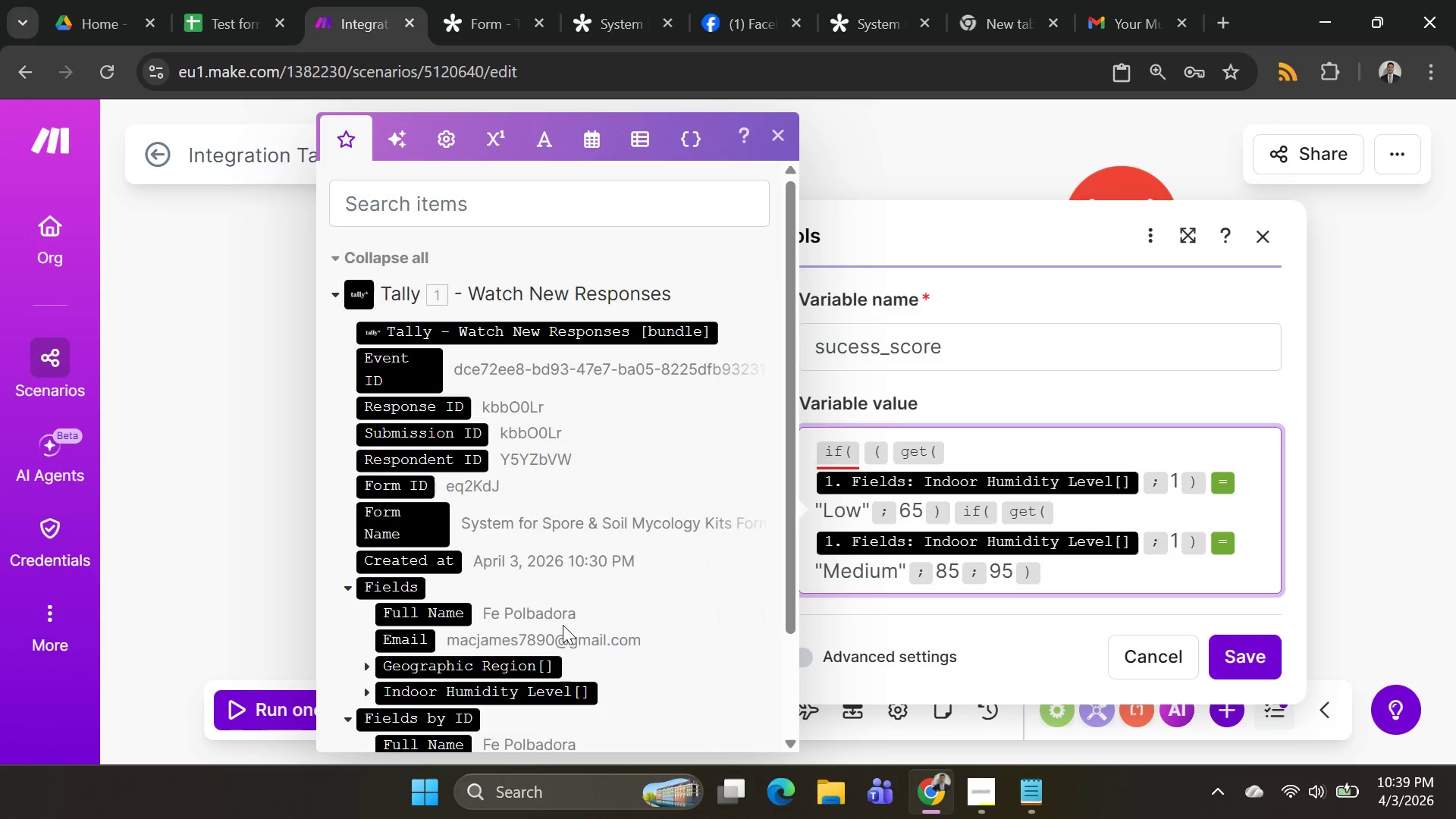 
key(Backspace)
 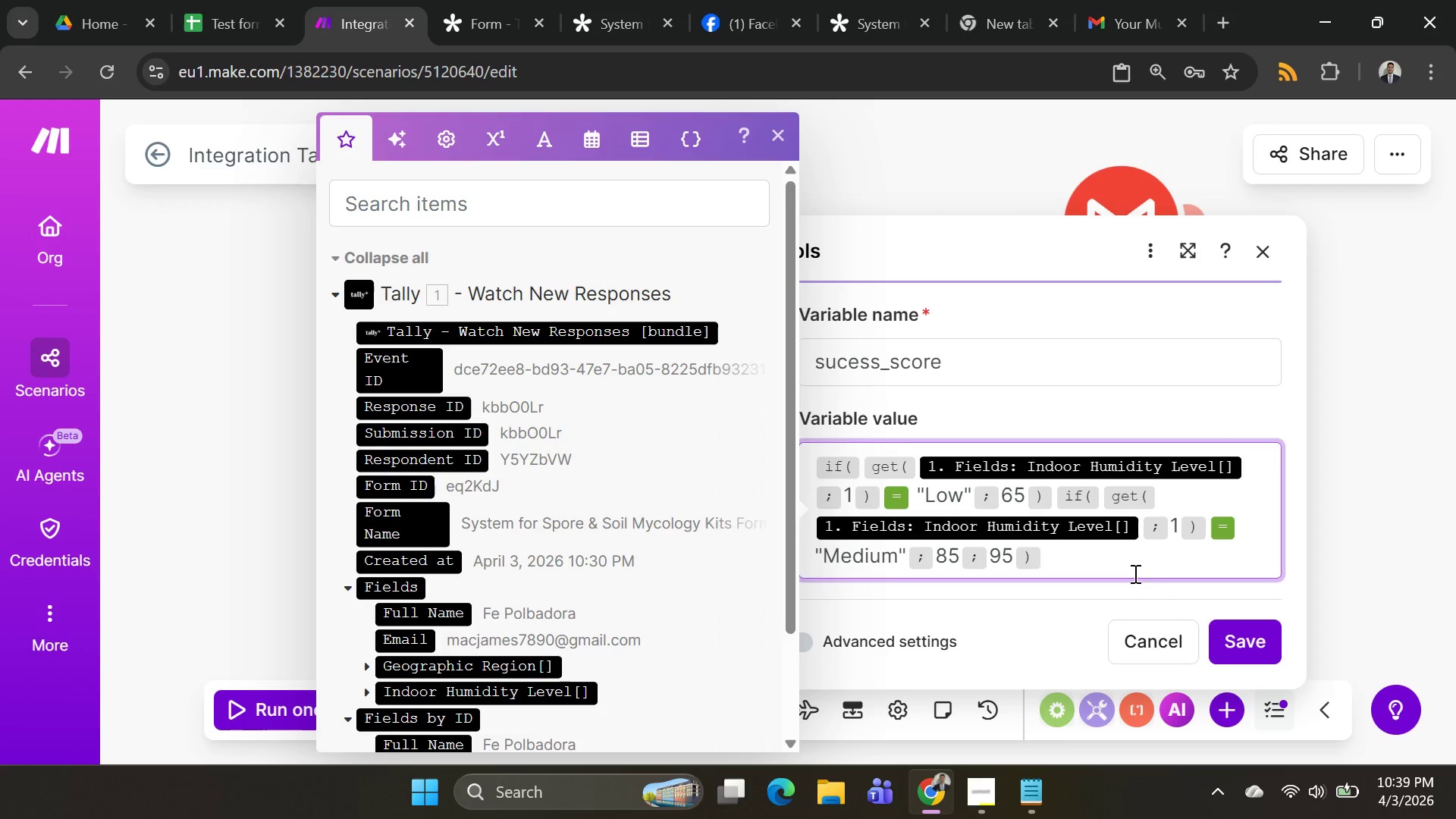 
left_click([1159, 572])
 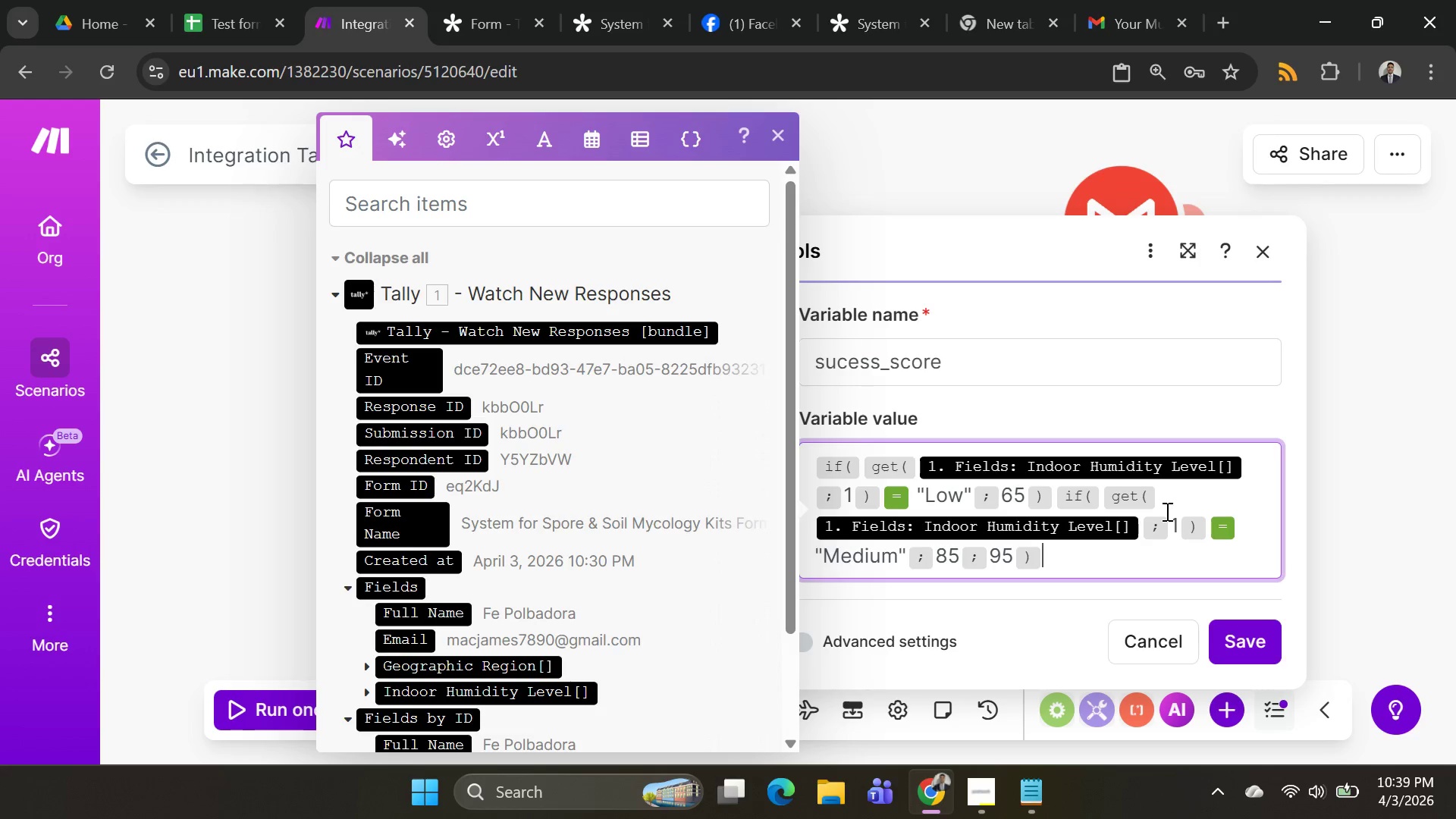 
wait(43.23)
 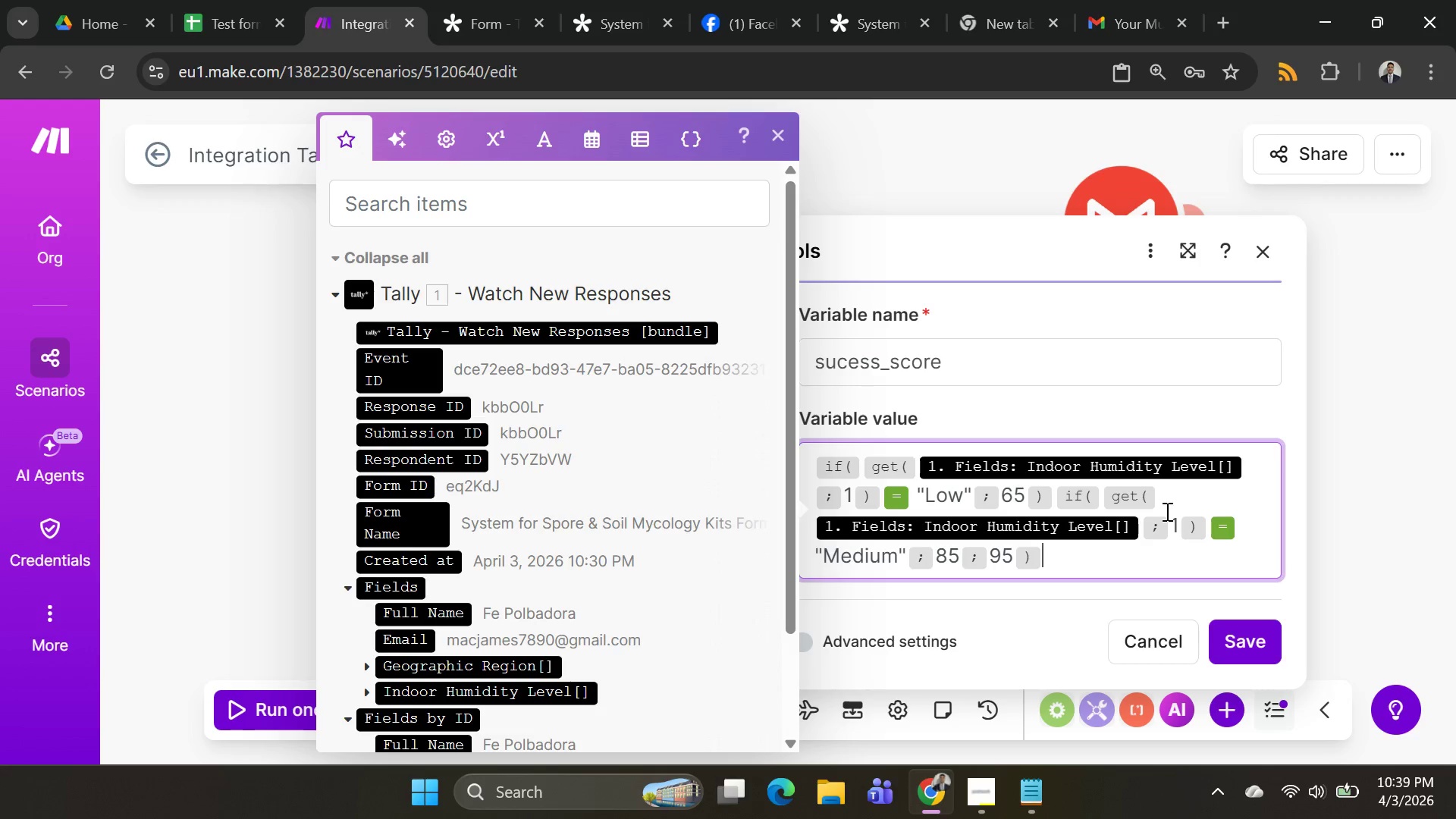 
mouse_move([985, 490])
 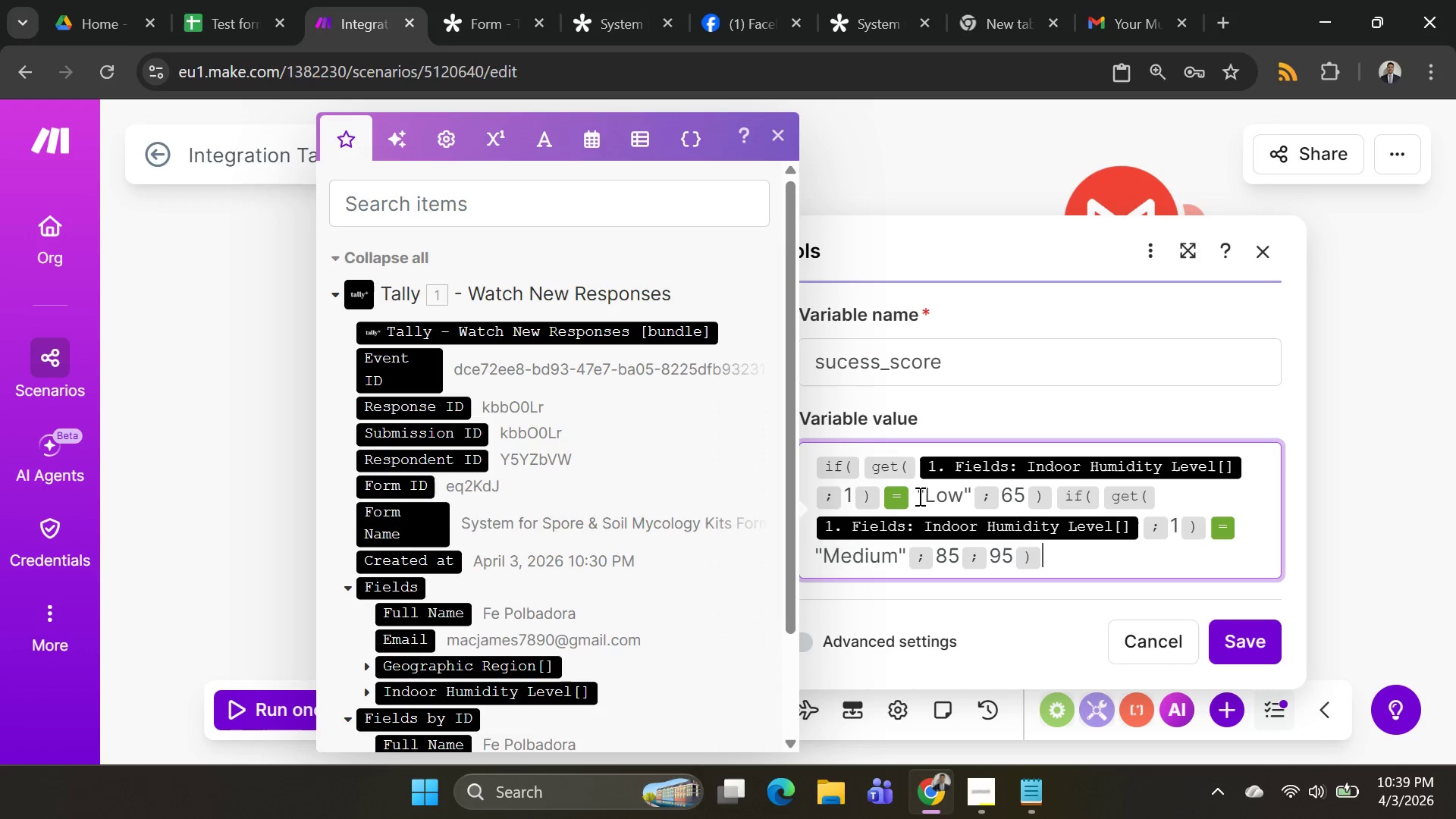 
left_click([918, 494])
 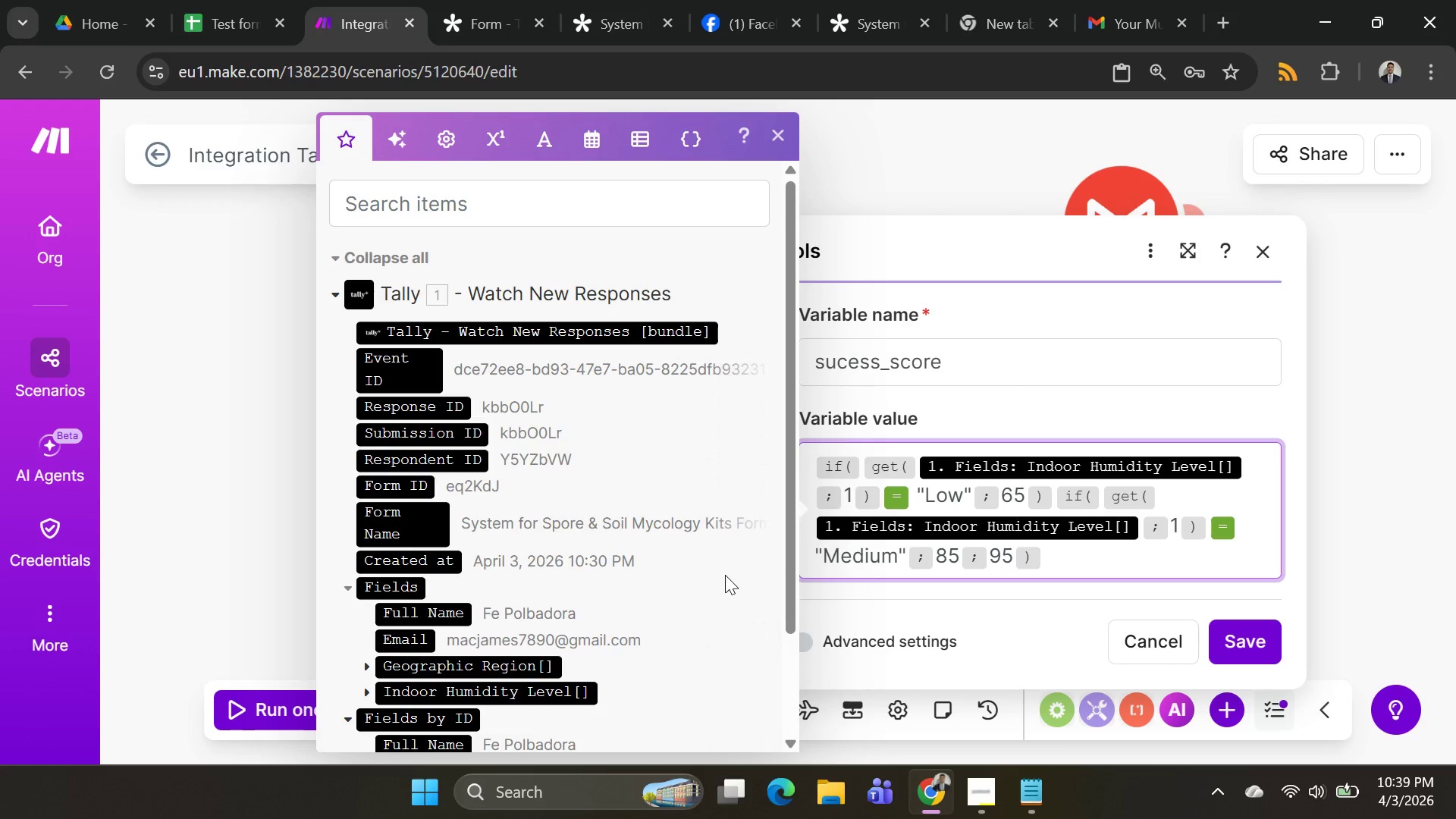 
key(Backspace)
 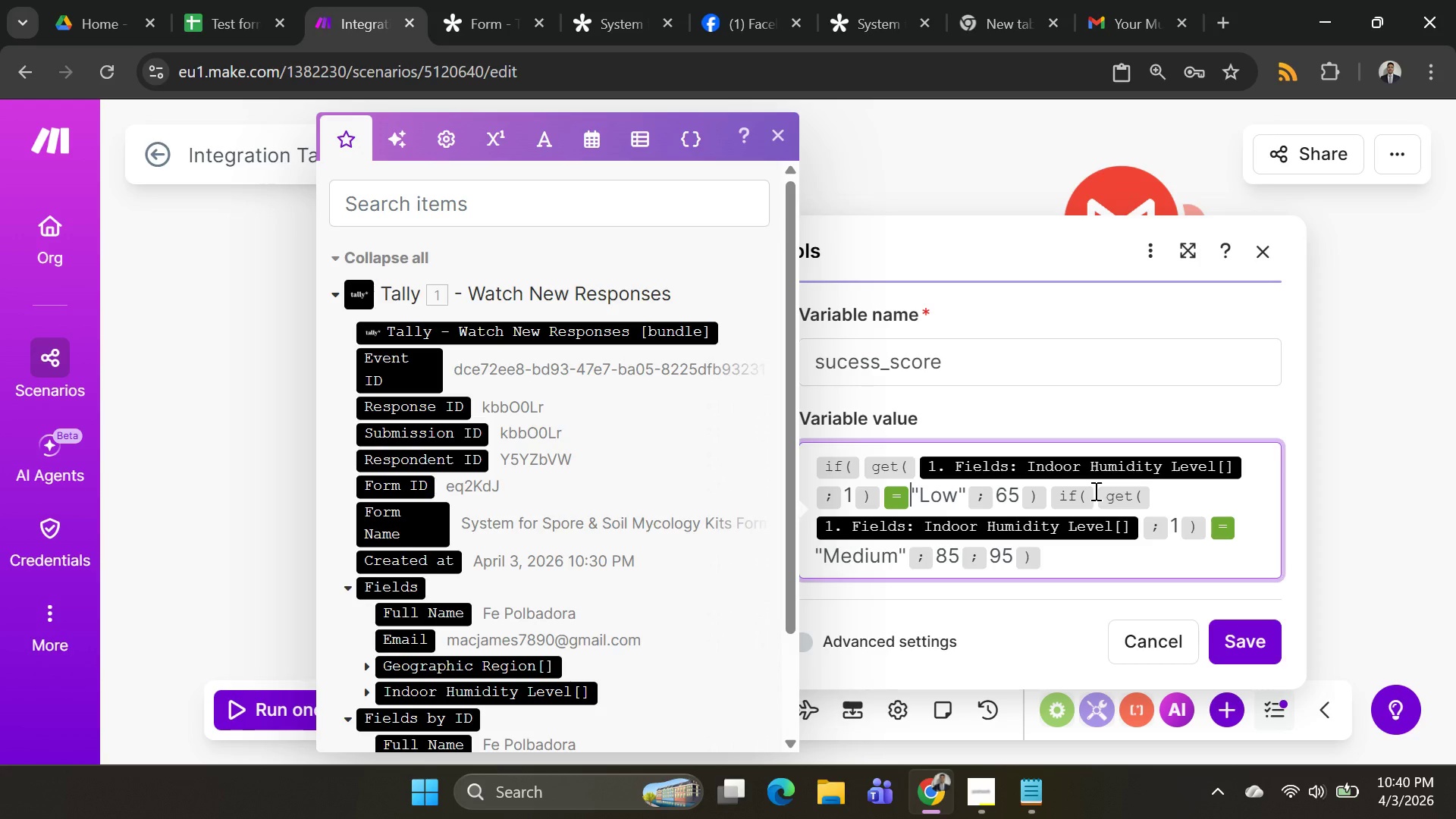 
wait(22.36)
 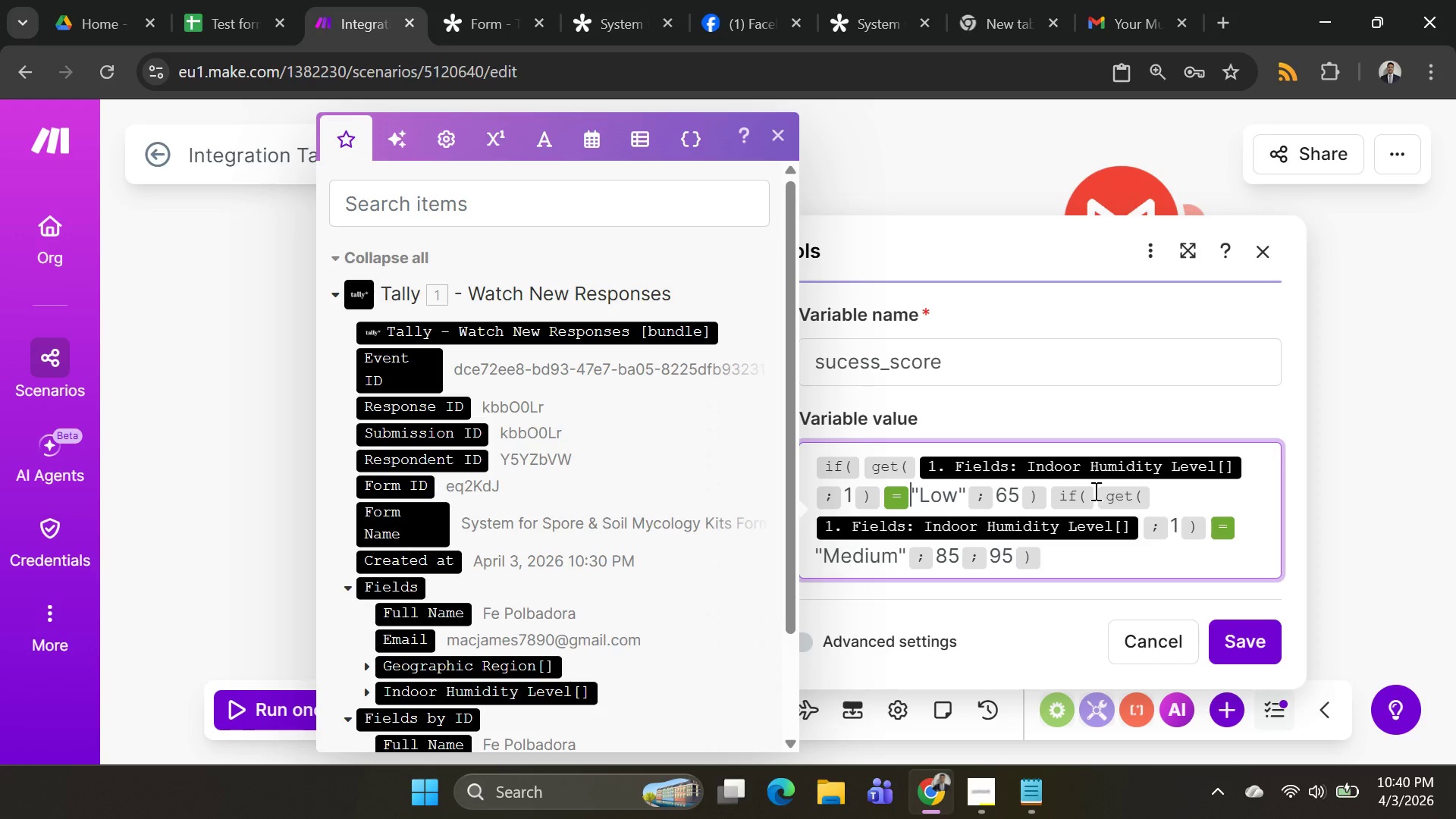 
left_click([1044, 494])
 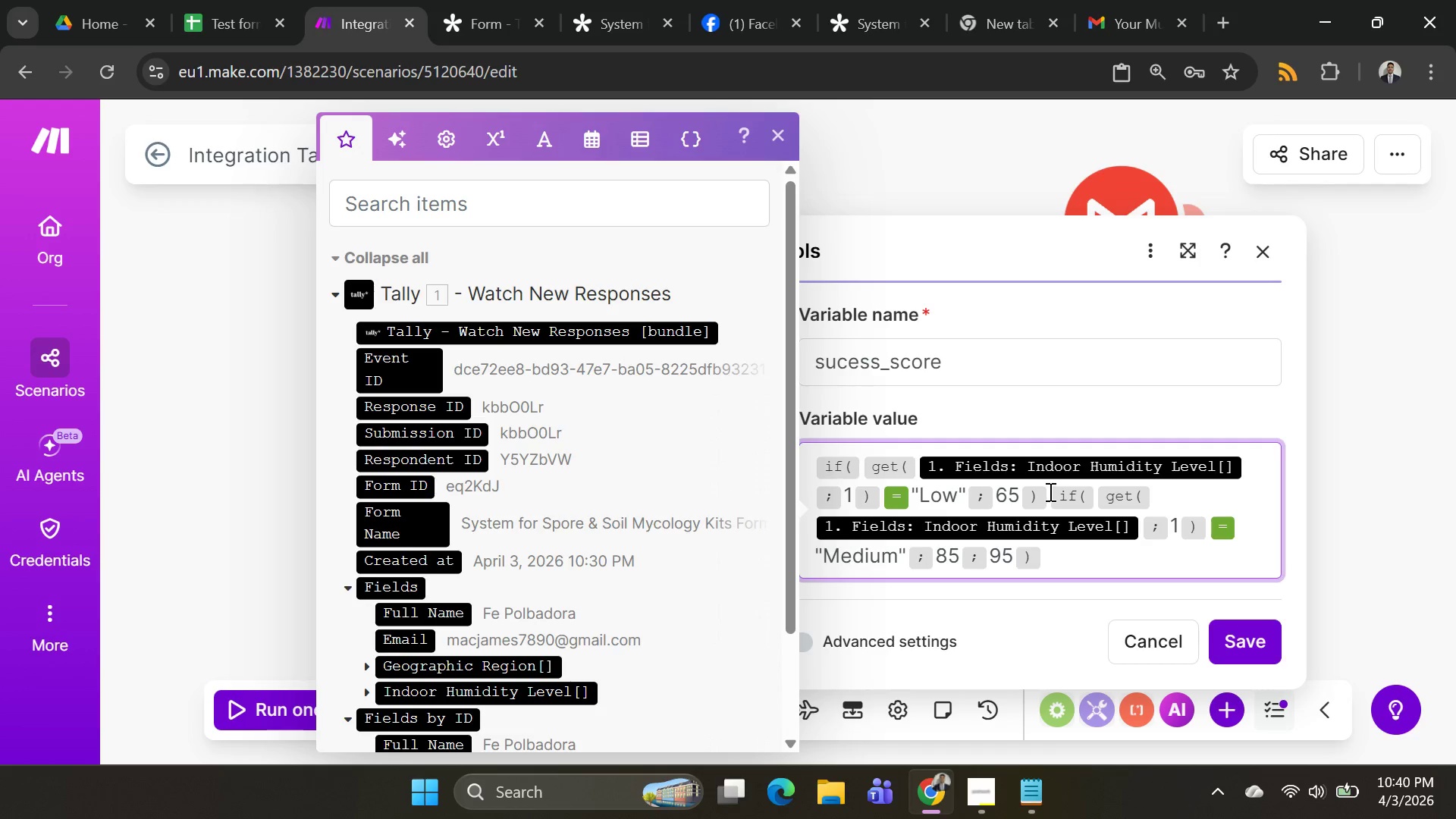 
left_click([1049, 491])
 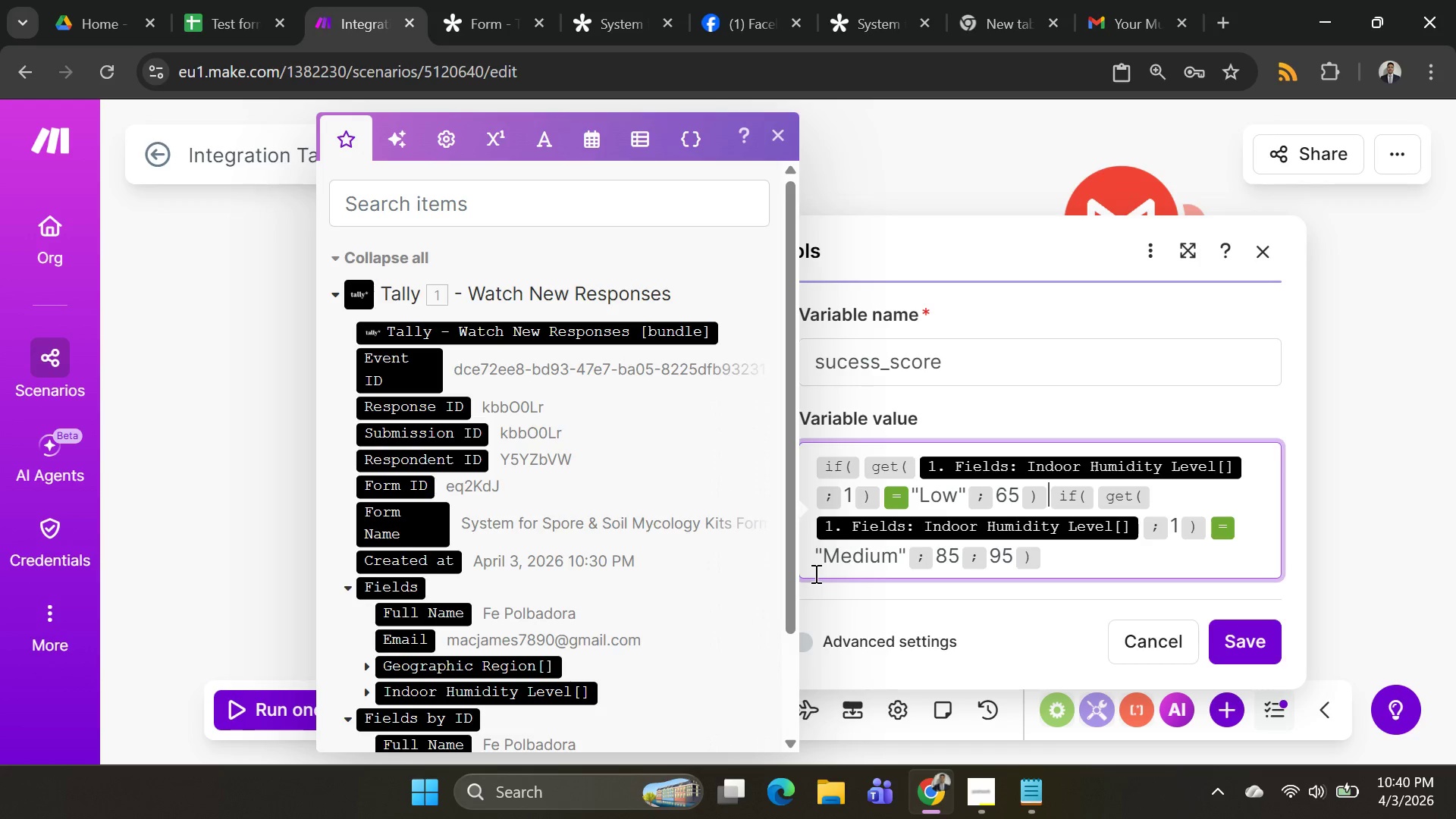 
key(Backspace)
 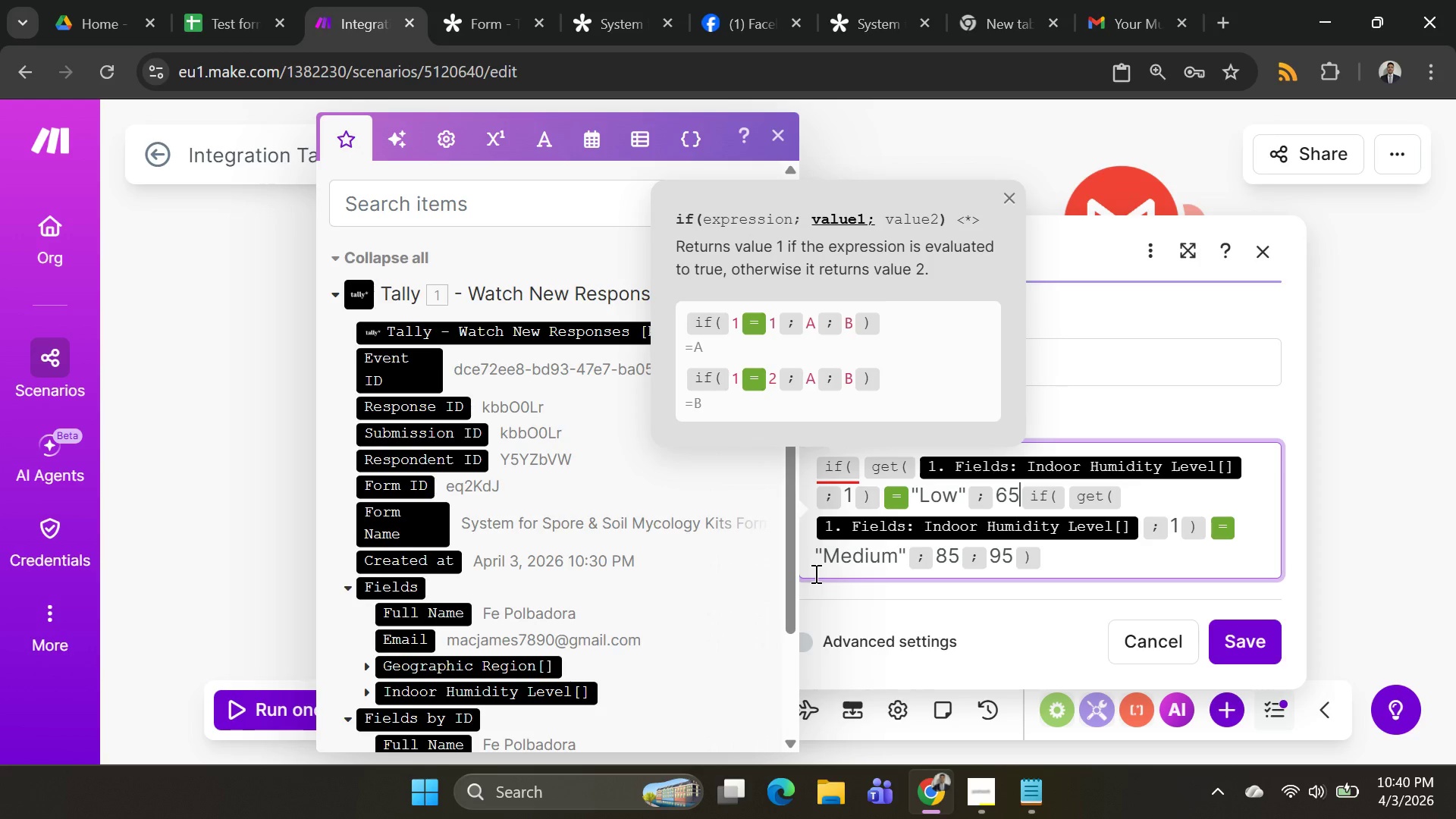 
key(Semicolon)
 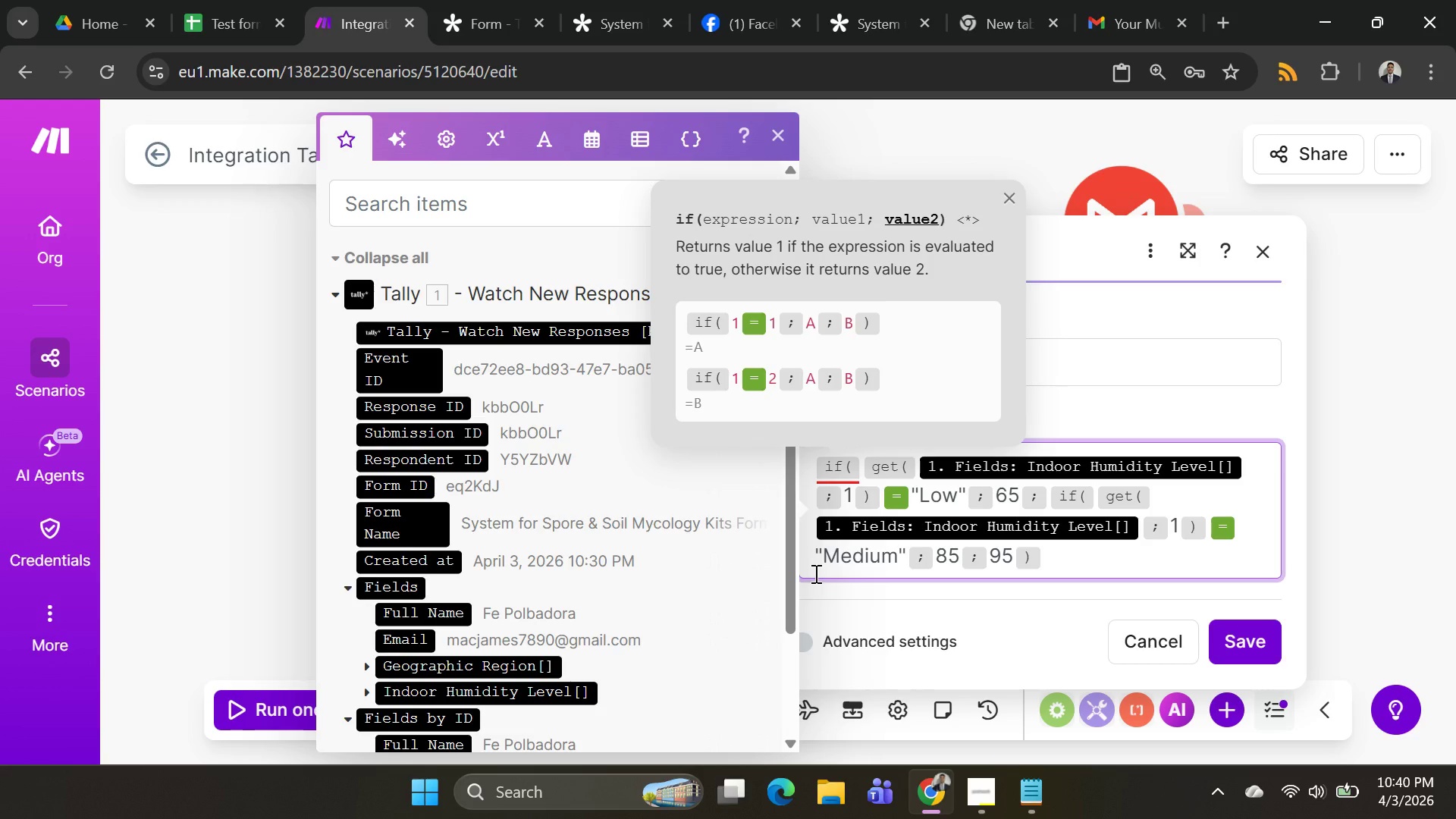 
wait(17.38)
 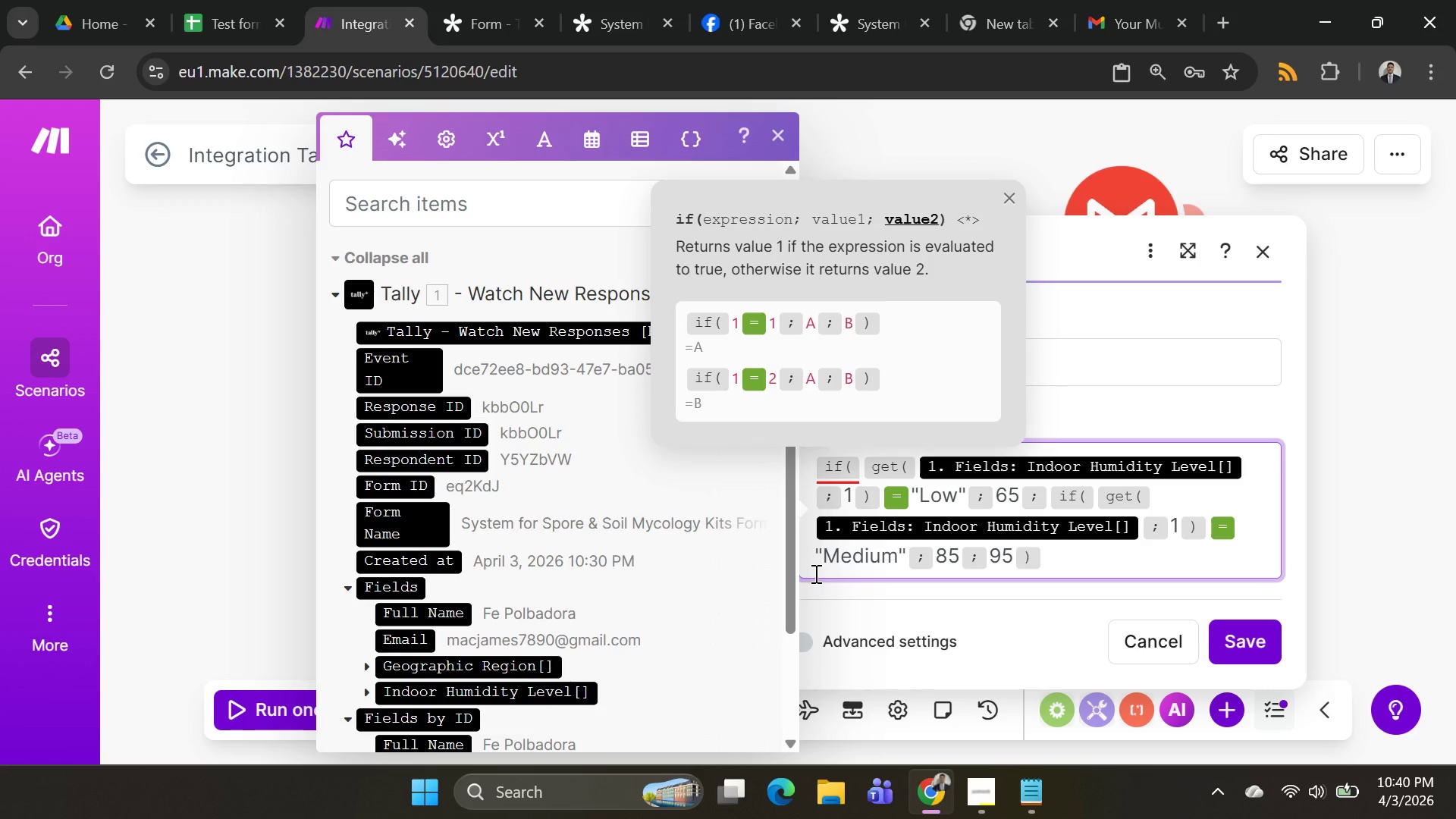 
left_click([811, 548])
 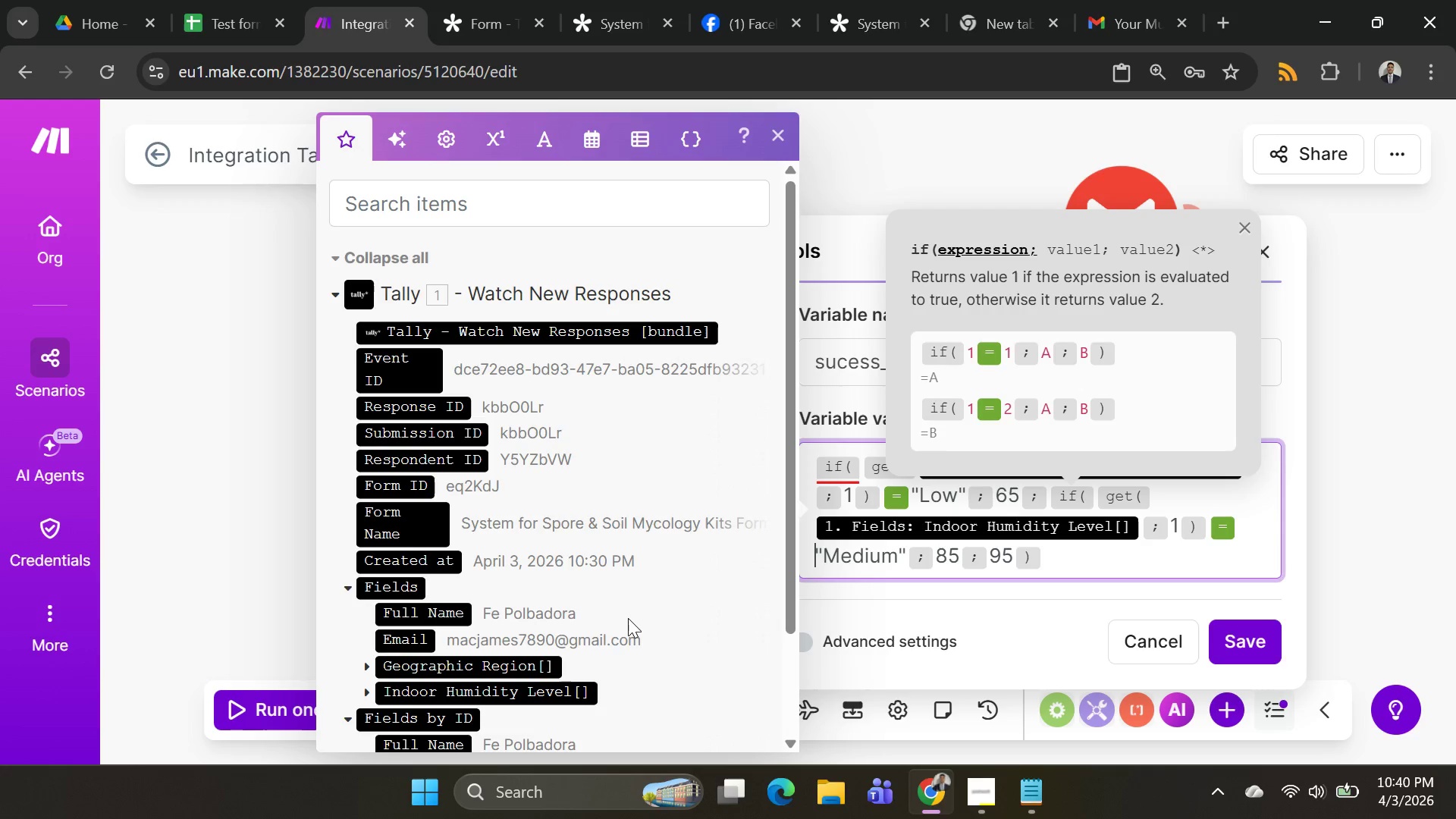 
key(Backspace)
 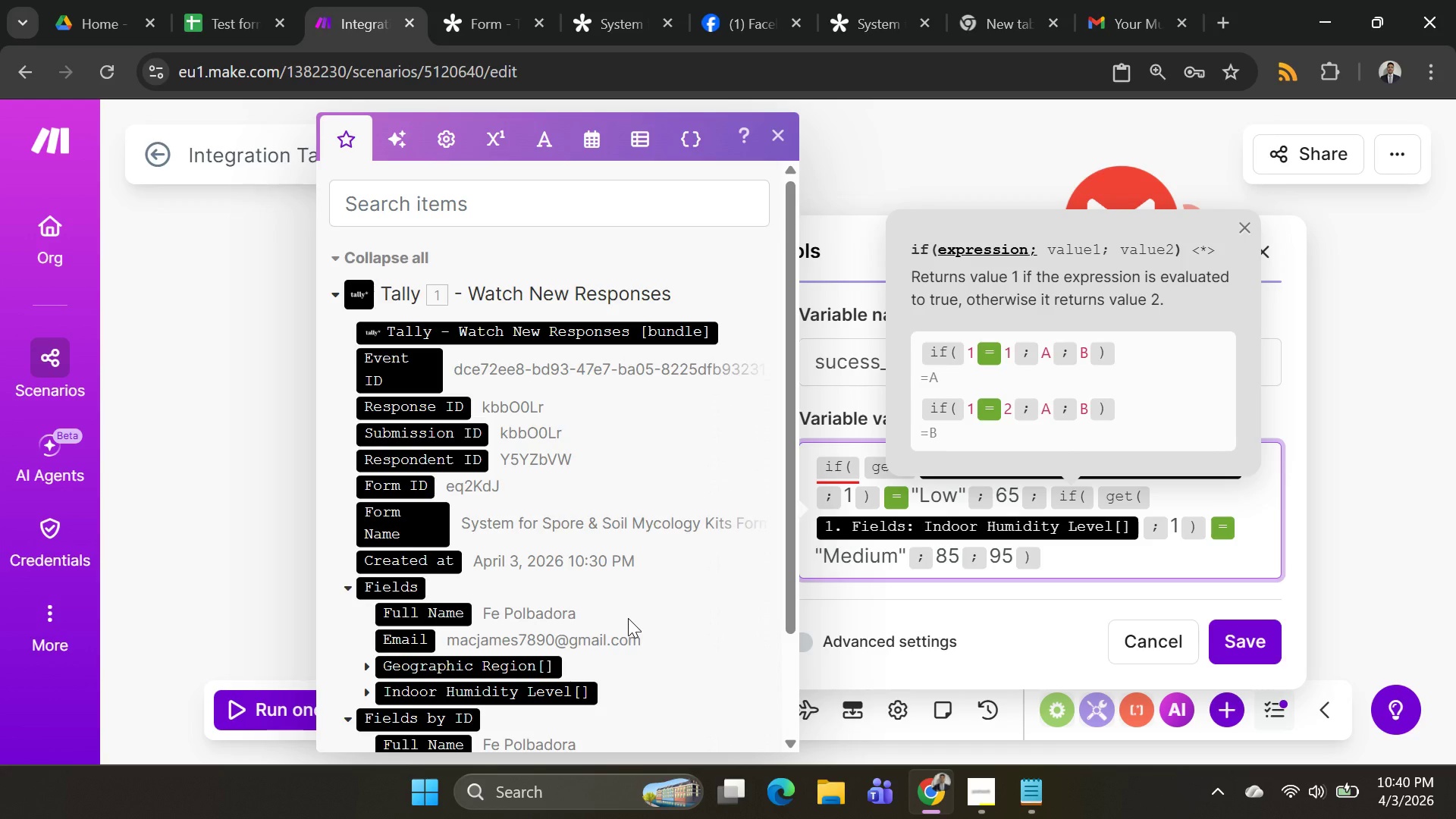 
key(Backspace)
 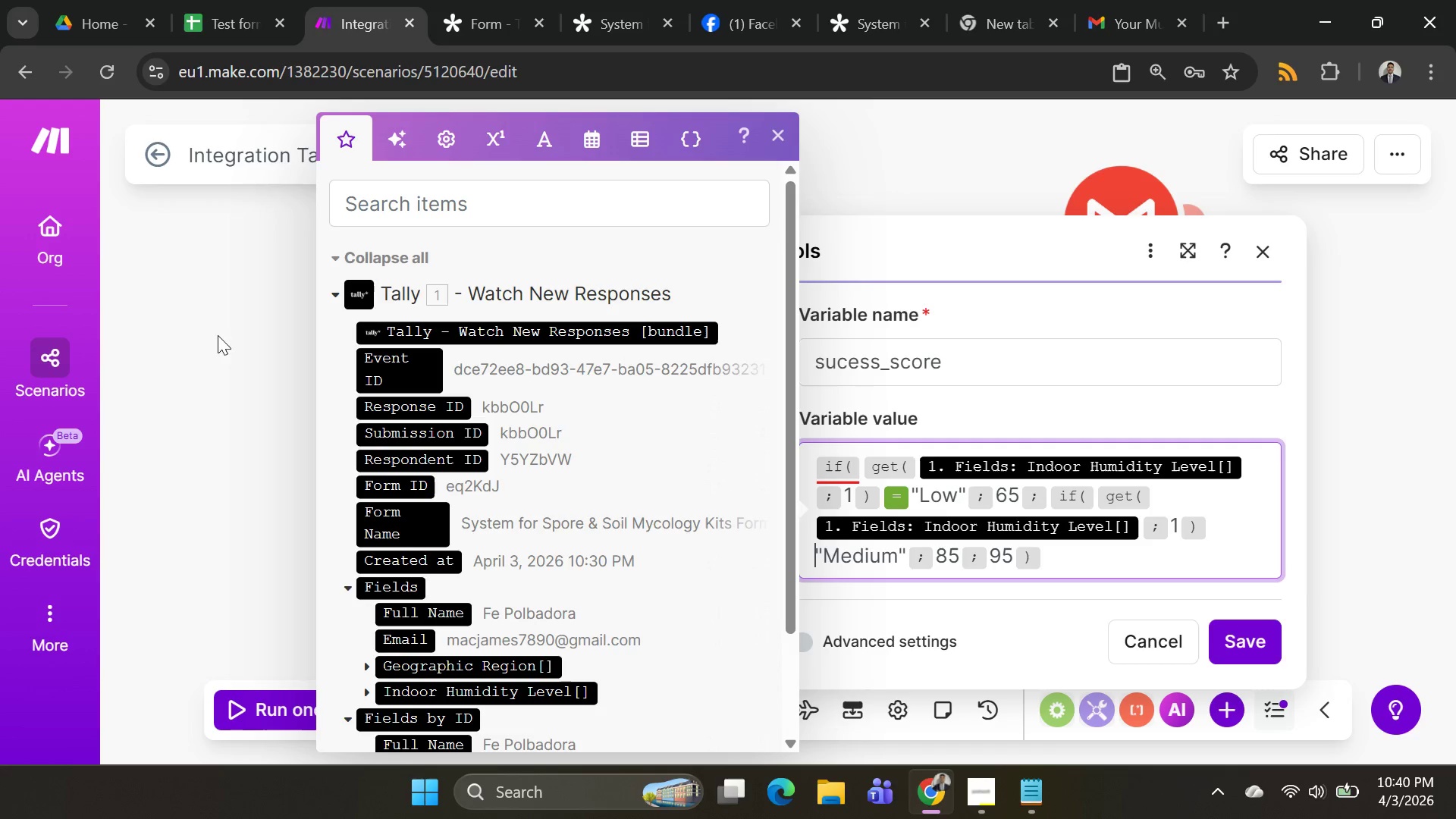 
left_click([439, 140])
 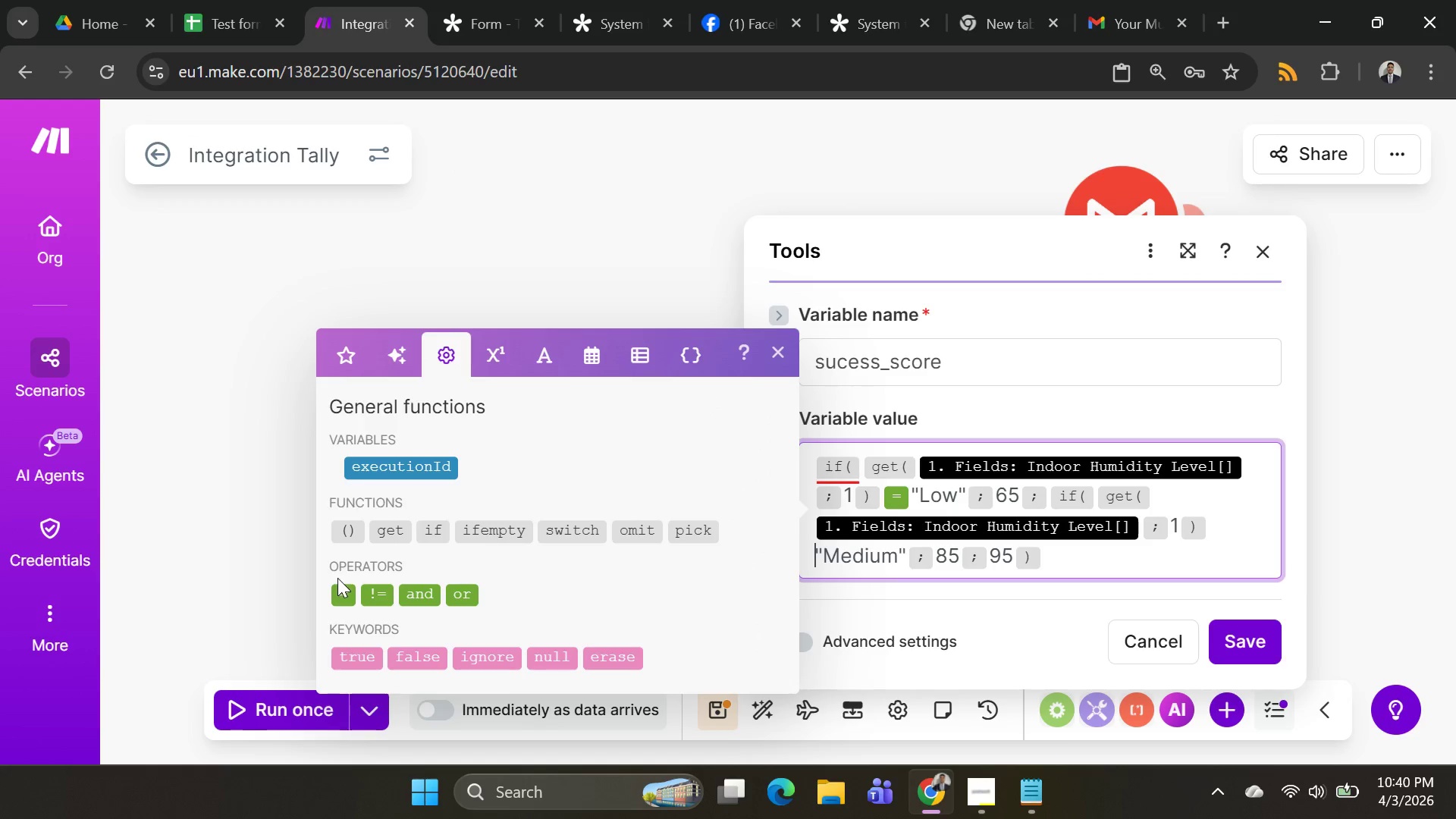 
left_click([340, 592])
 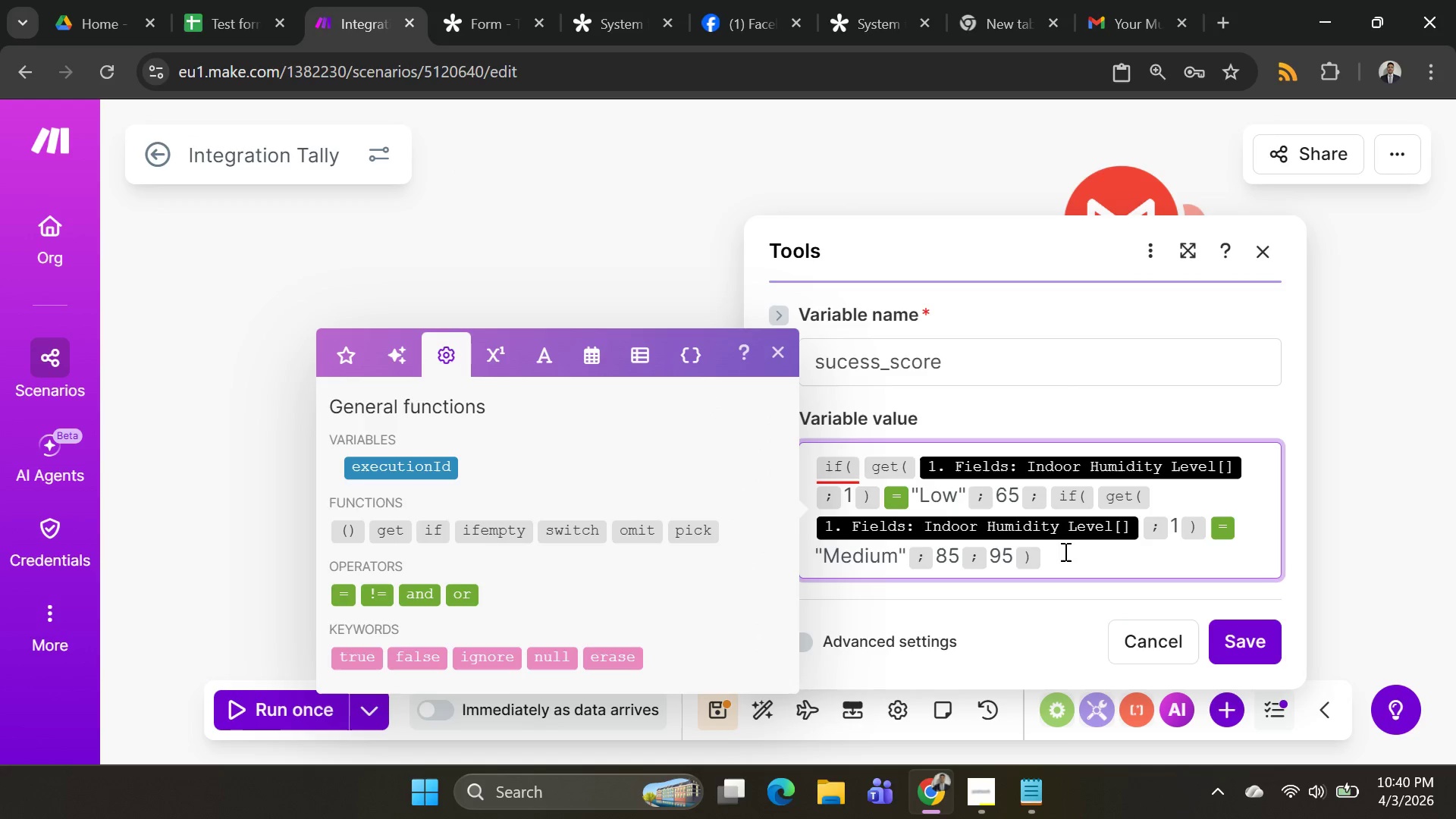 
left_click([1065, 552])
 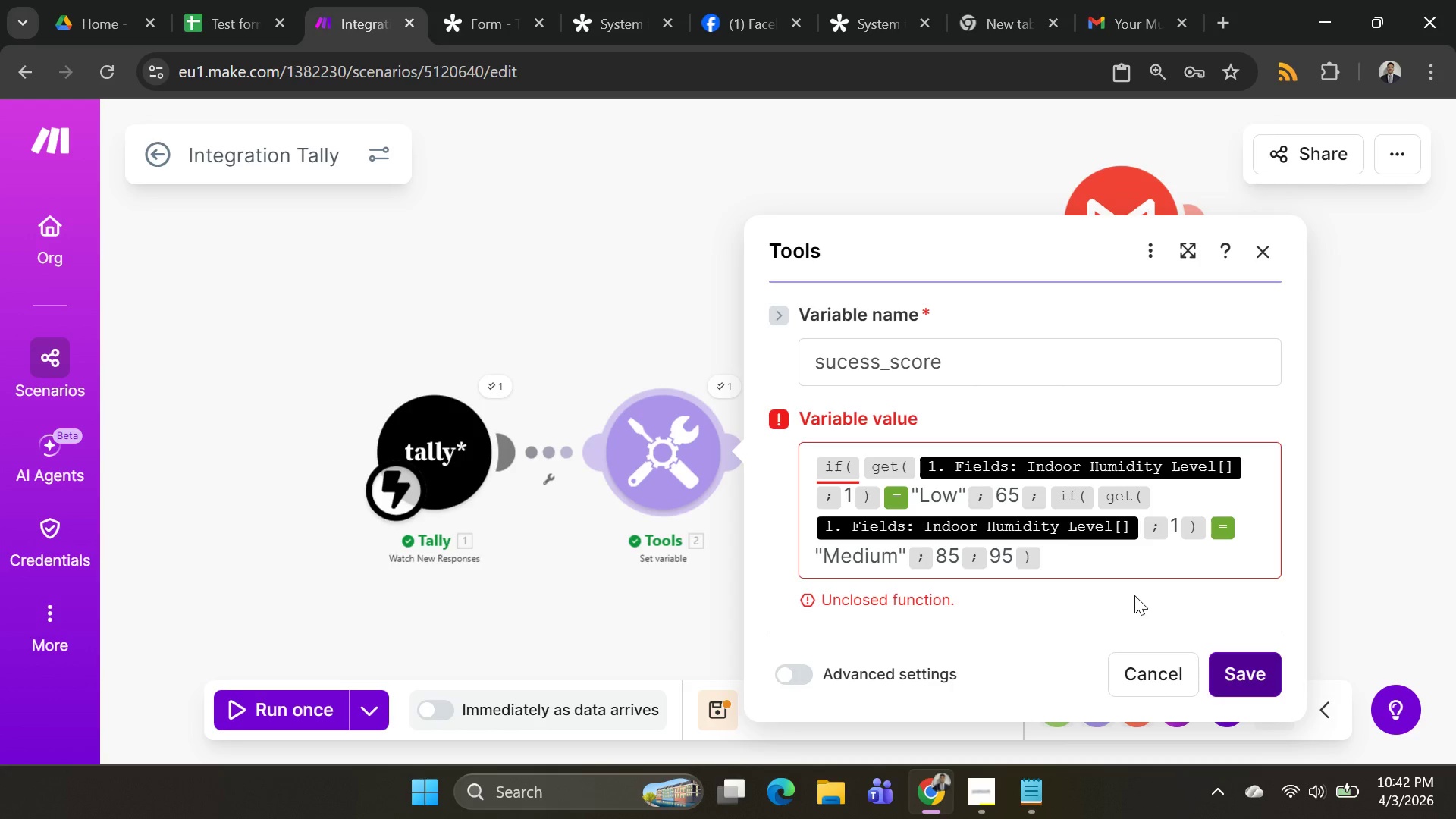 
wait(124.84)
 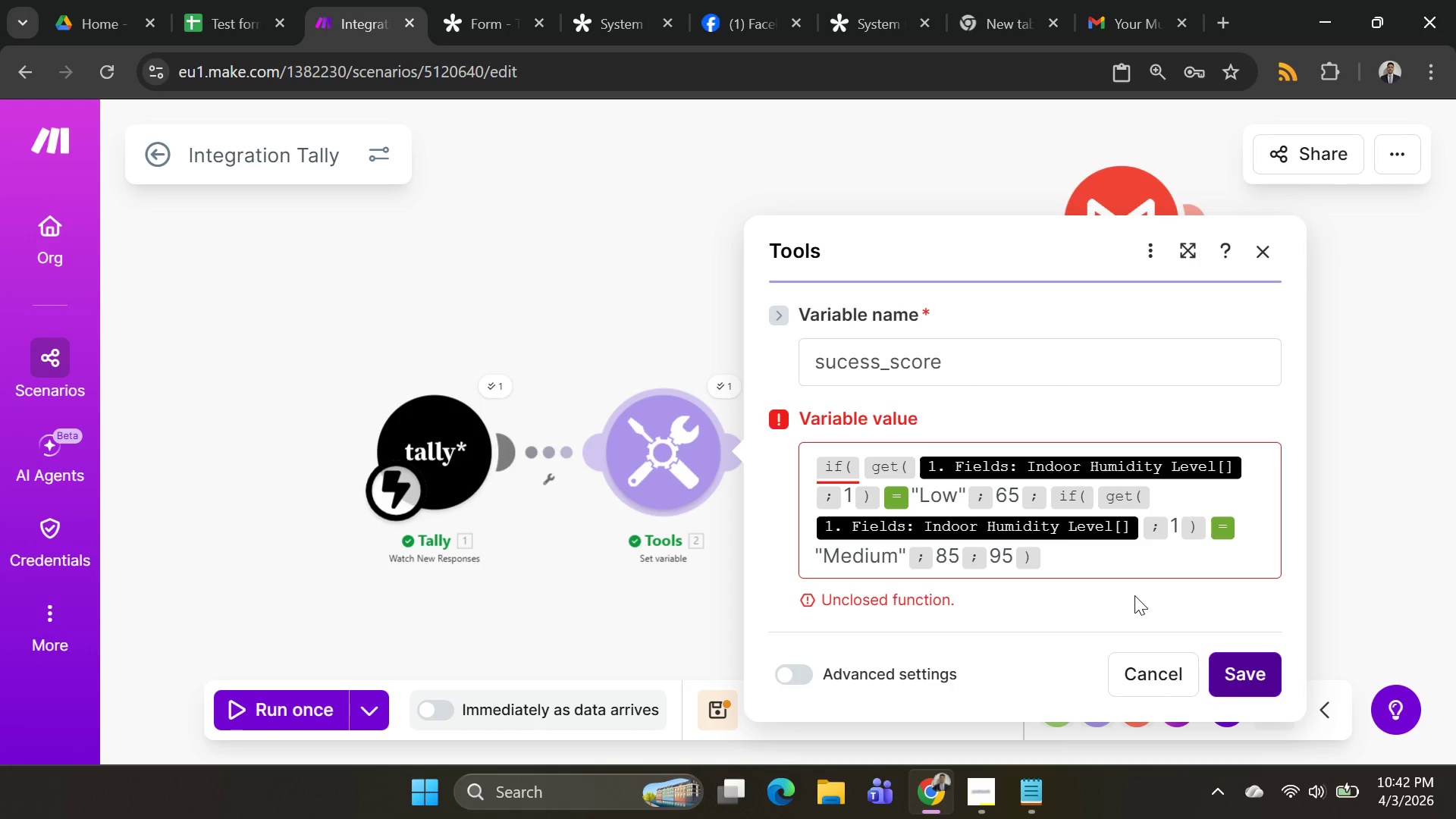 
left_click([917, 467])
 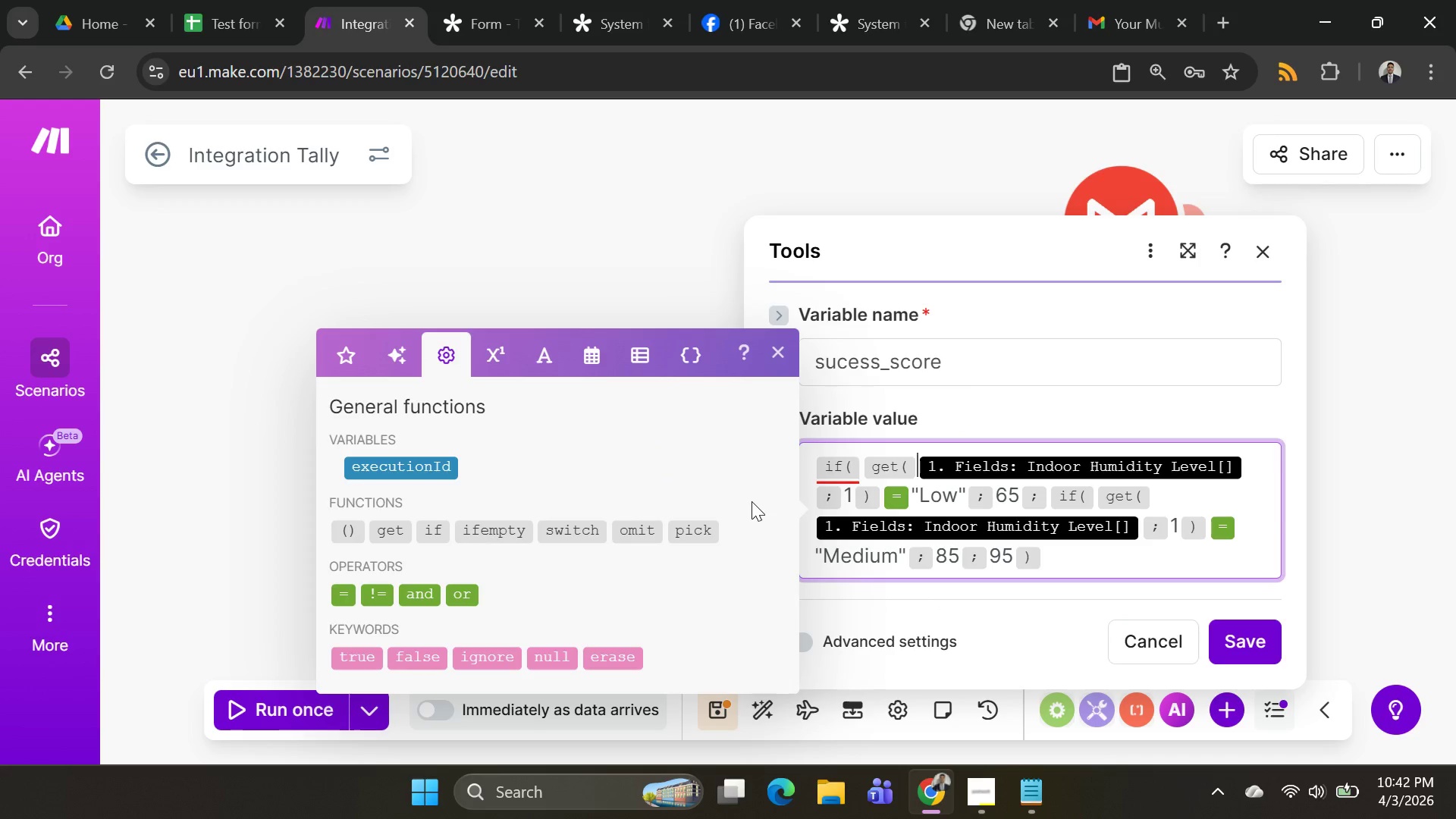 
key(Backspace)
 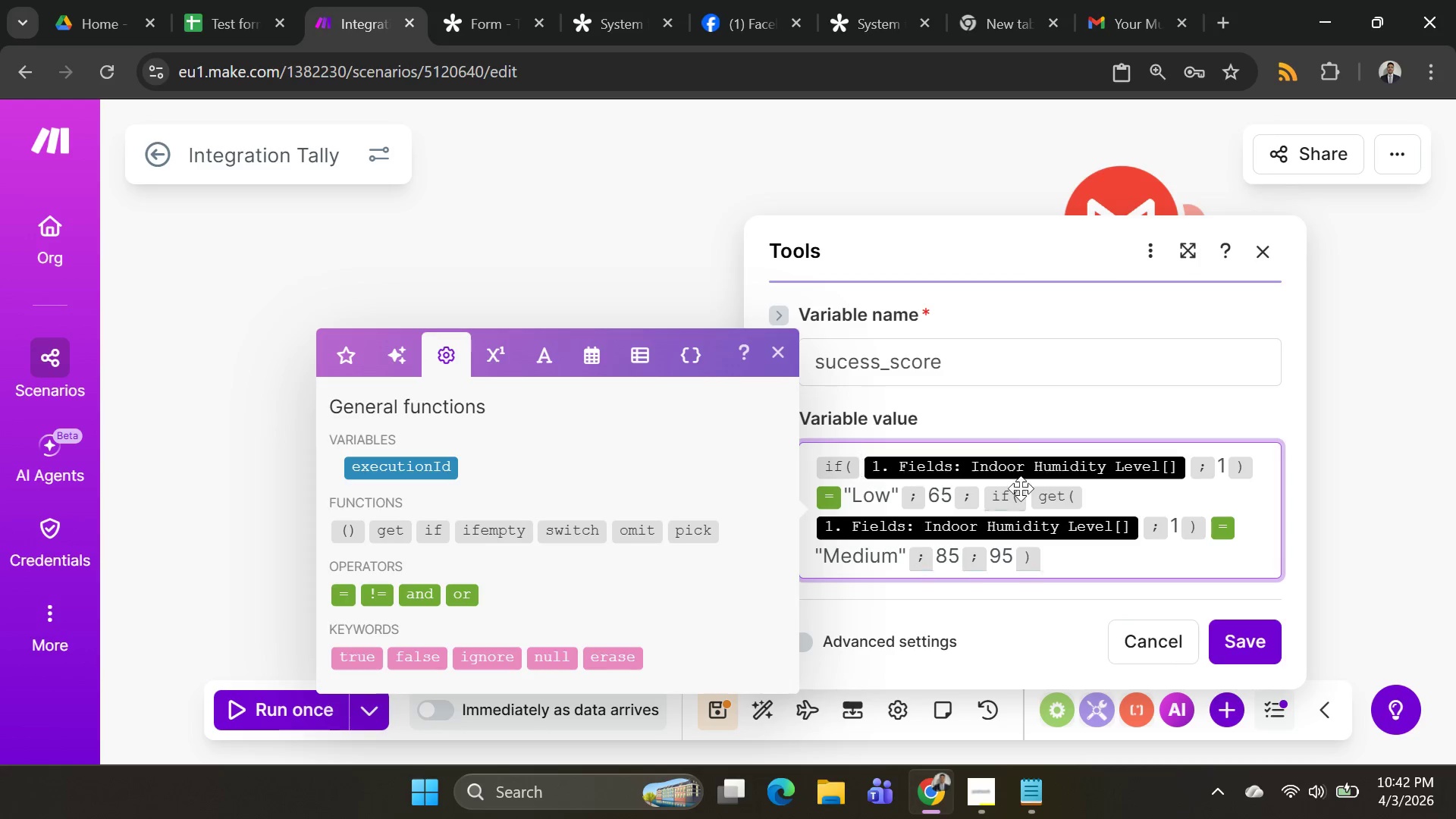 
mouse_move([1054, 504])
 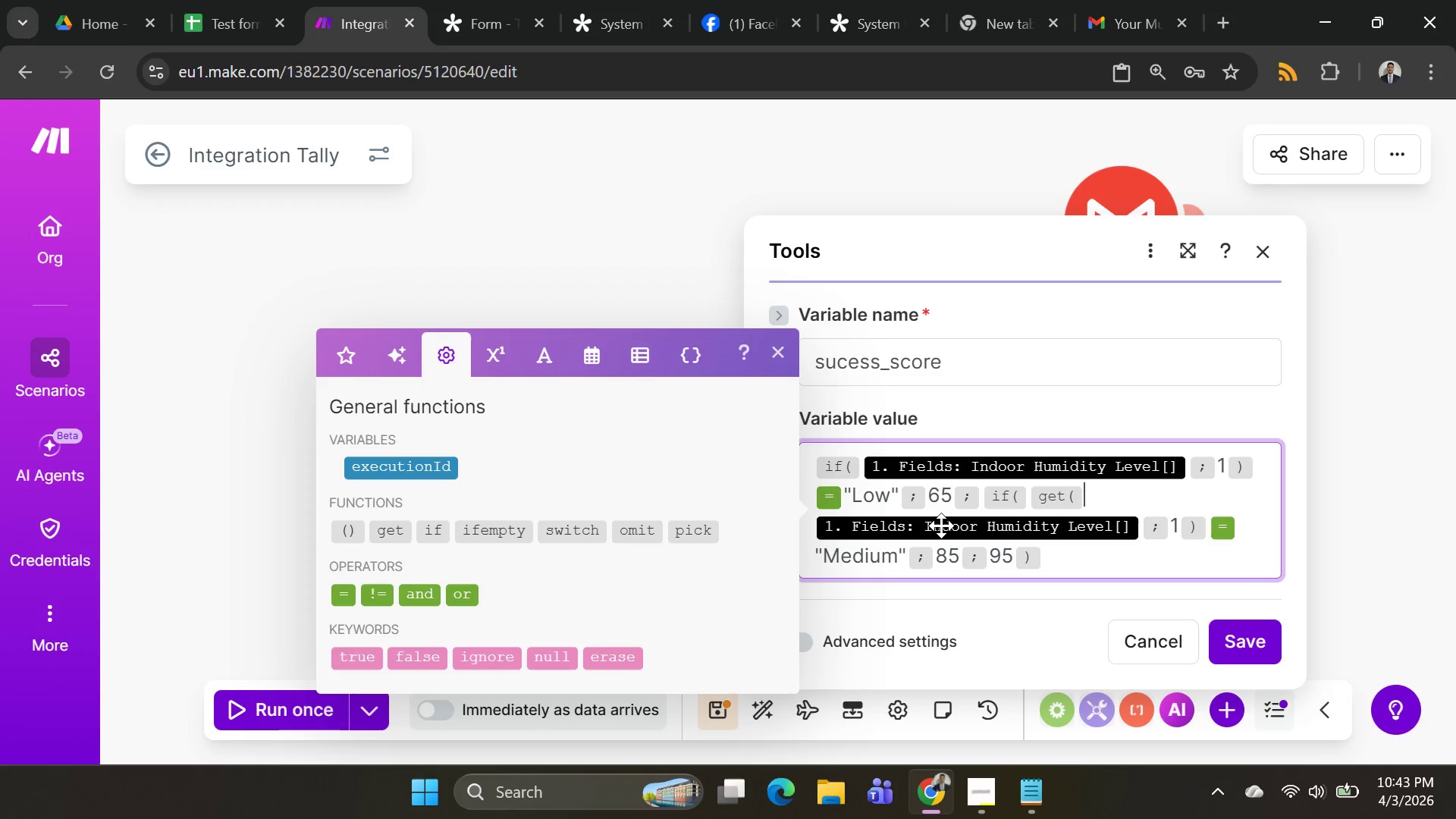 
key(Backspace)
 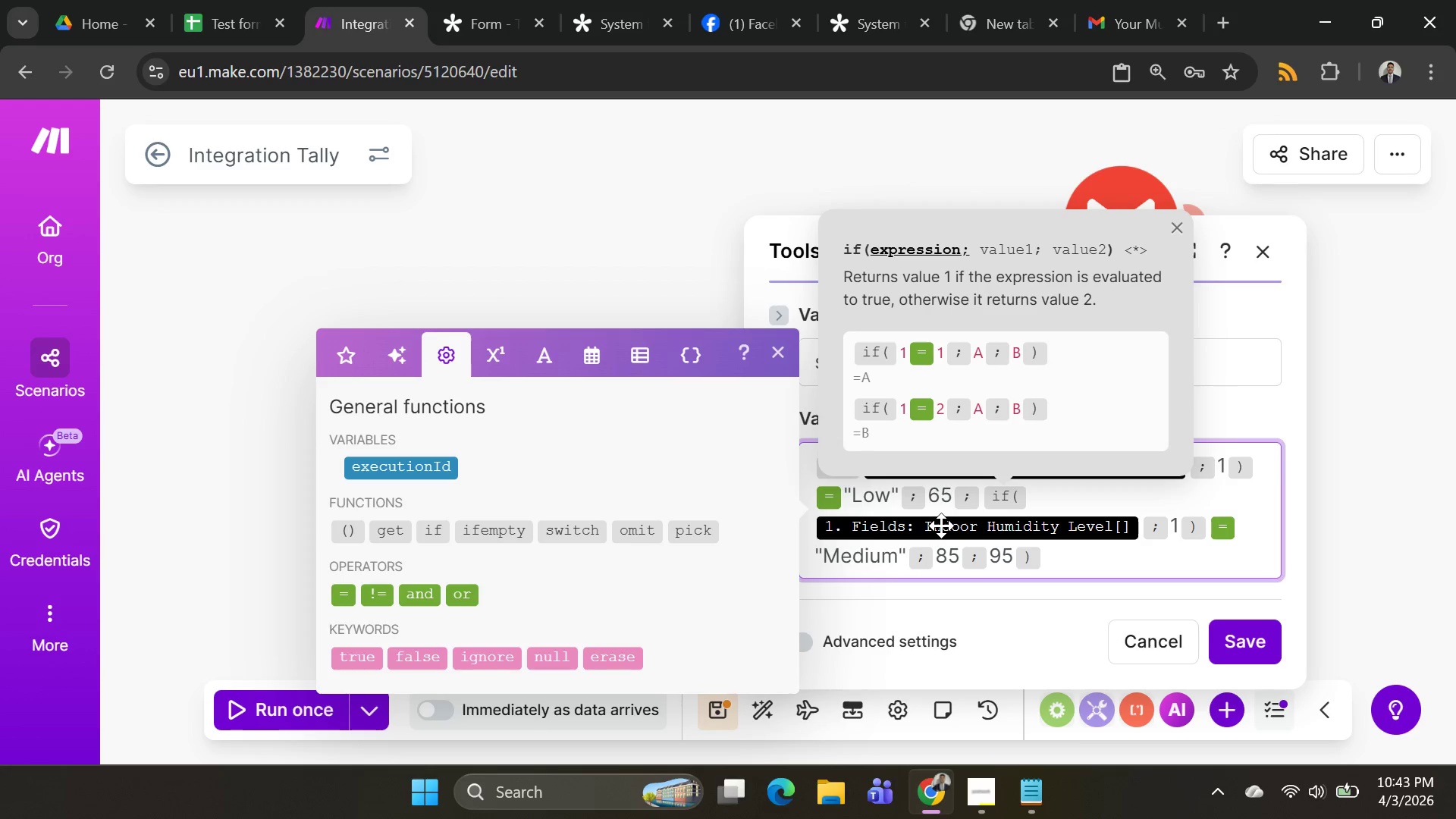 
key(Backspace)
 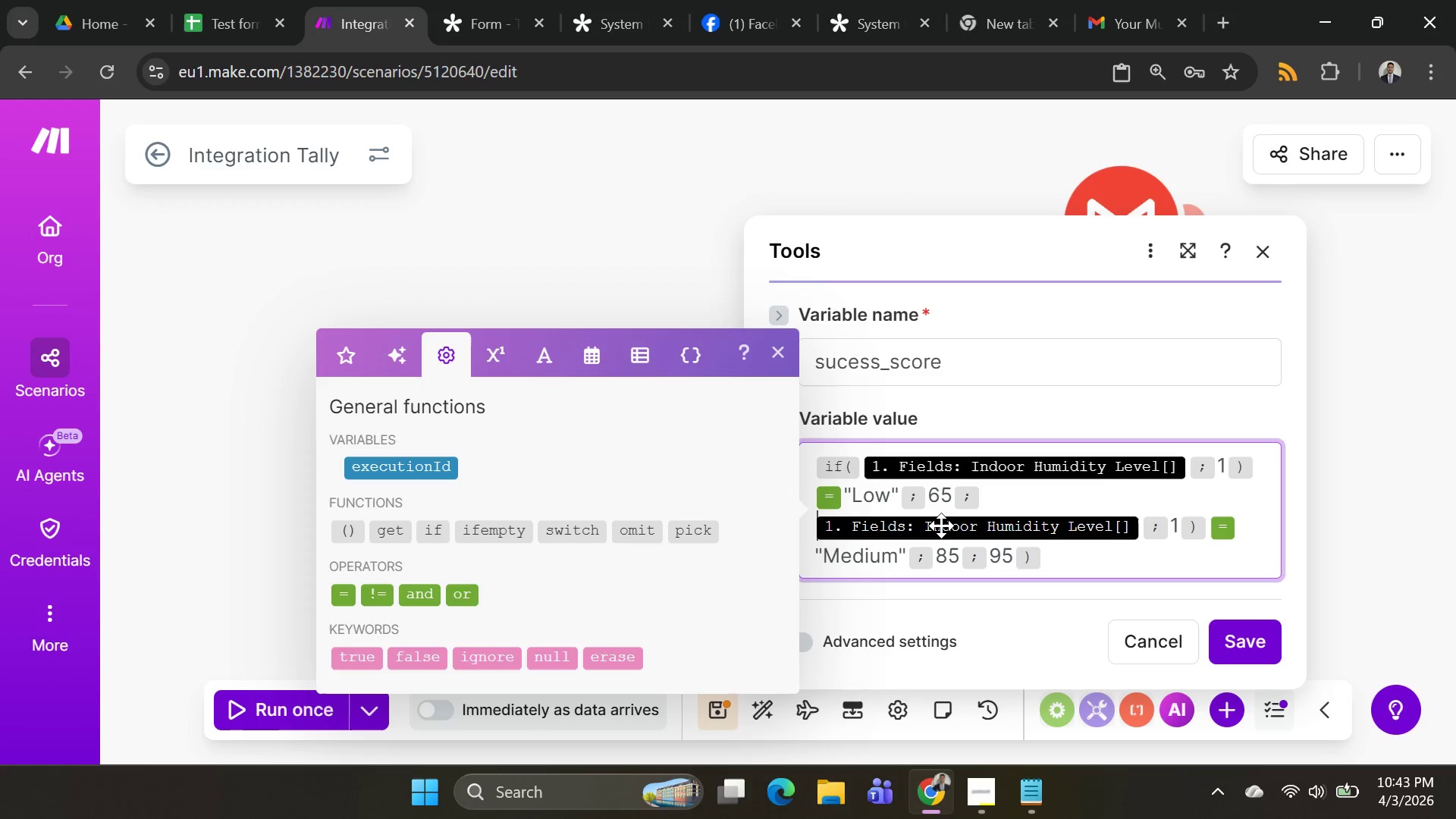 
key(Control+Z)
 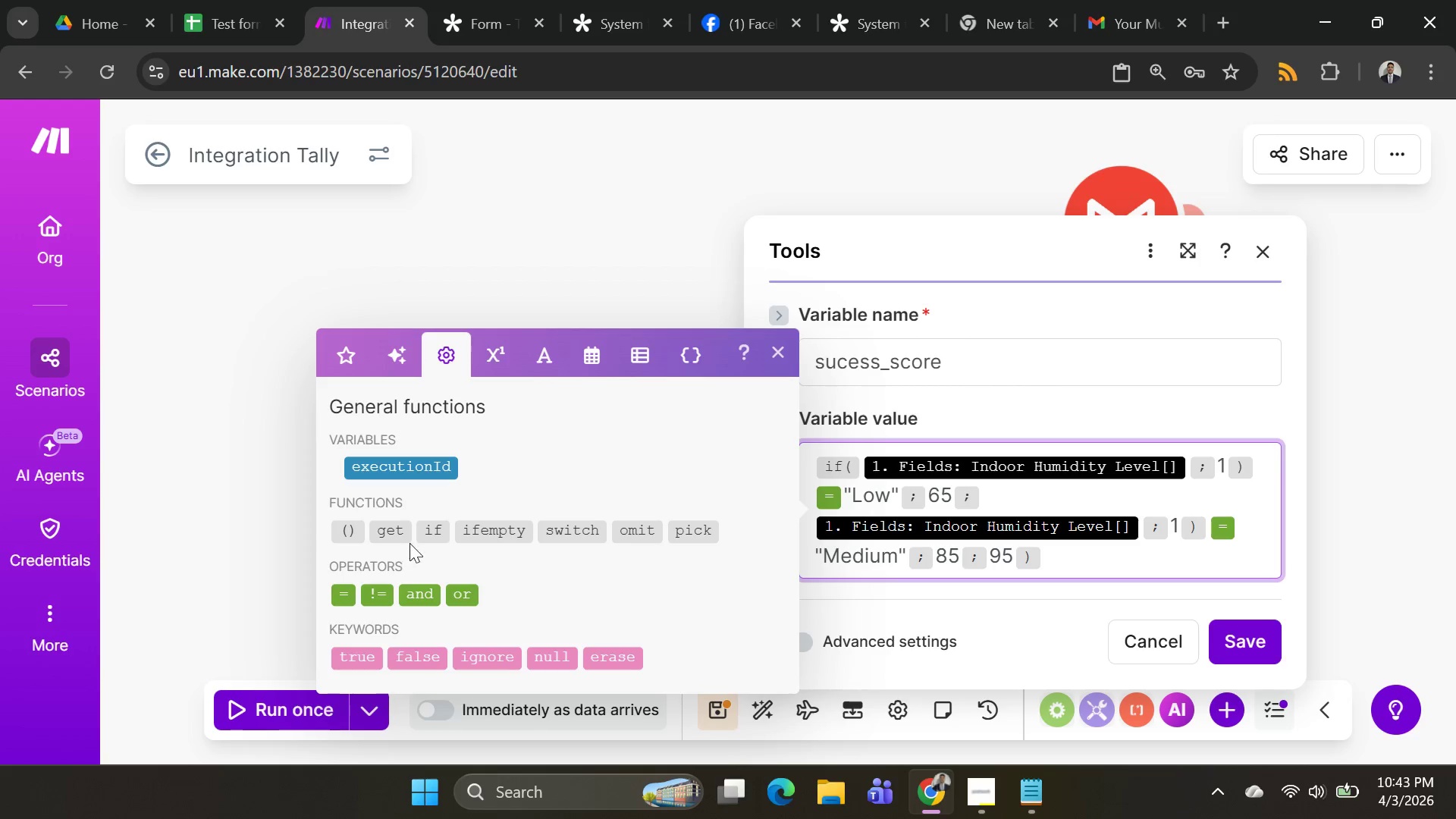 
left_click([431, 530])
 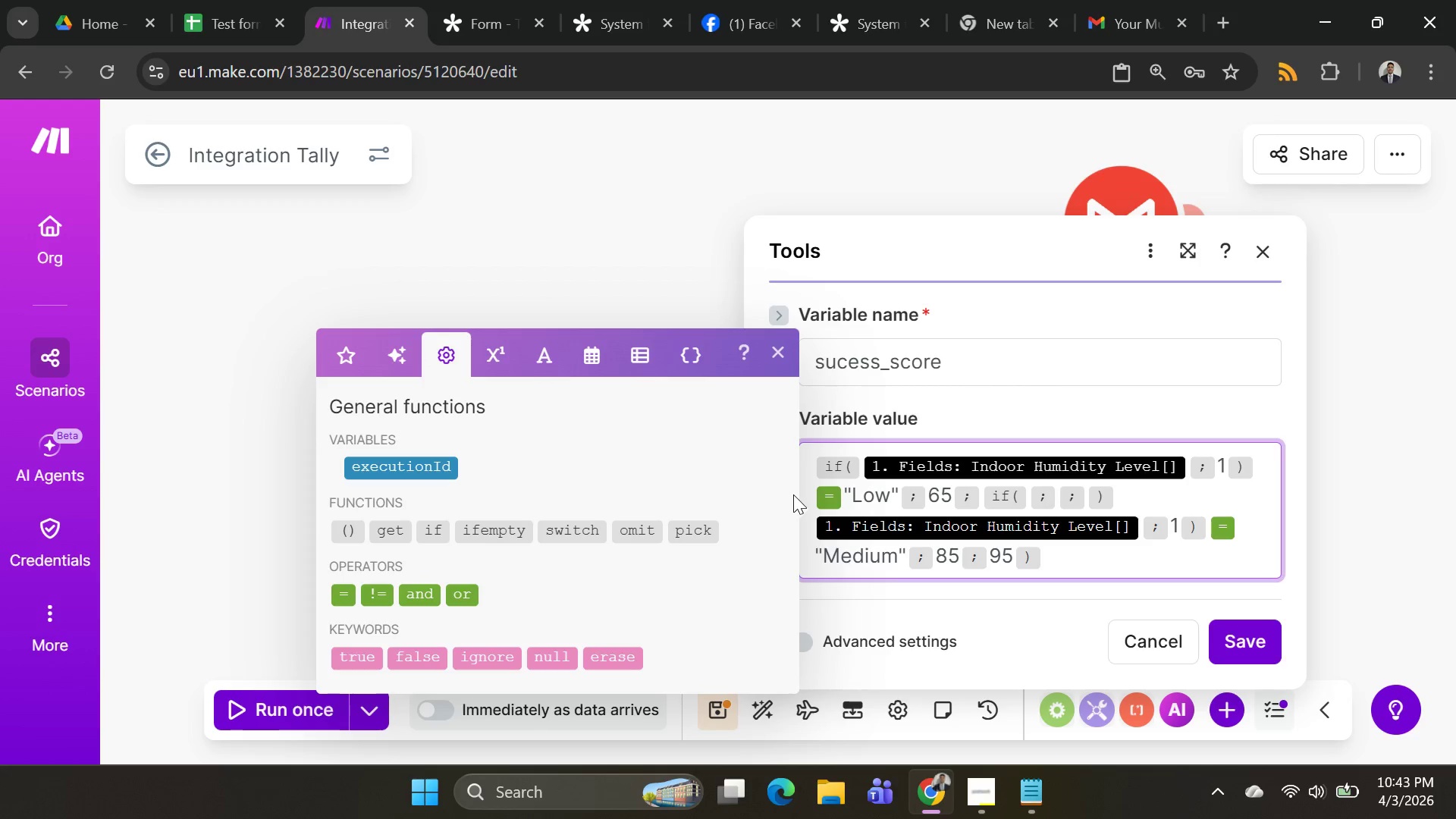 
key(Backspace)
 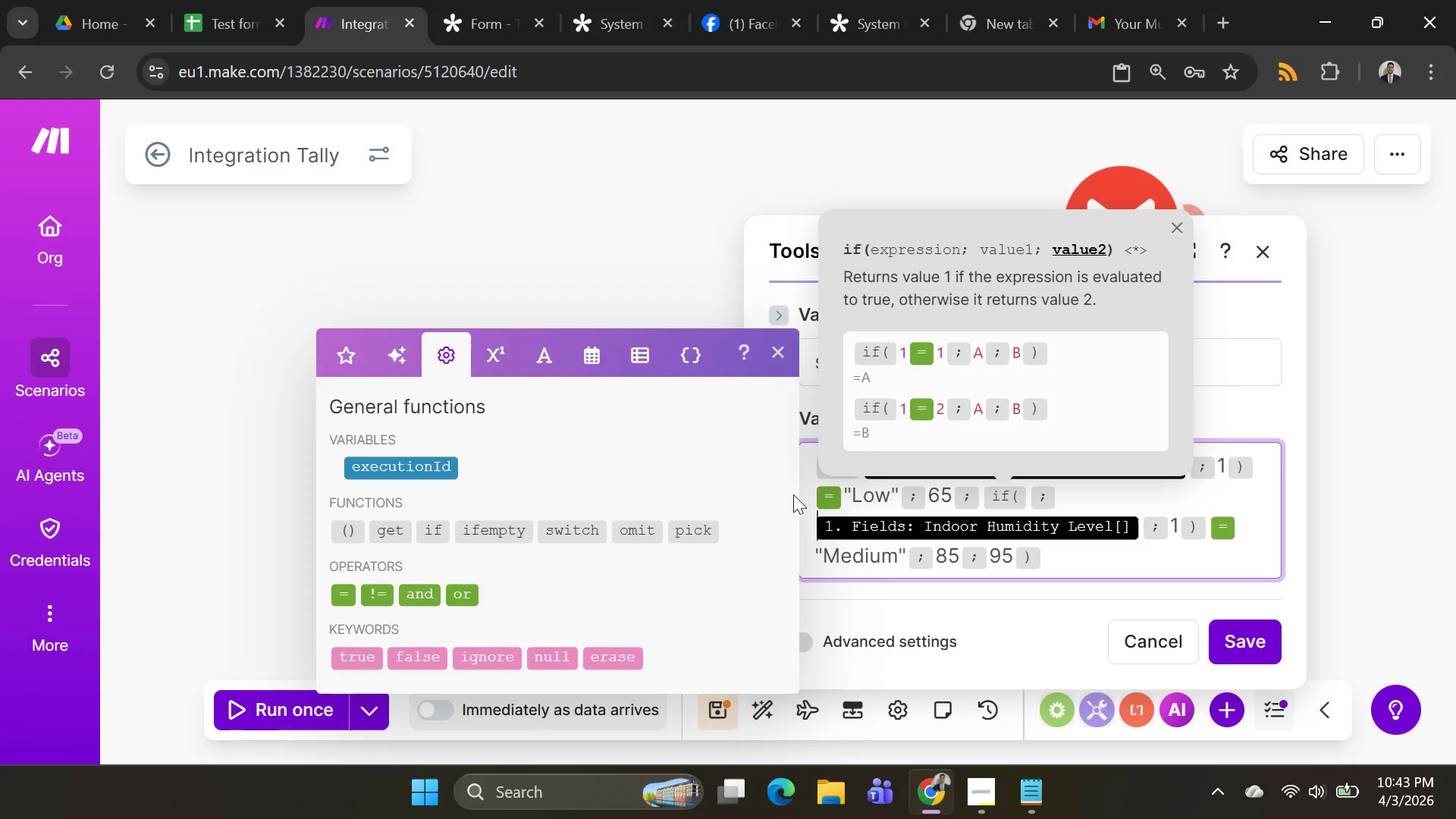 
key(Backspace)
 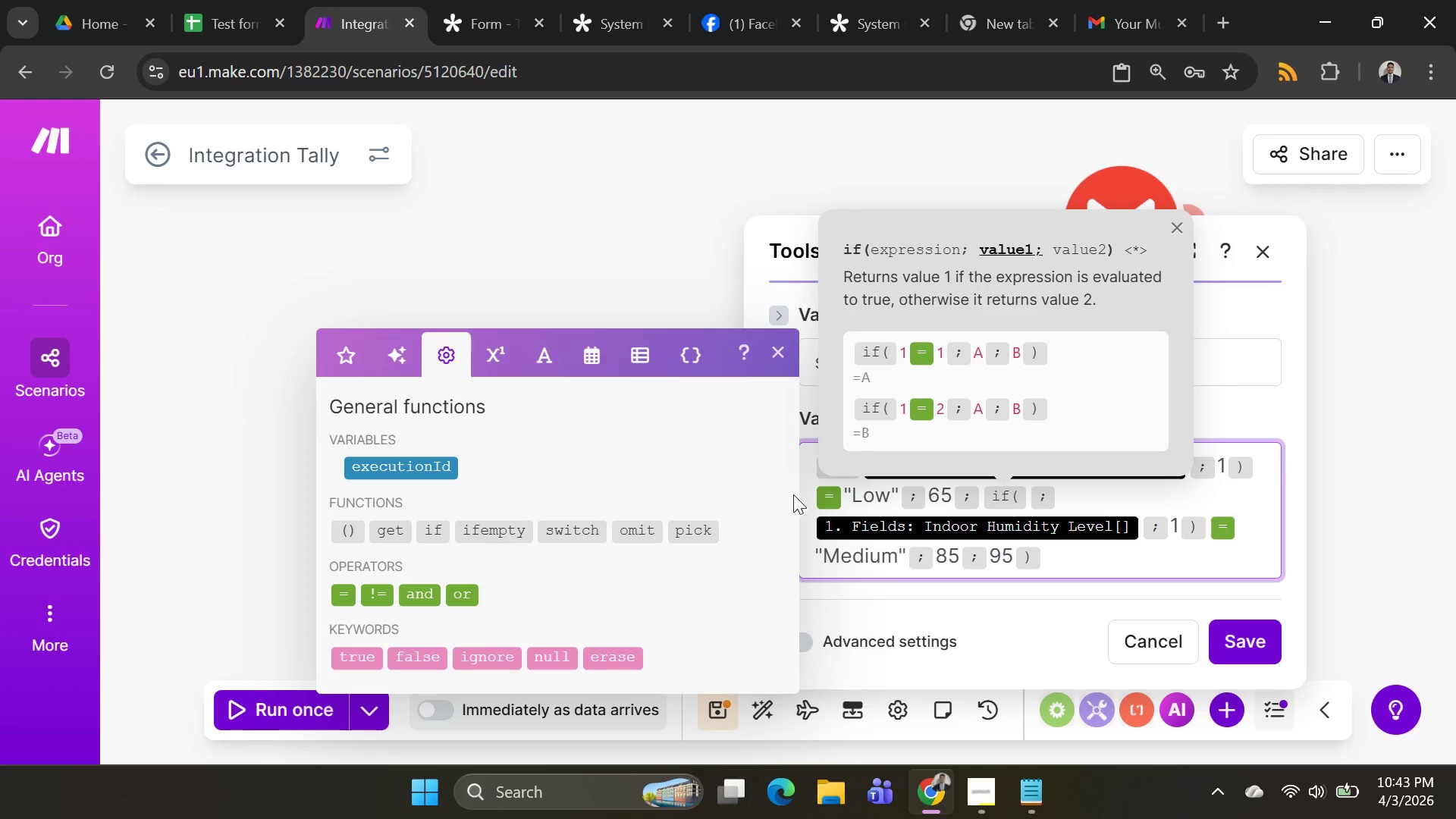 
key(Backspace)
 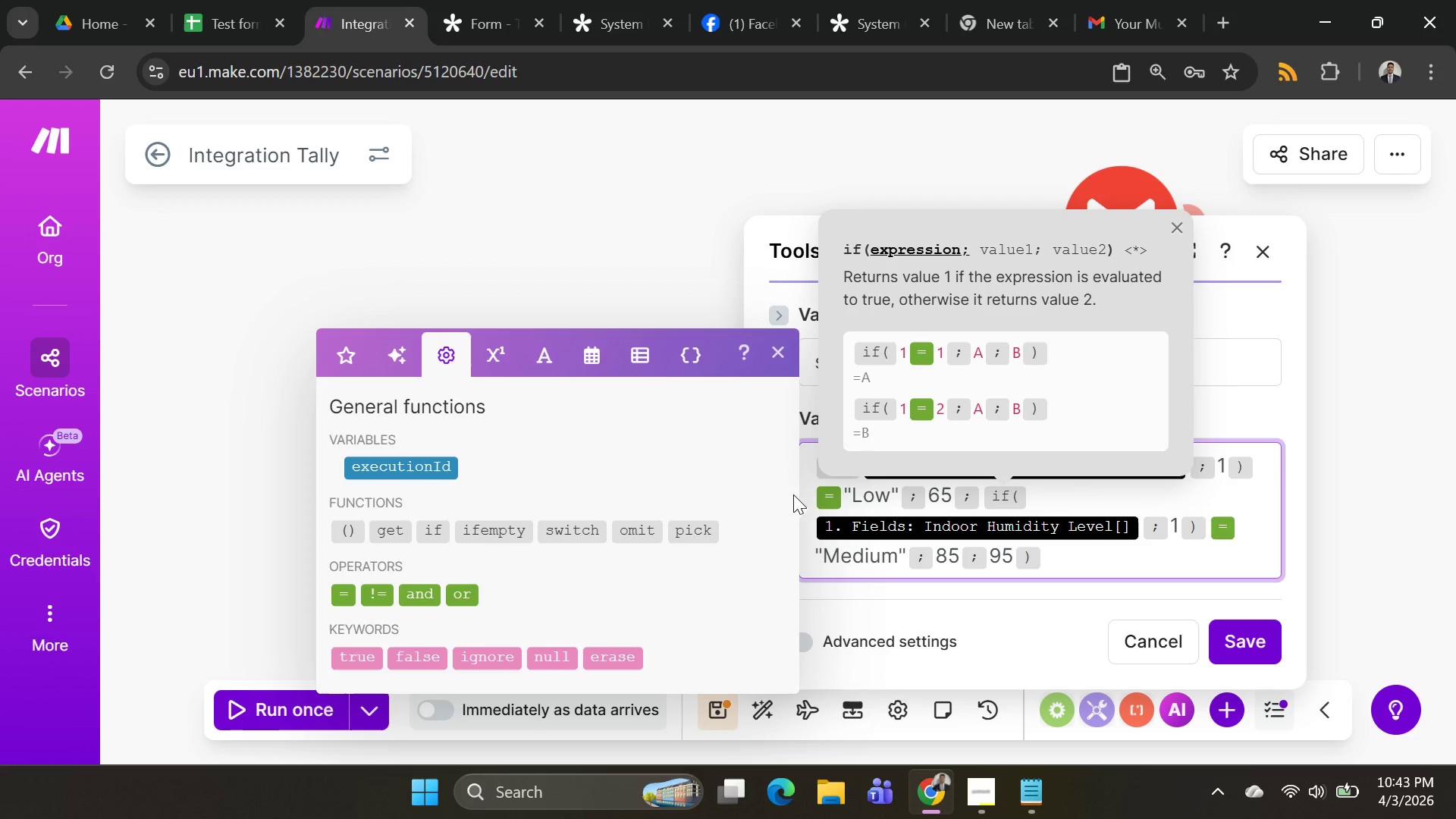 
wait(9.86)
 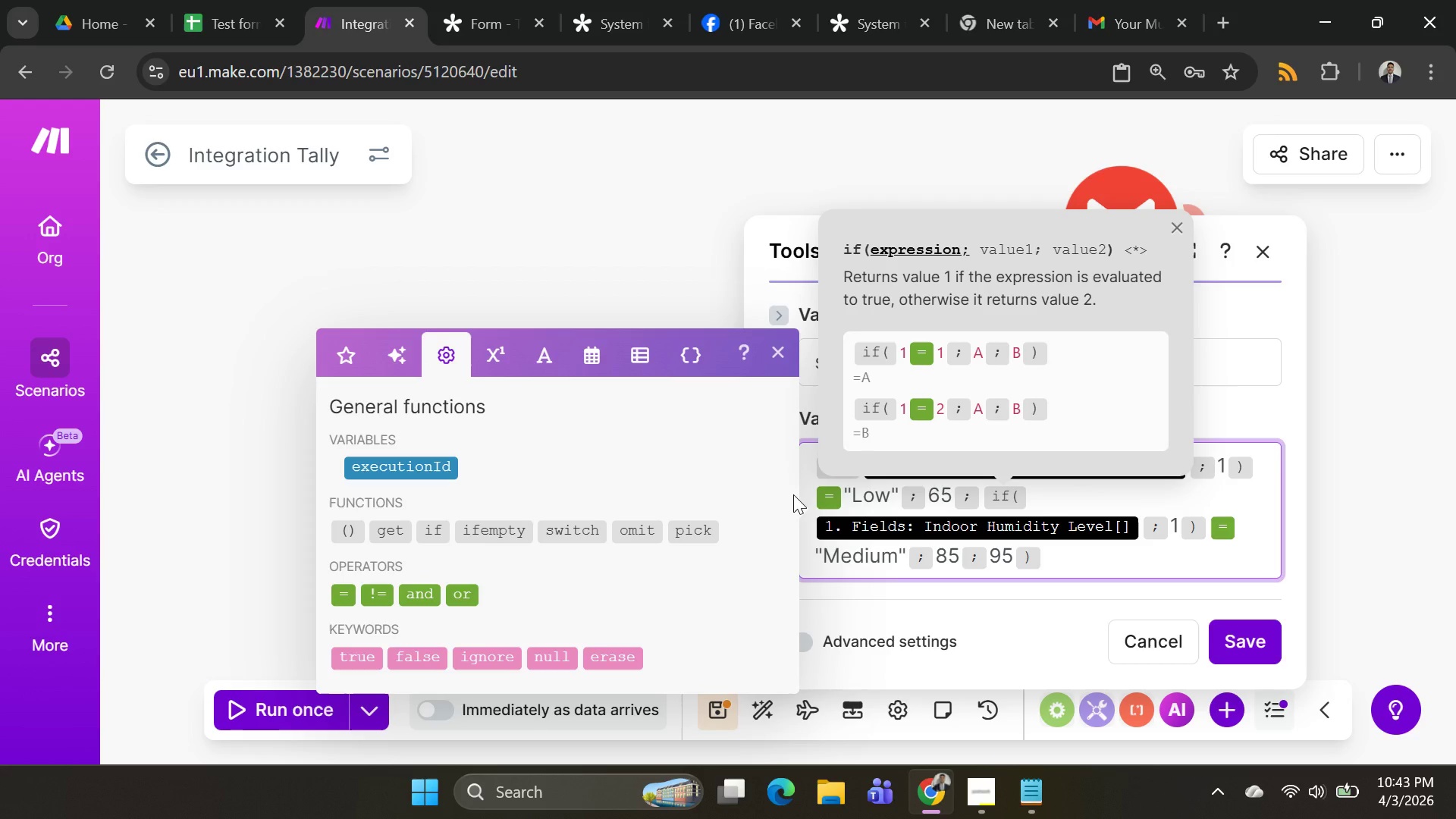 
left_click([1271, 652])
 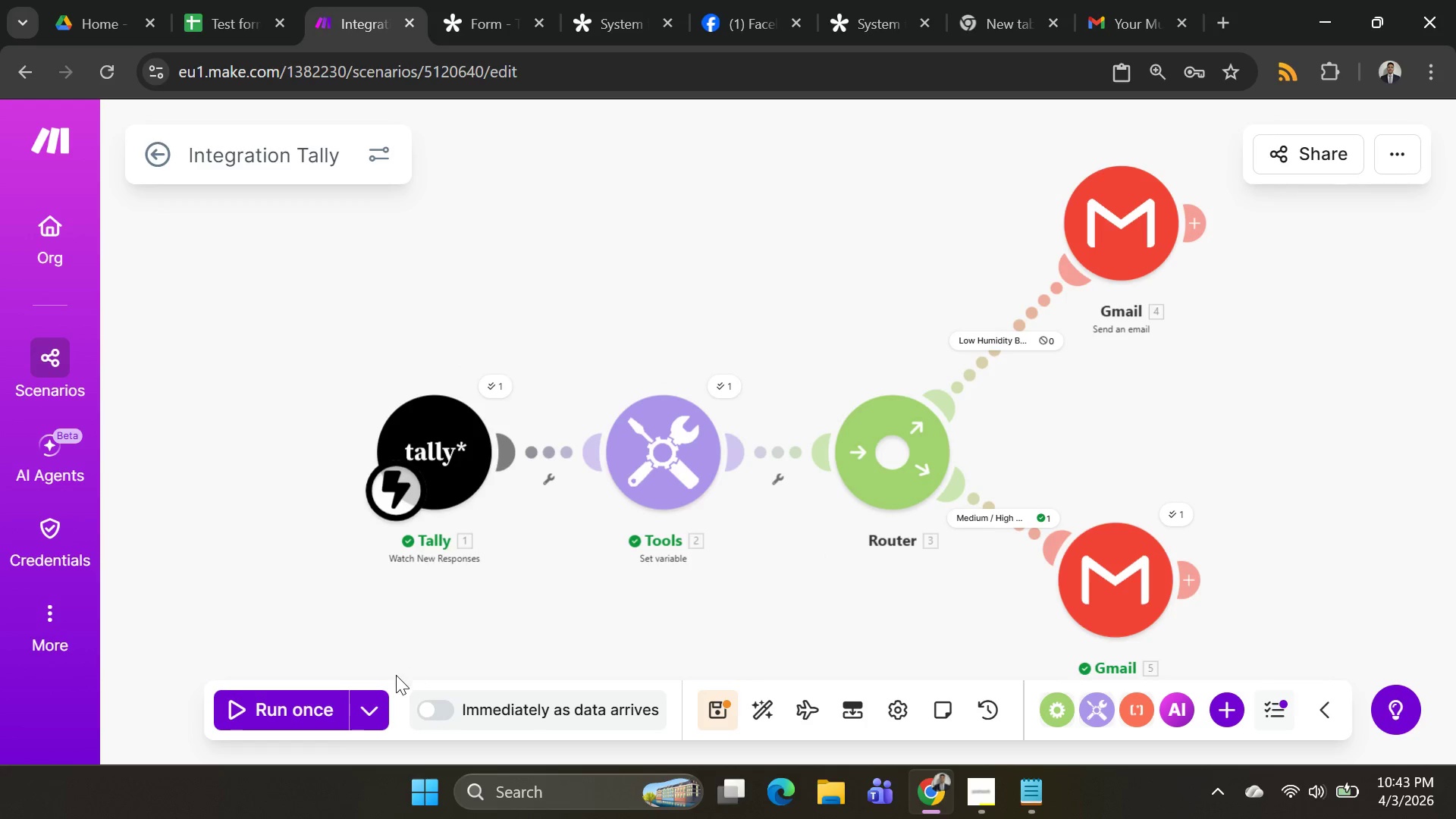 
left_click([358, 701])
 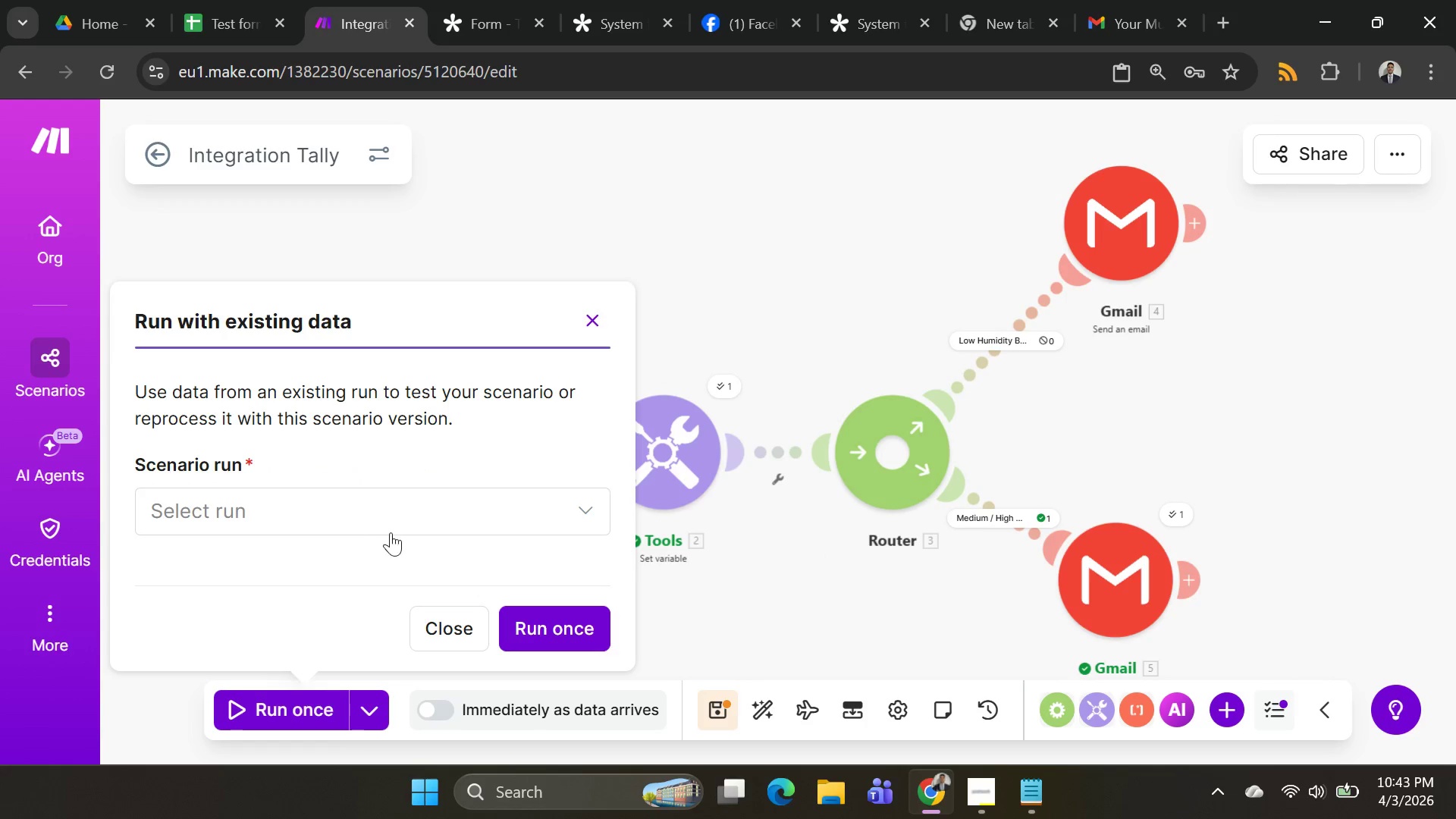 
left_click([394, 516])
 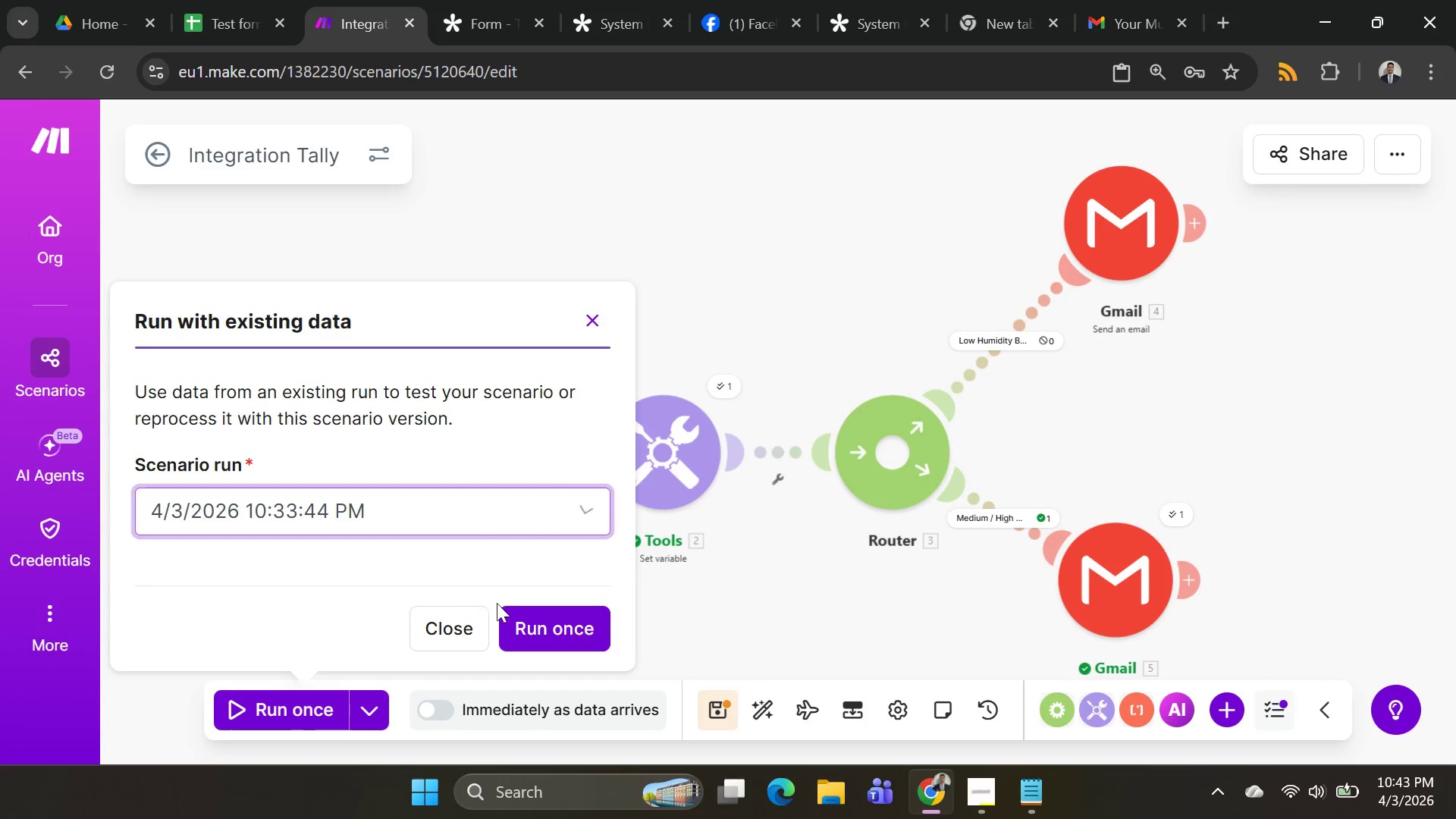 
left_click([542, 614])
 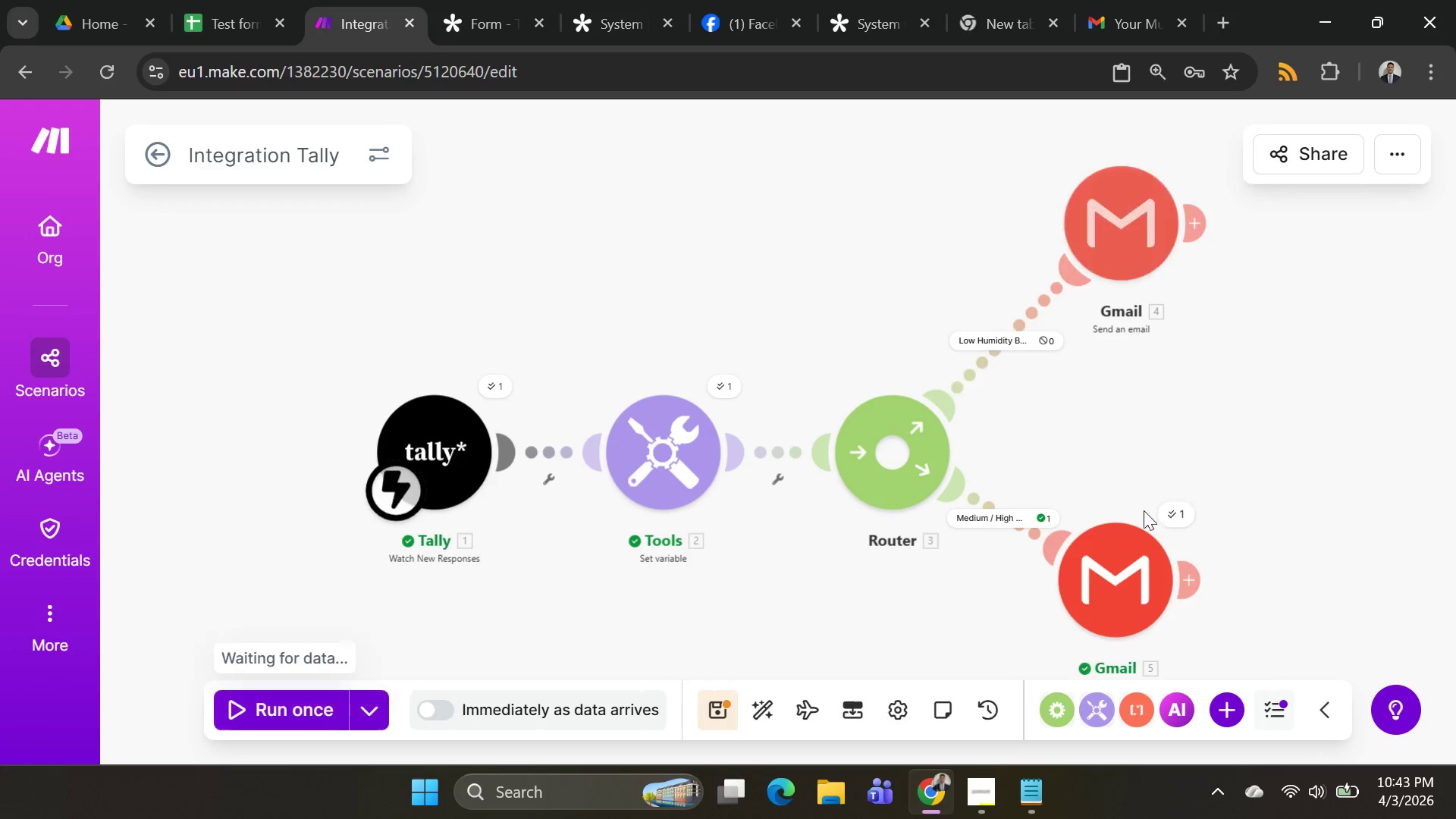 
left_click([1115, 551])
 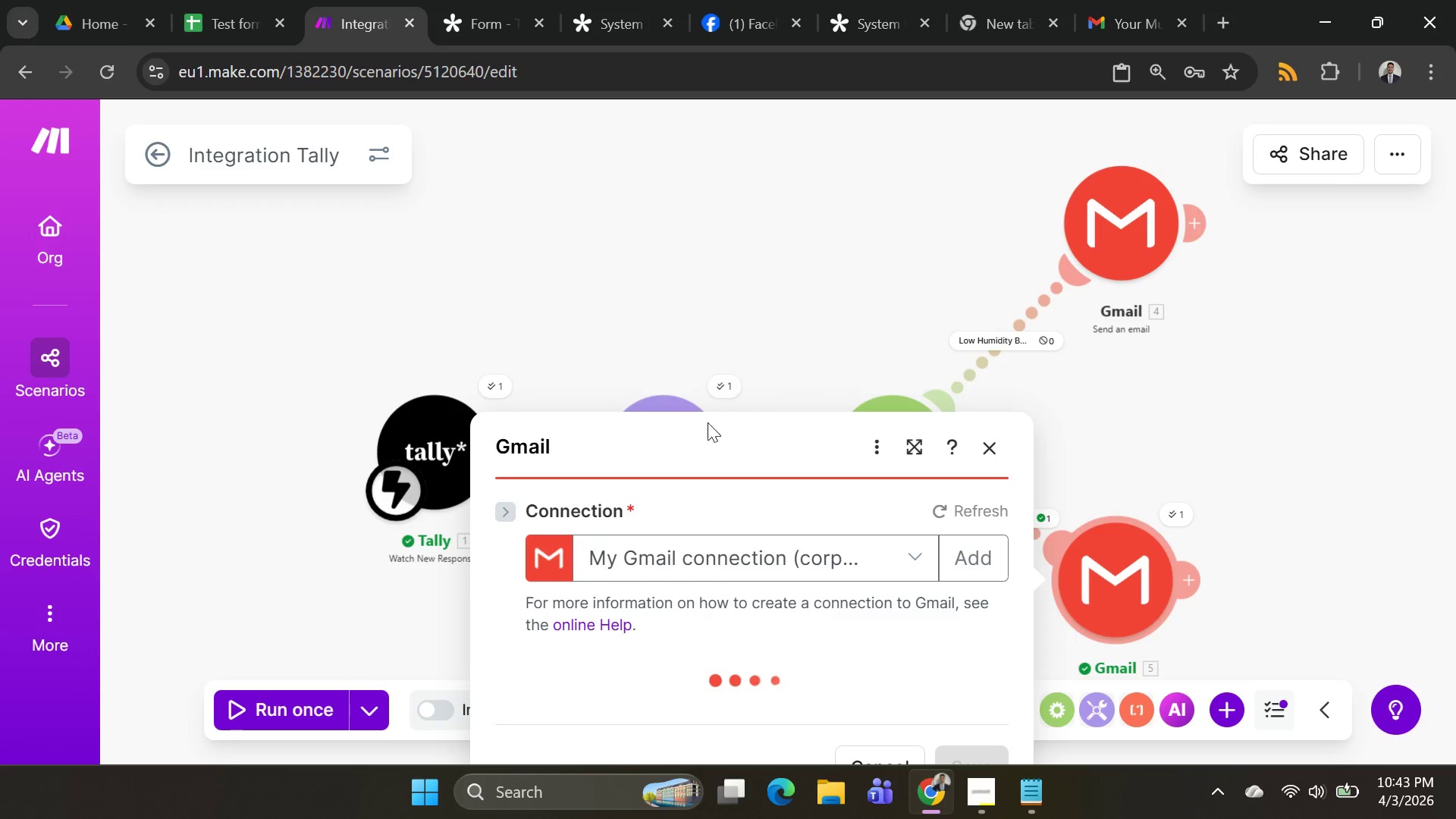 
scroll: coordinate [867, 451], scroll_direction: down, amount: 17.0
 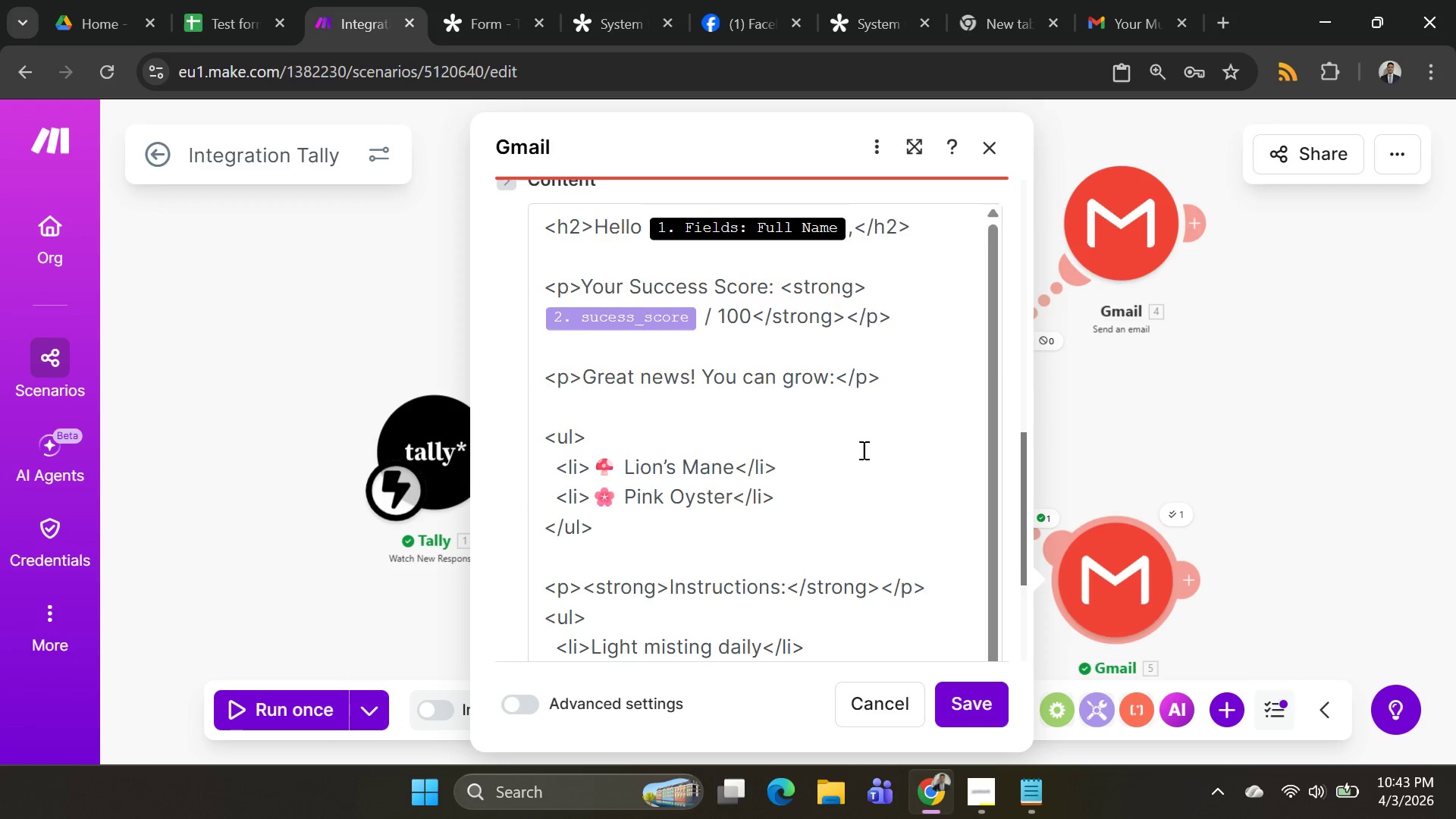 
scroll: coordinate [862, 450], scroll_direction: up, amount: 2.0
 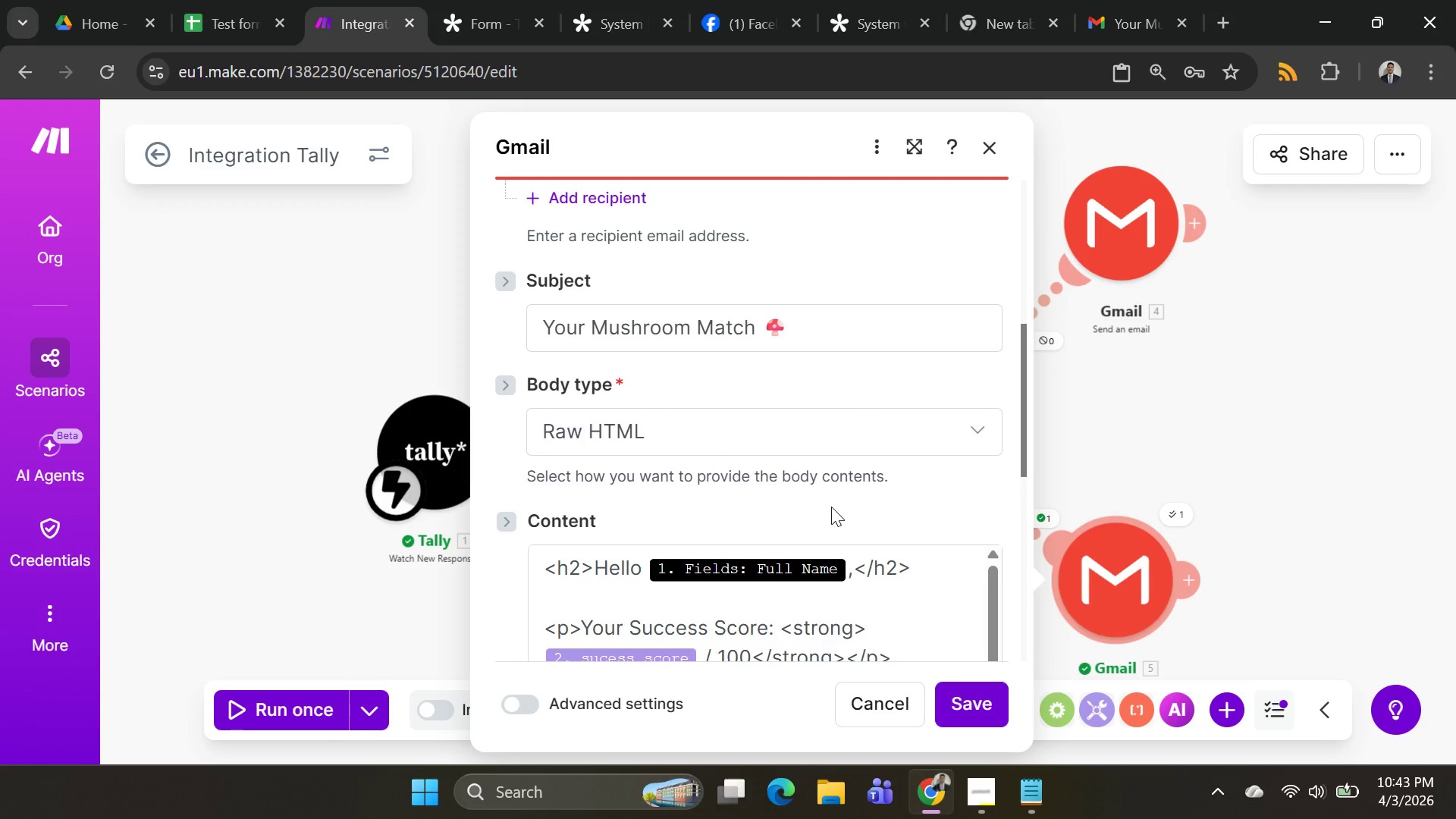 
scroll: coordinate [805, 522], scroll_direction: down, amount: 1.0
 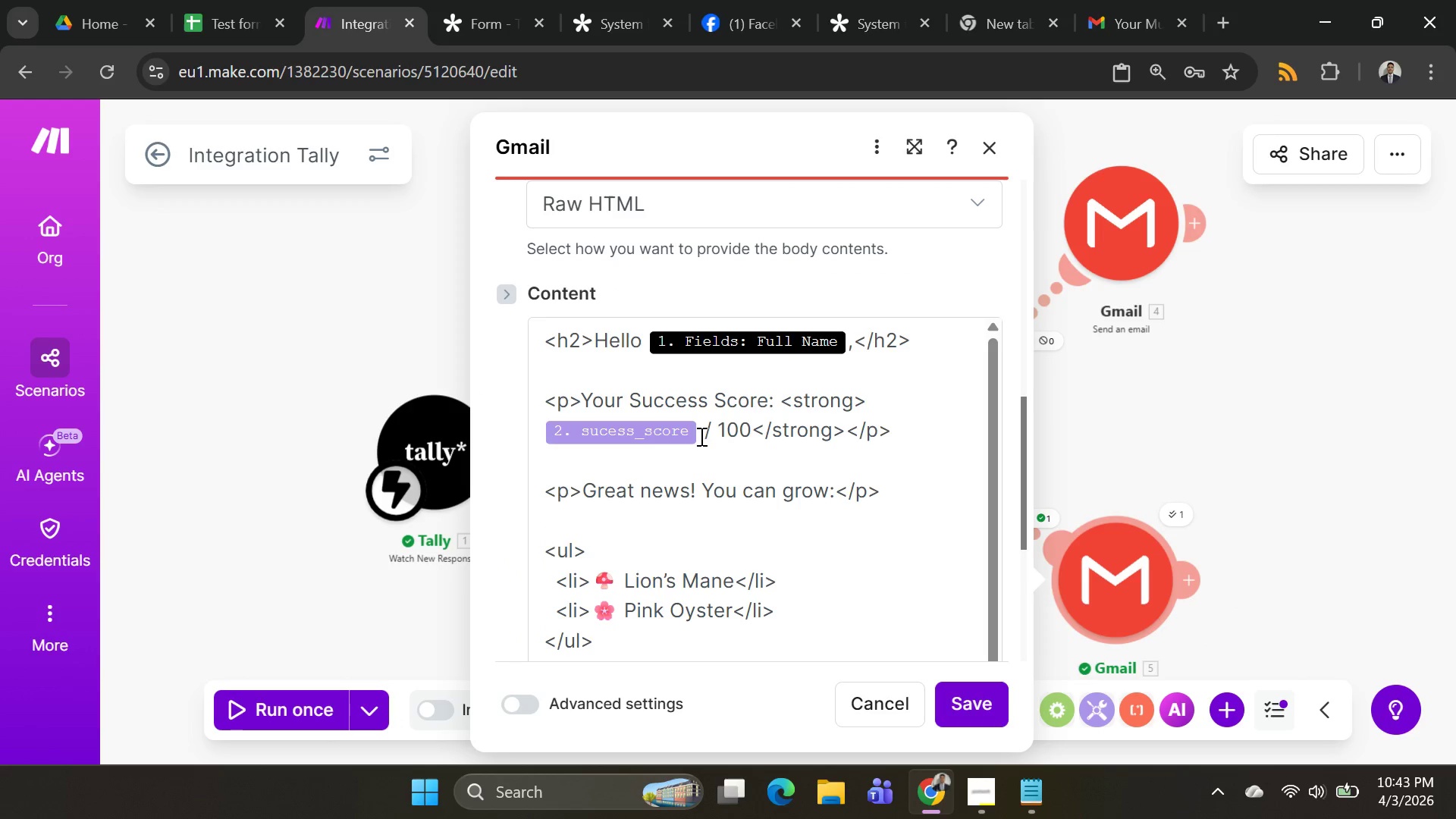 
left_click([700, 436])
 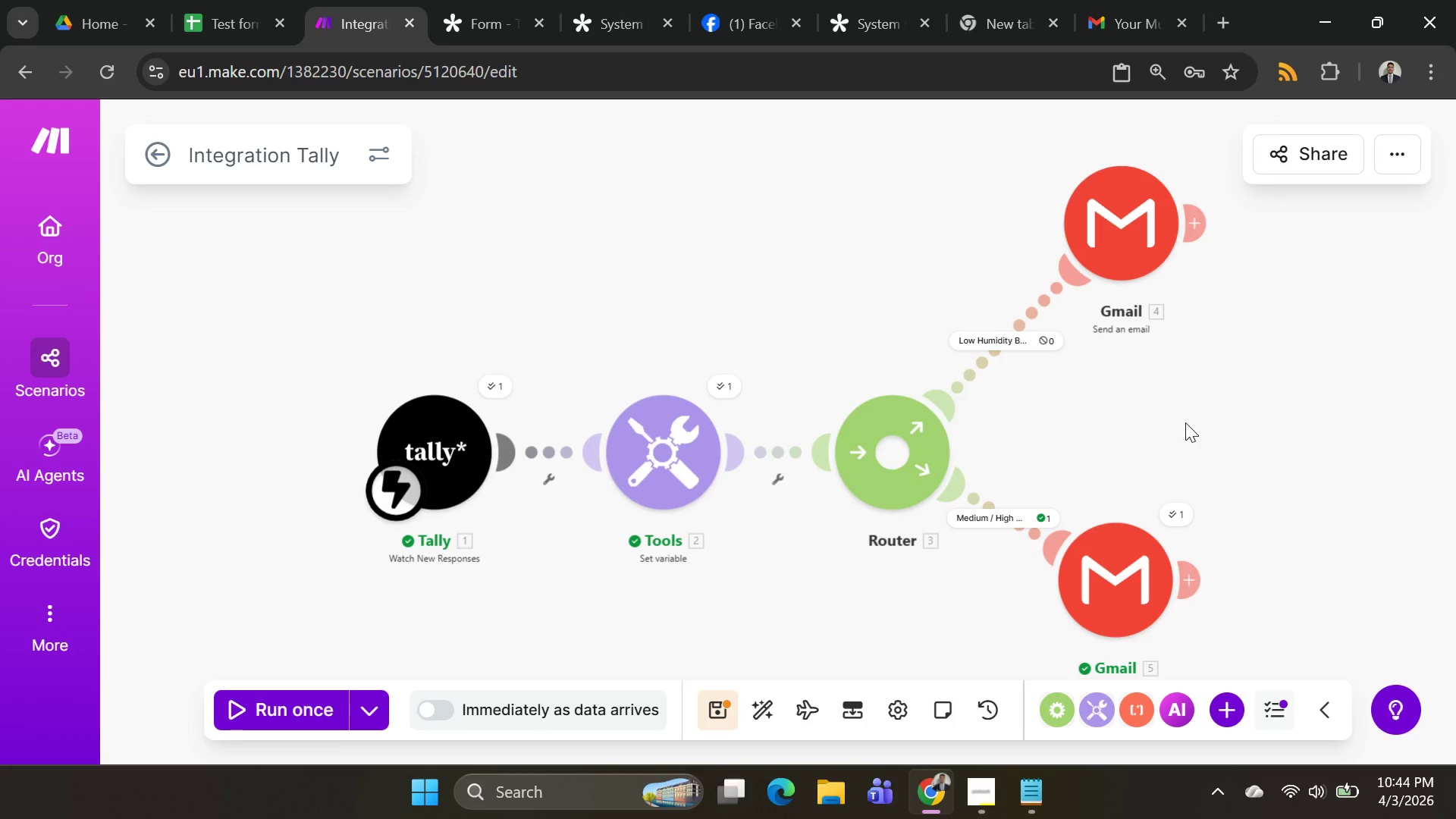 
wait(31.47)
 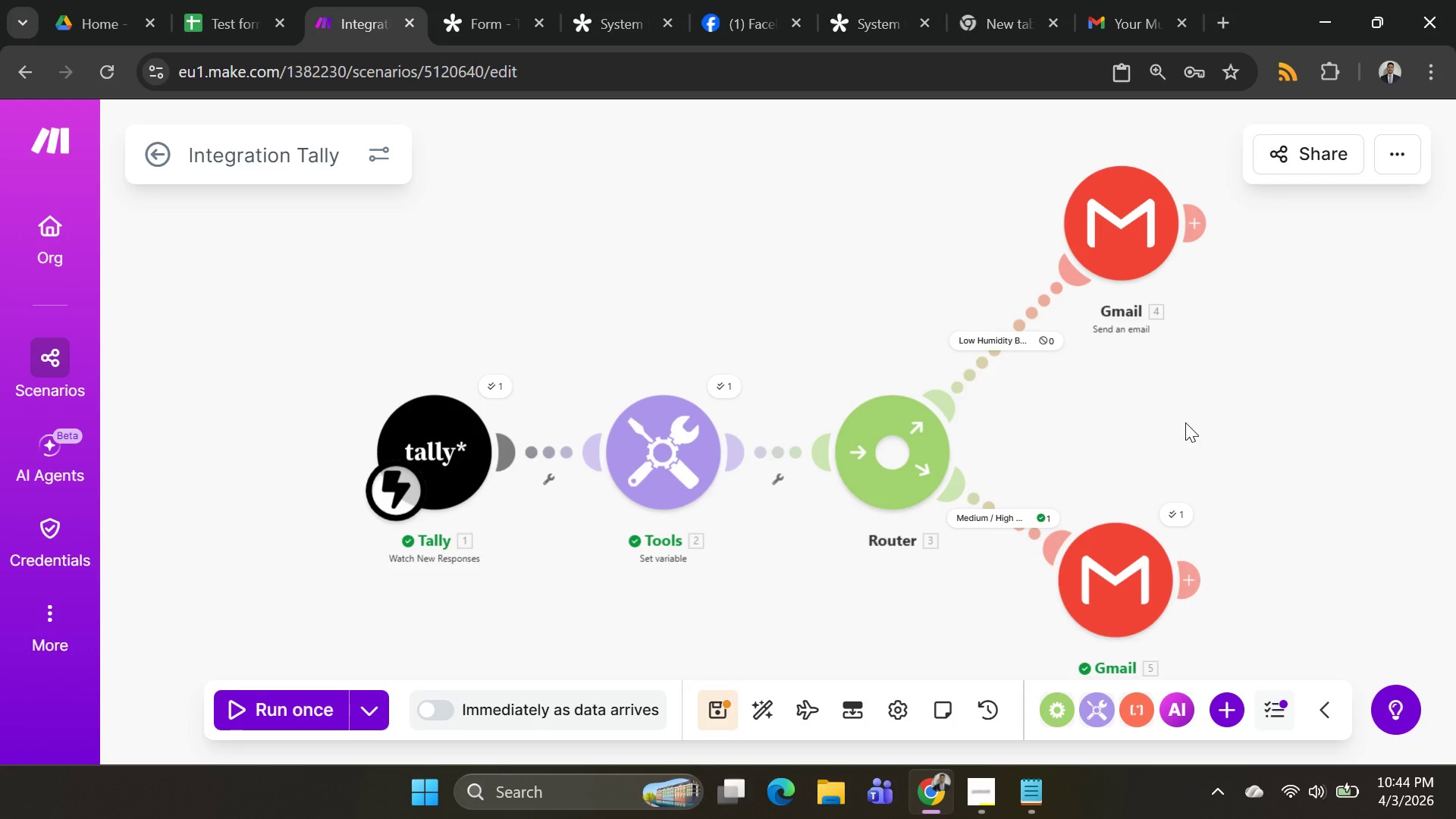 
left_click([679, 449])
 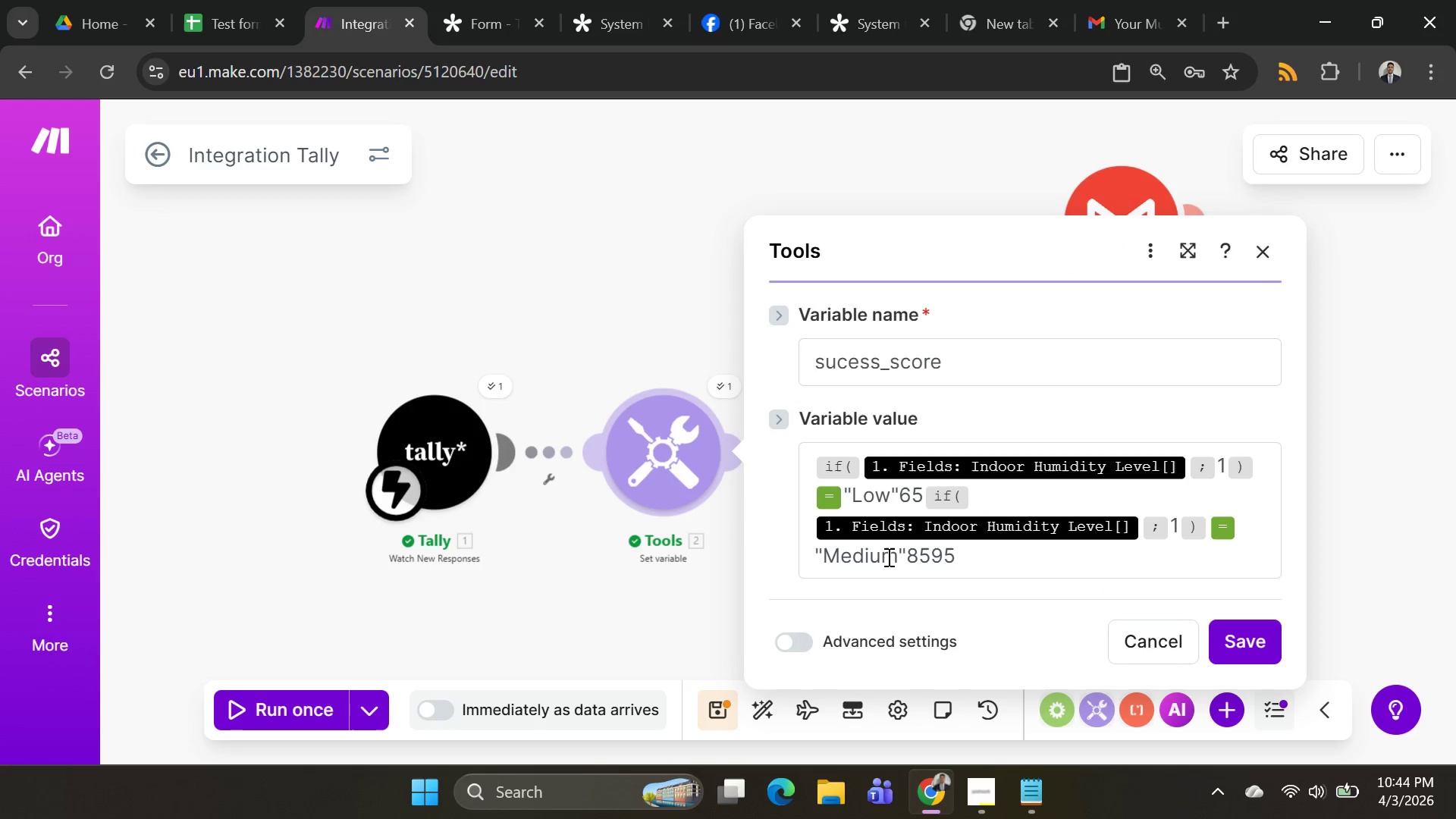 
left_click([930, 554])
 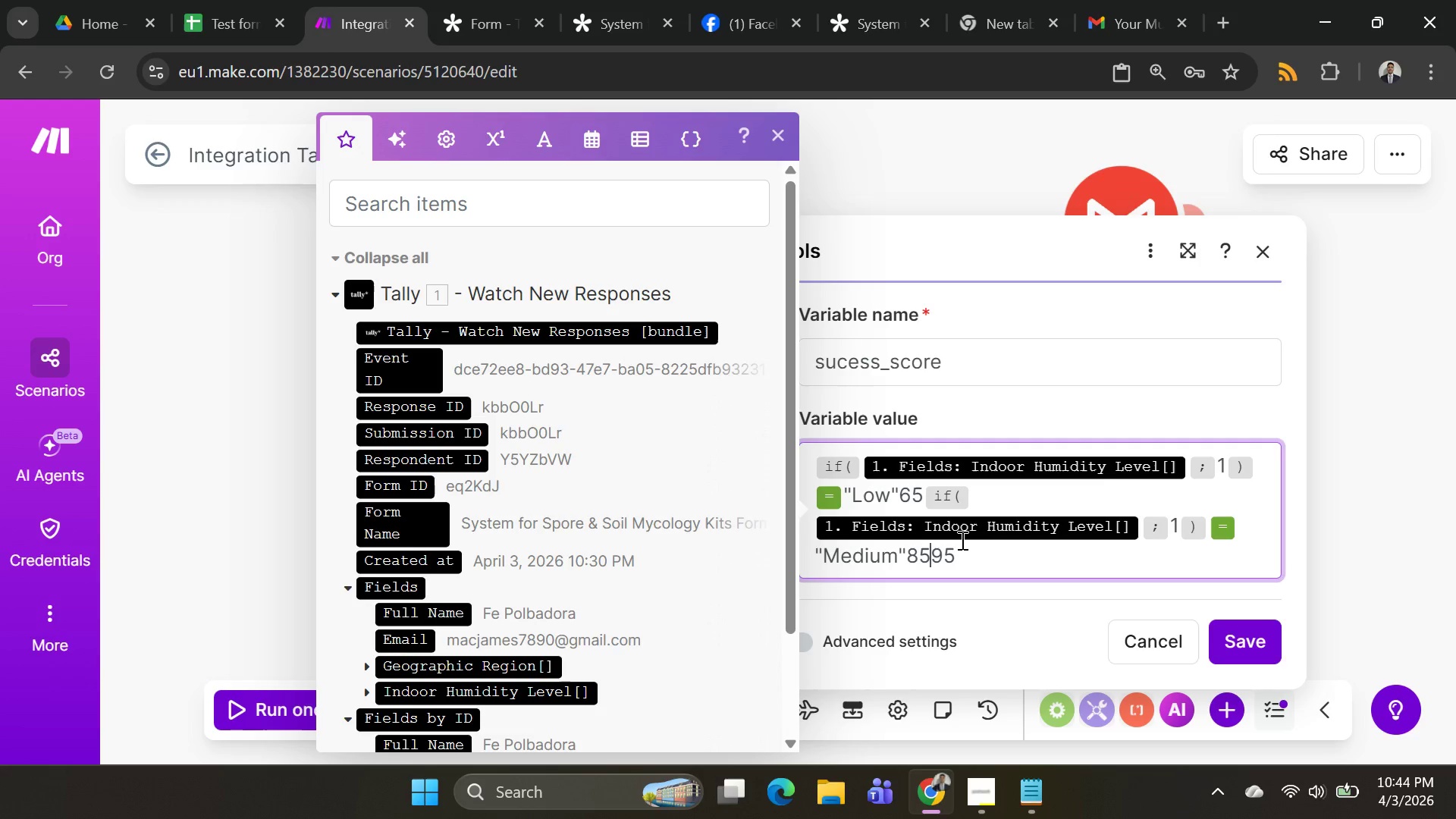 
wait(5.83)
 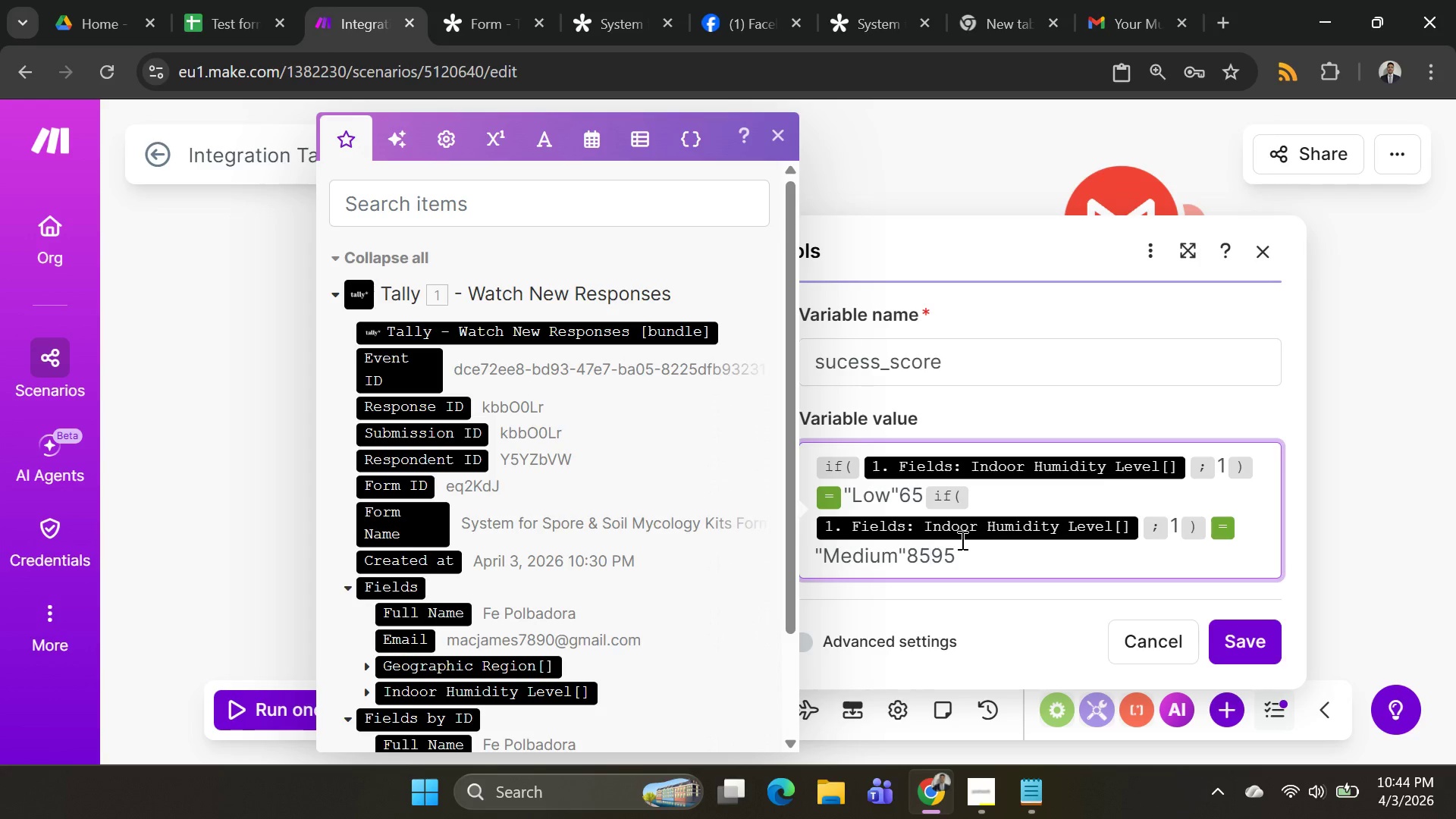 
key(Semicolon)
 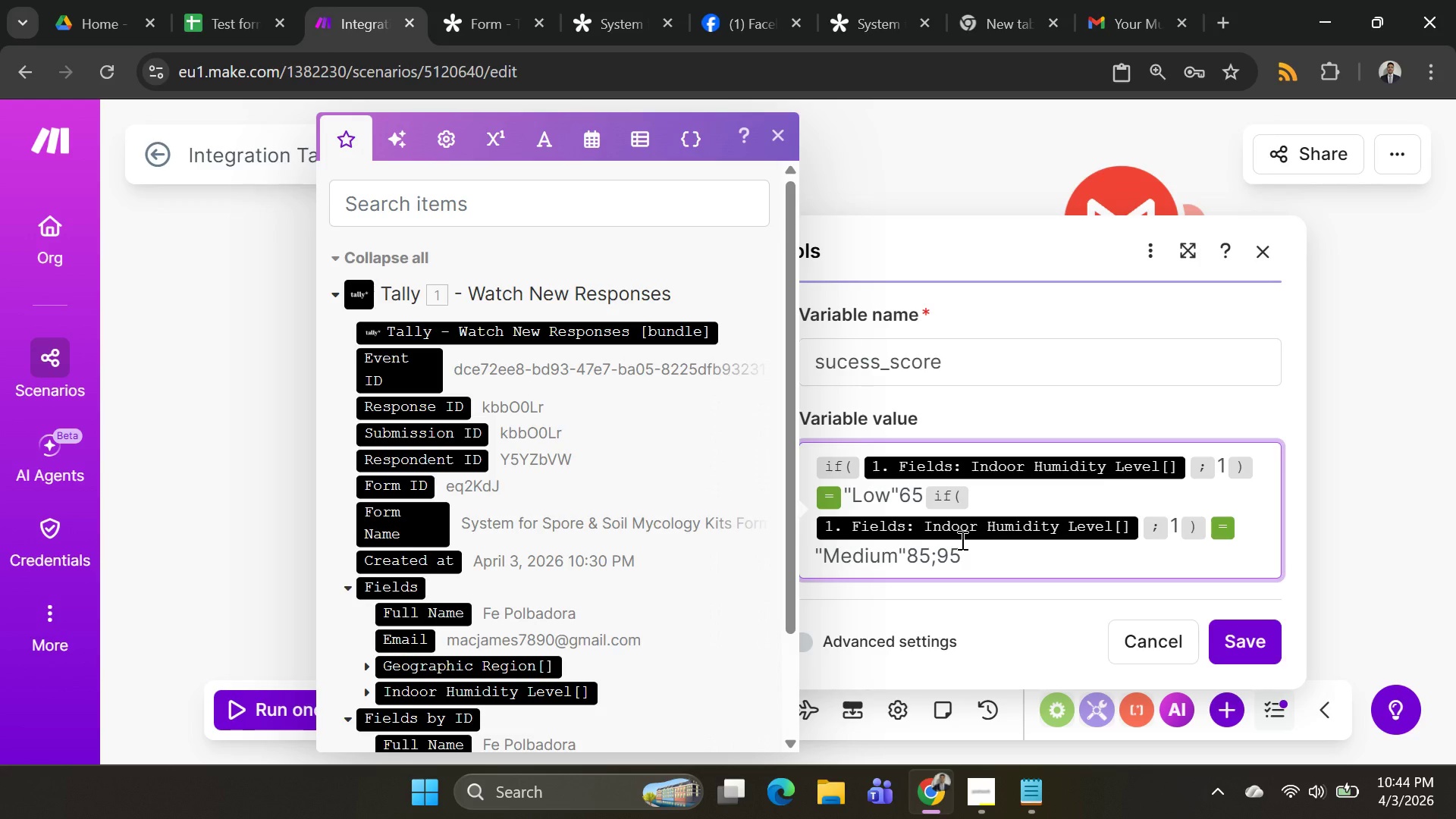 
key(Space)
 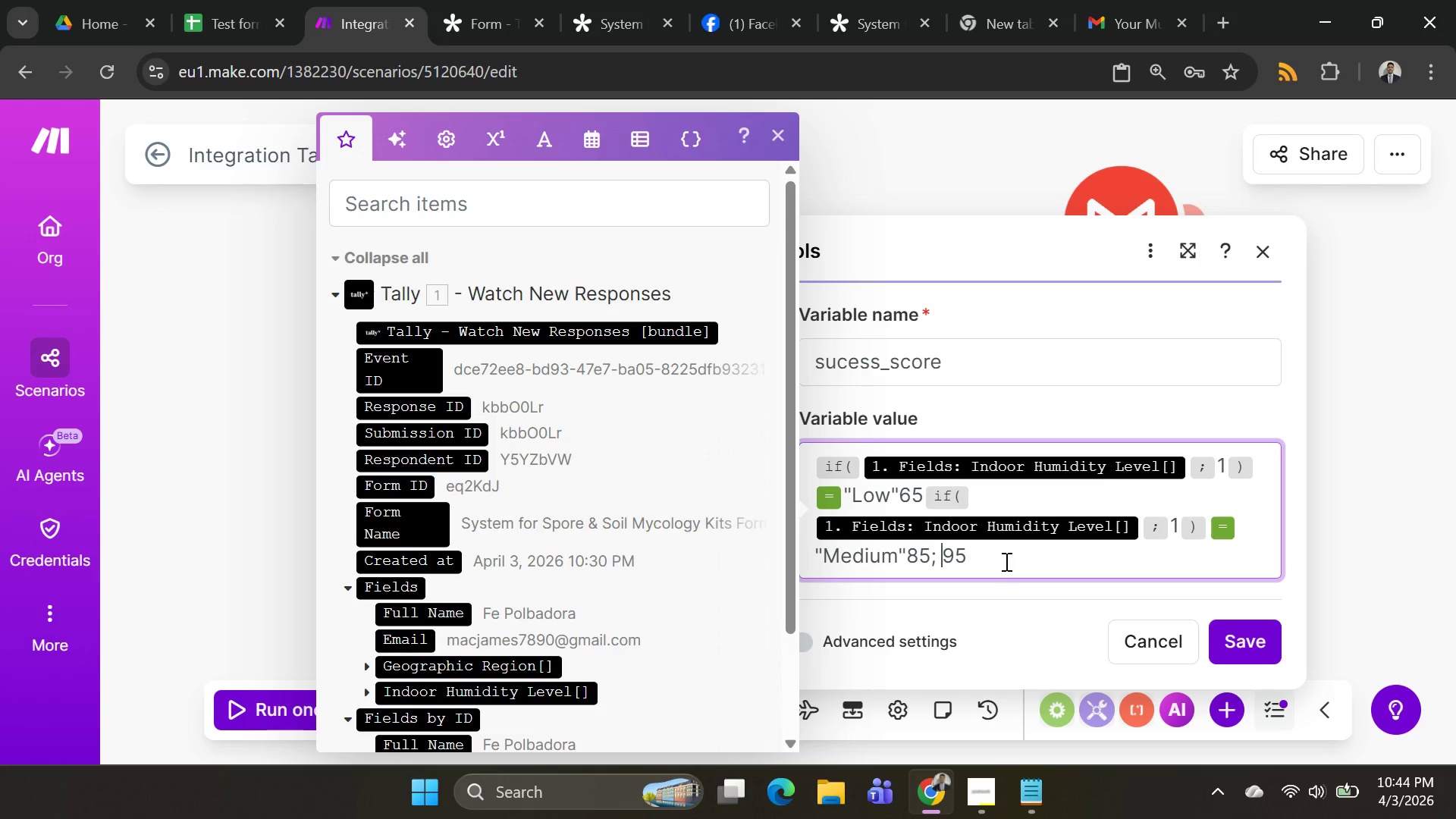 
left_click([1004, 561])
 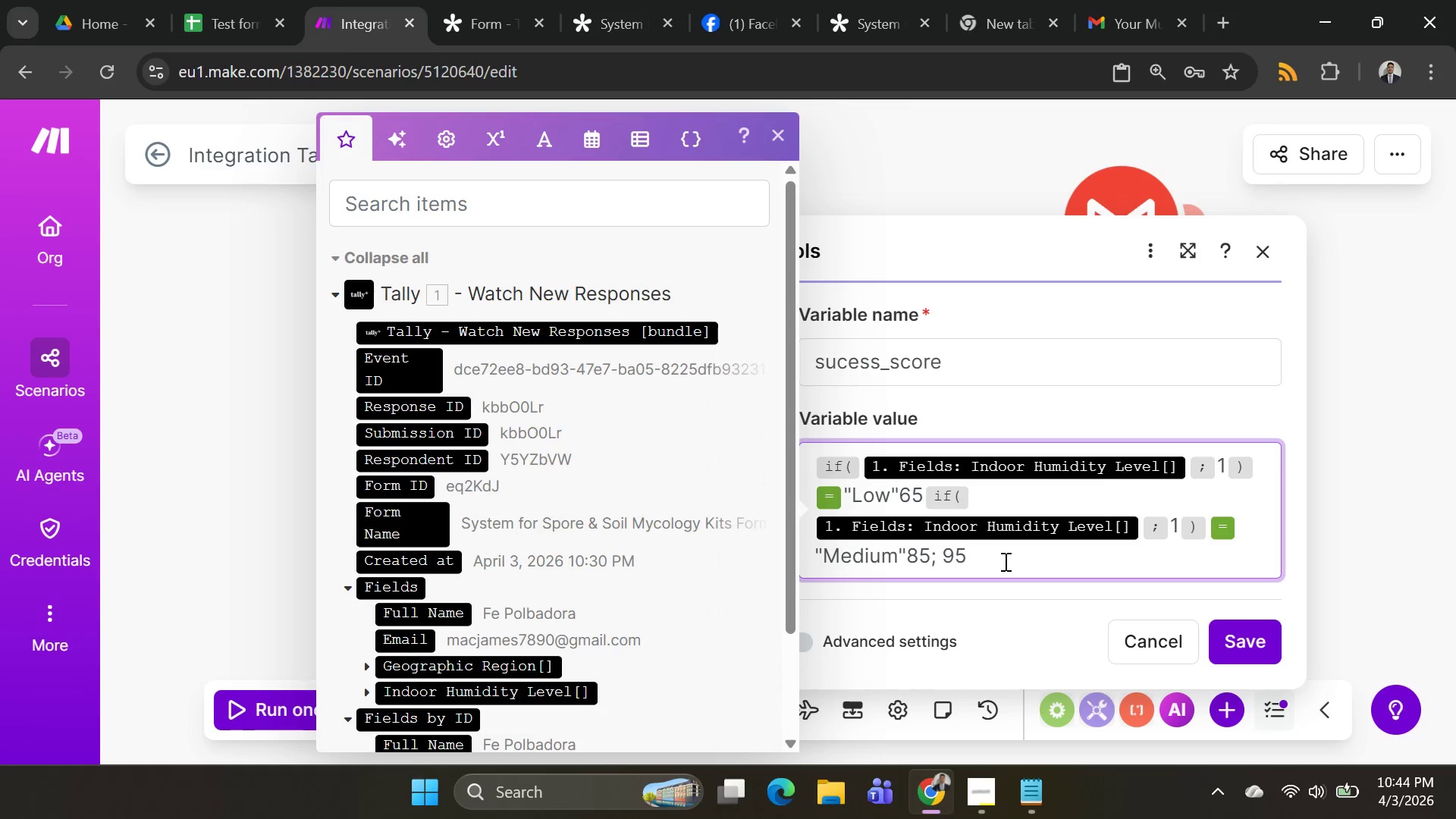 
key(Shift+0)
 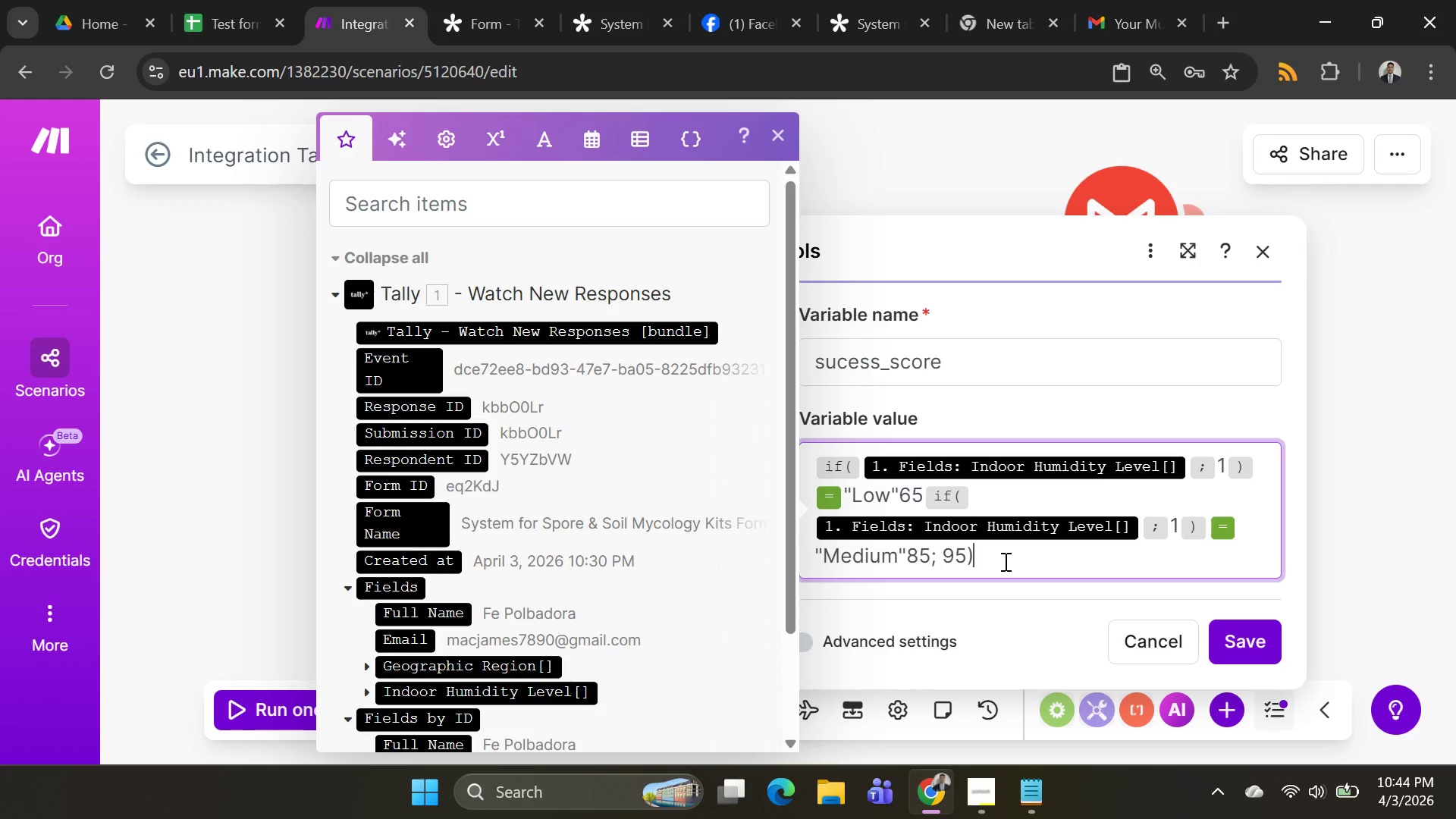 
key(Backspace)
 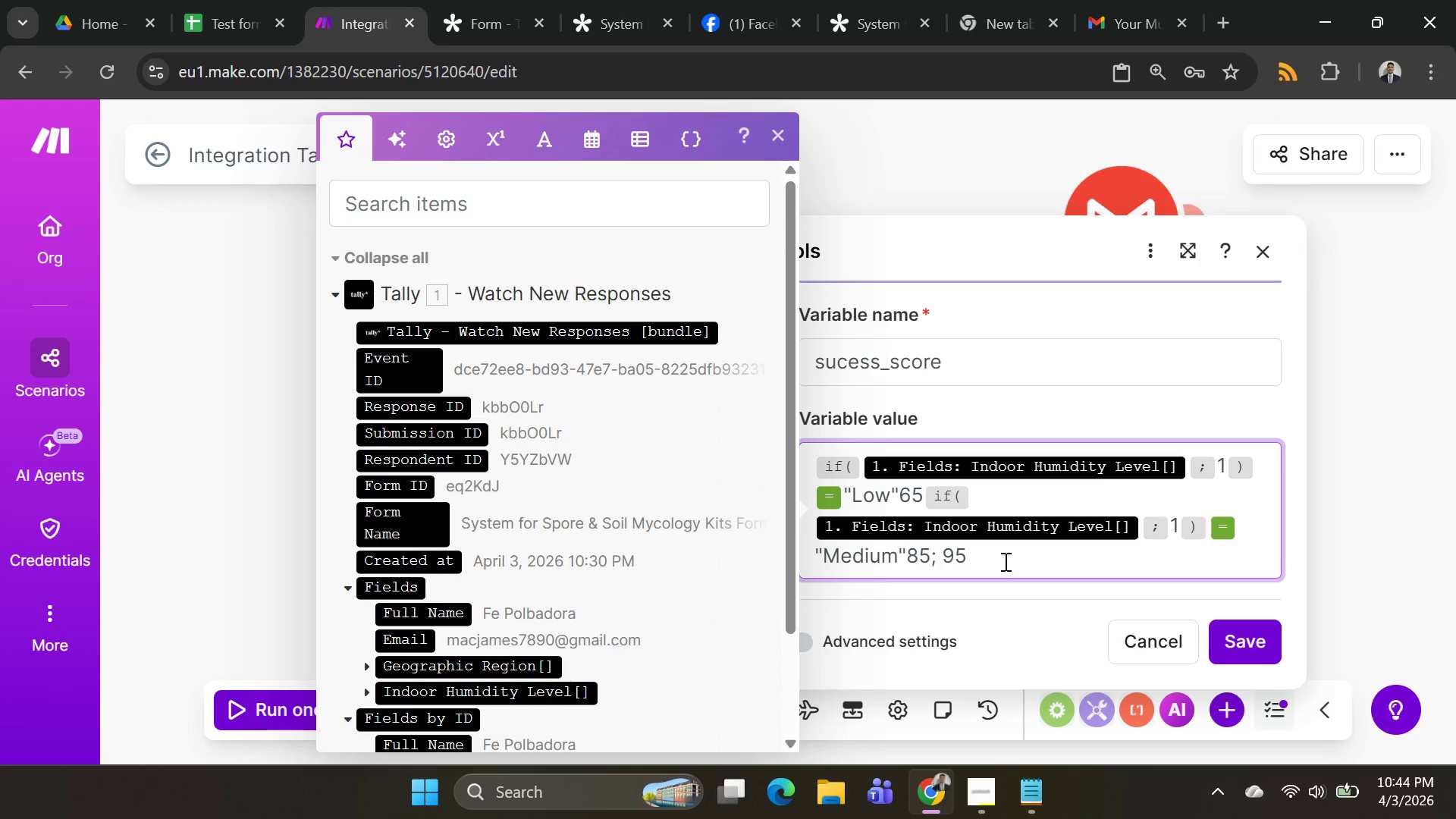 
hold_key(key=ShiftRight, duration=0.58)
 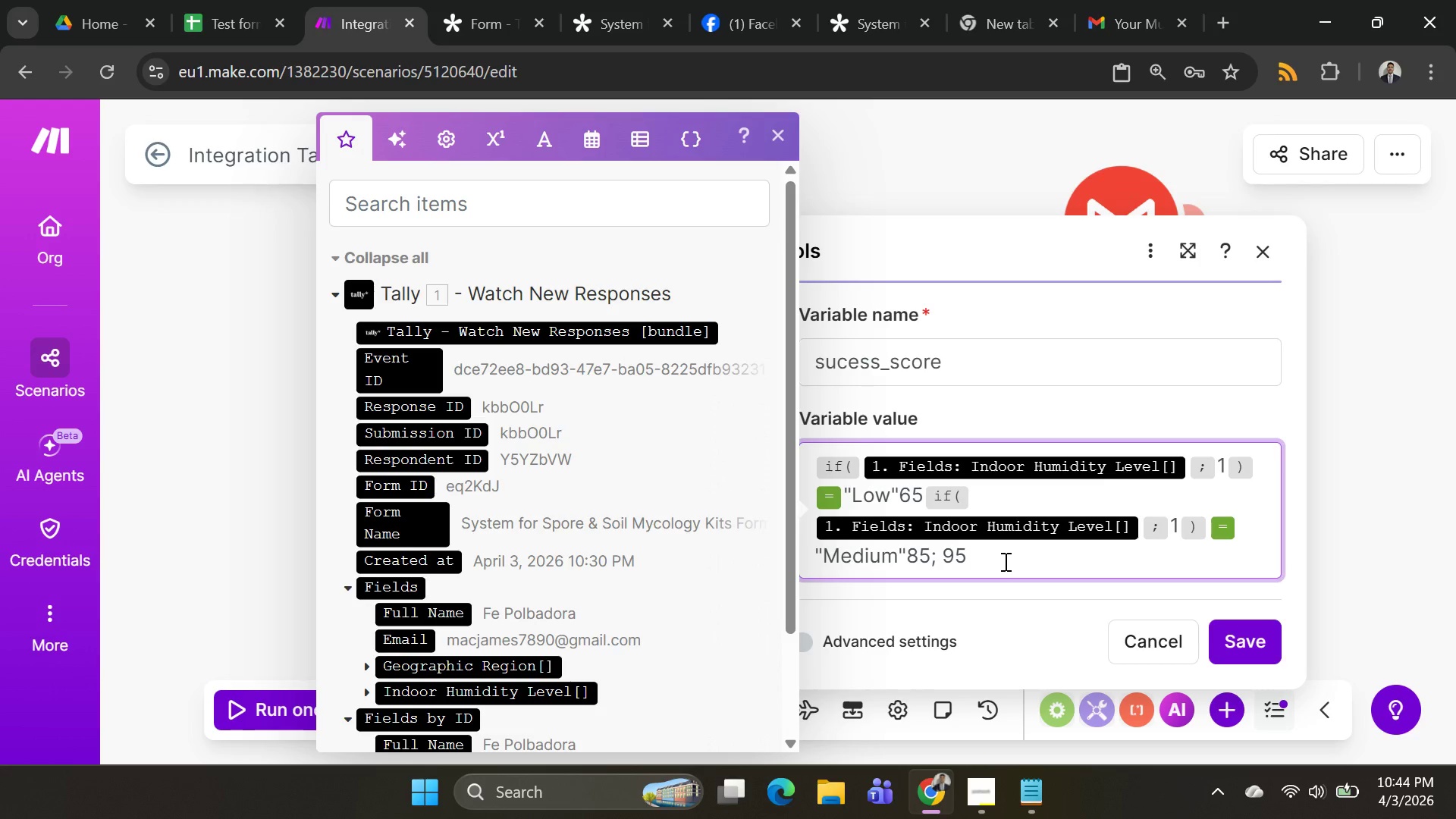 
key(Shift+0)
 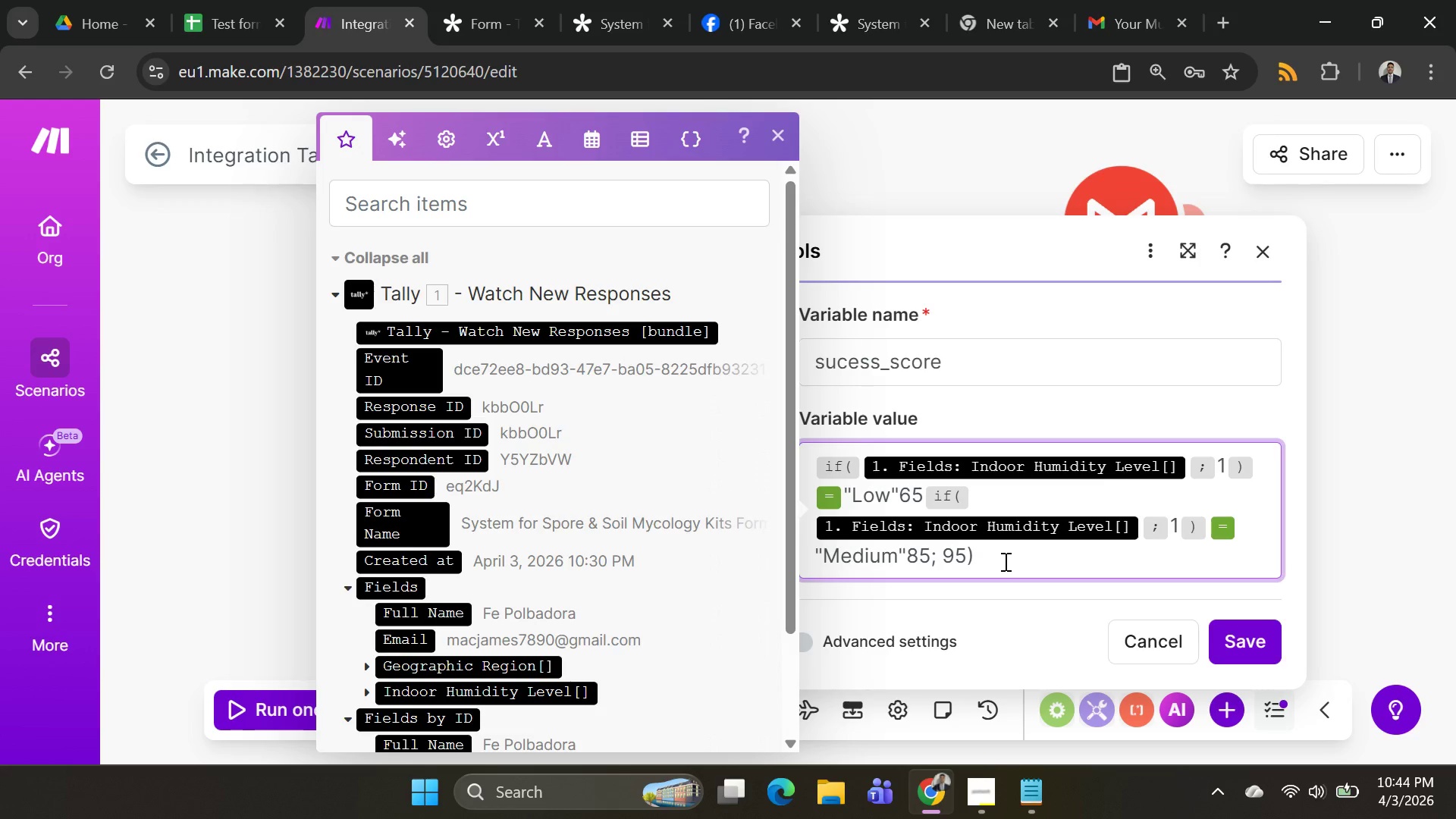 
key(Shift+ShiftRight)
 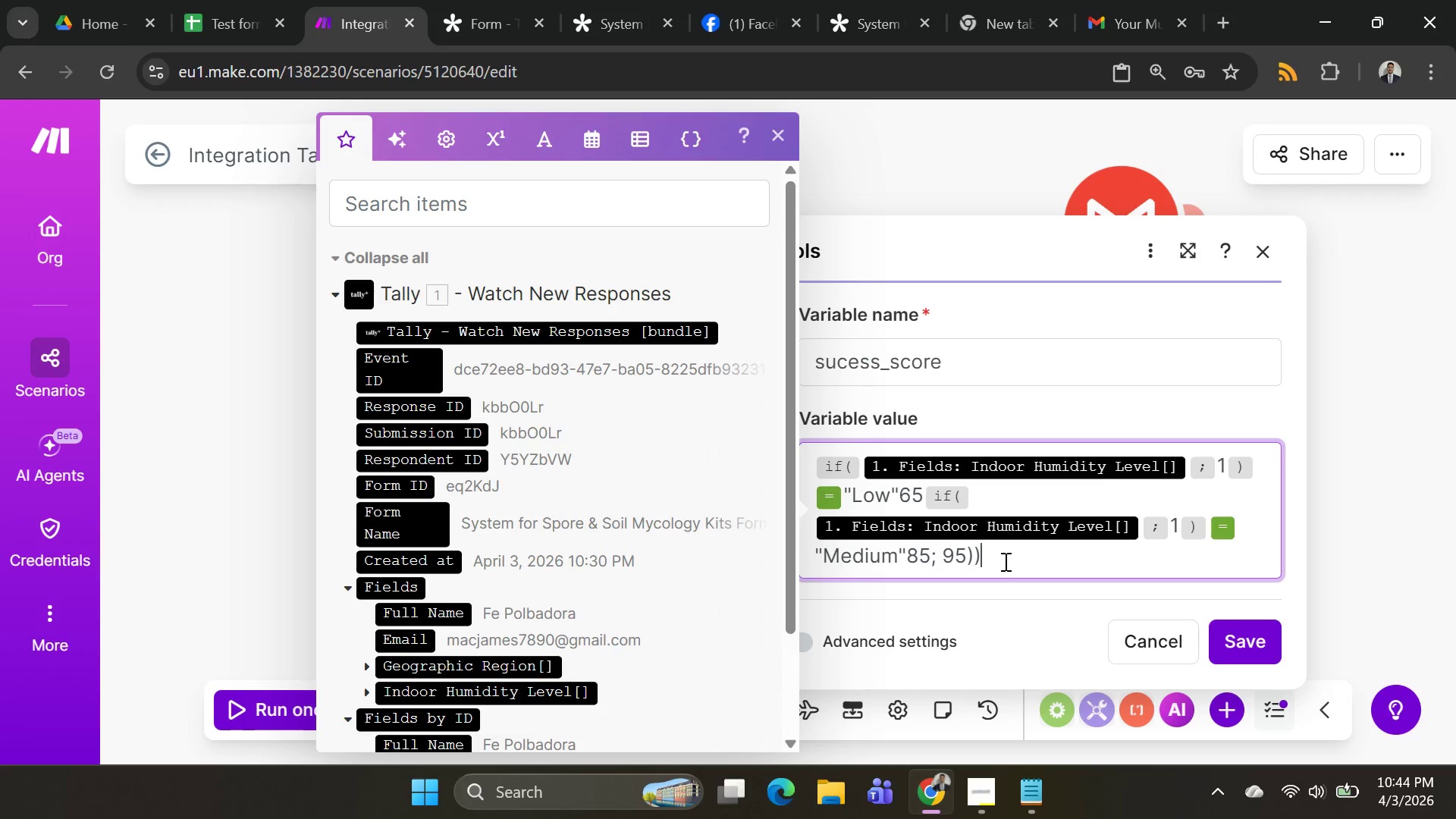 
key(Shift+0)
 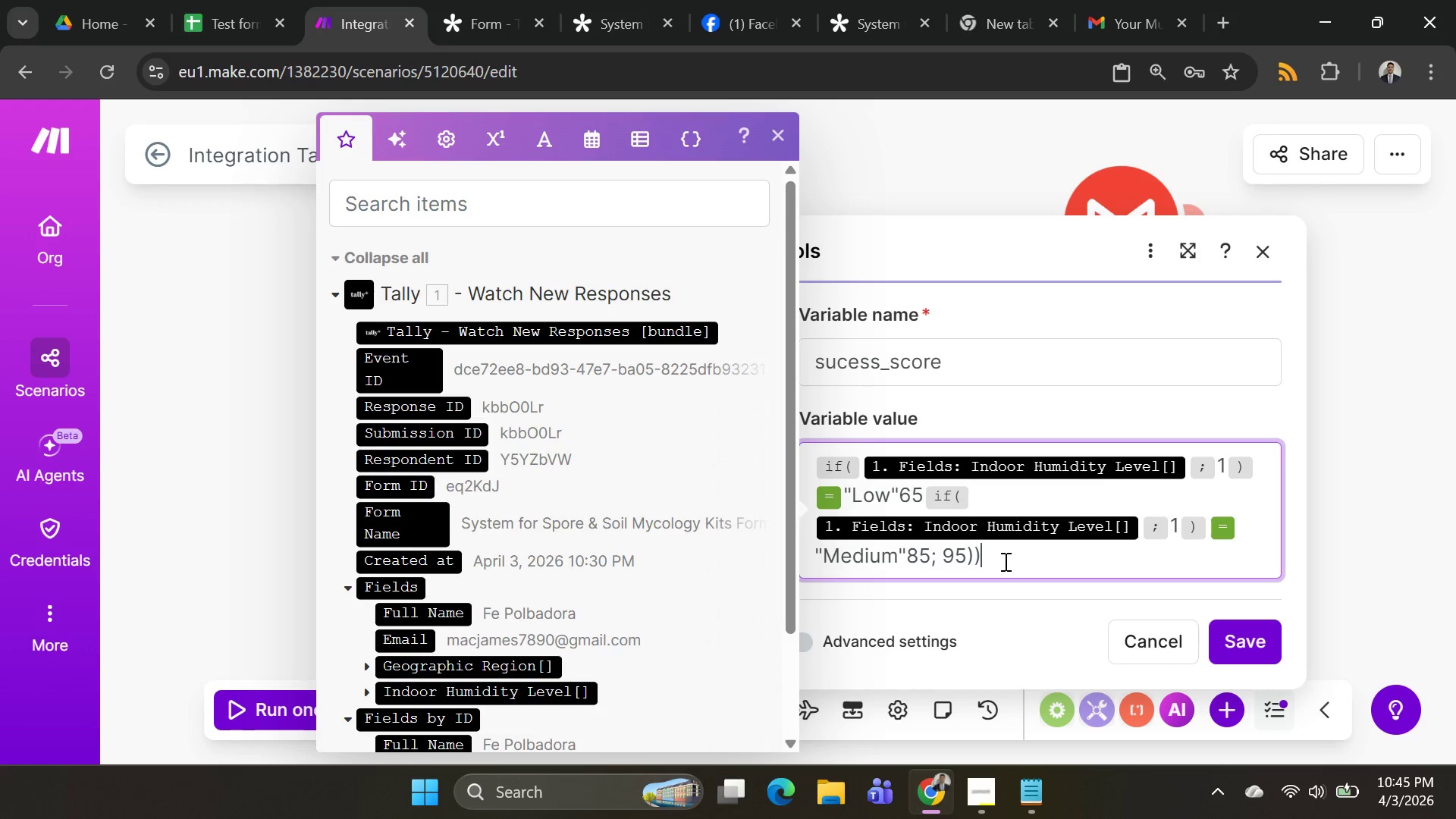 
wait(59.12)
 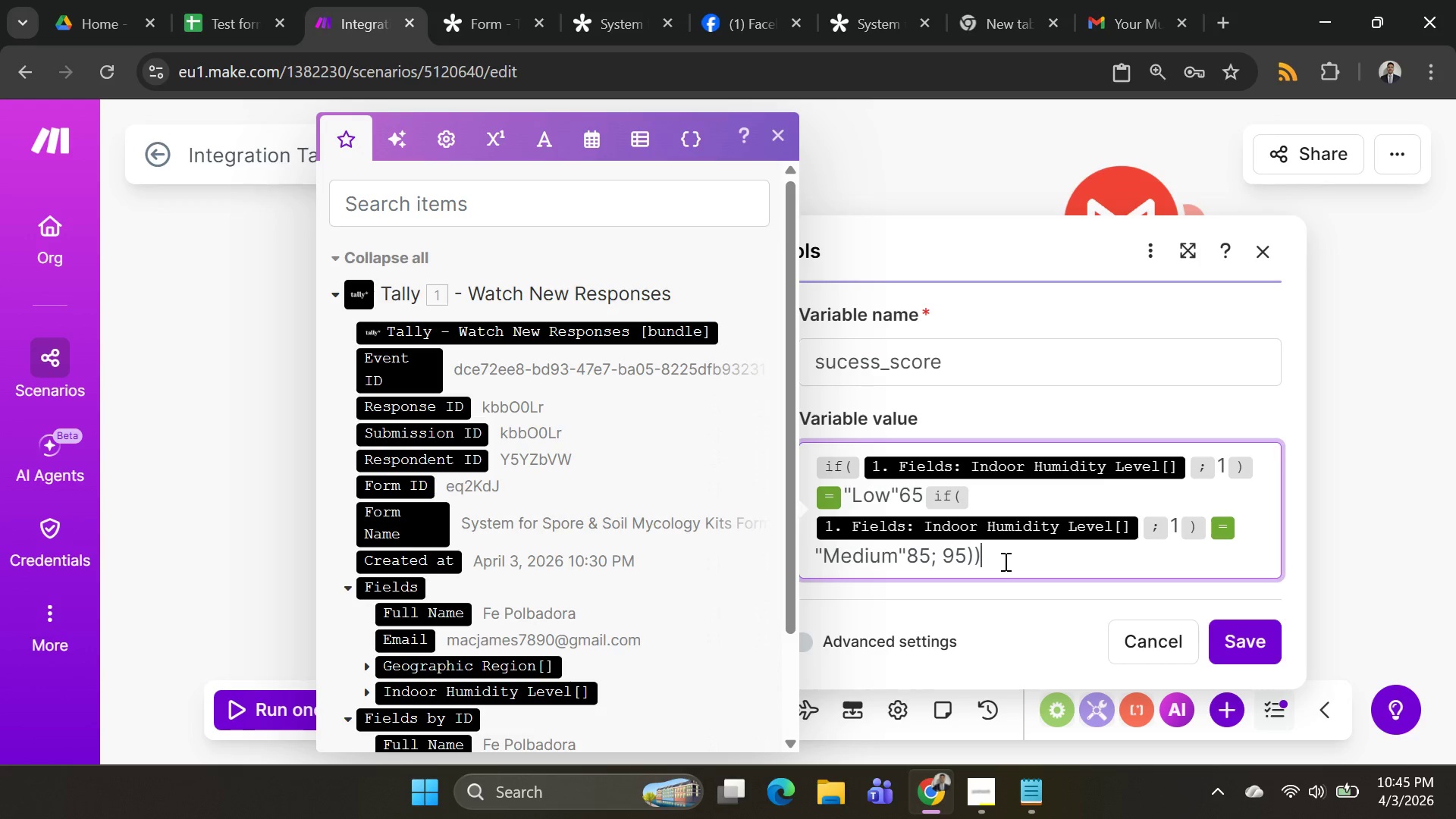 
key(Backspace)
 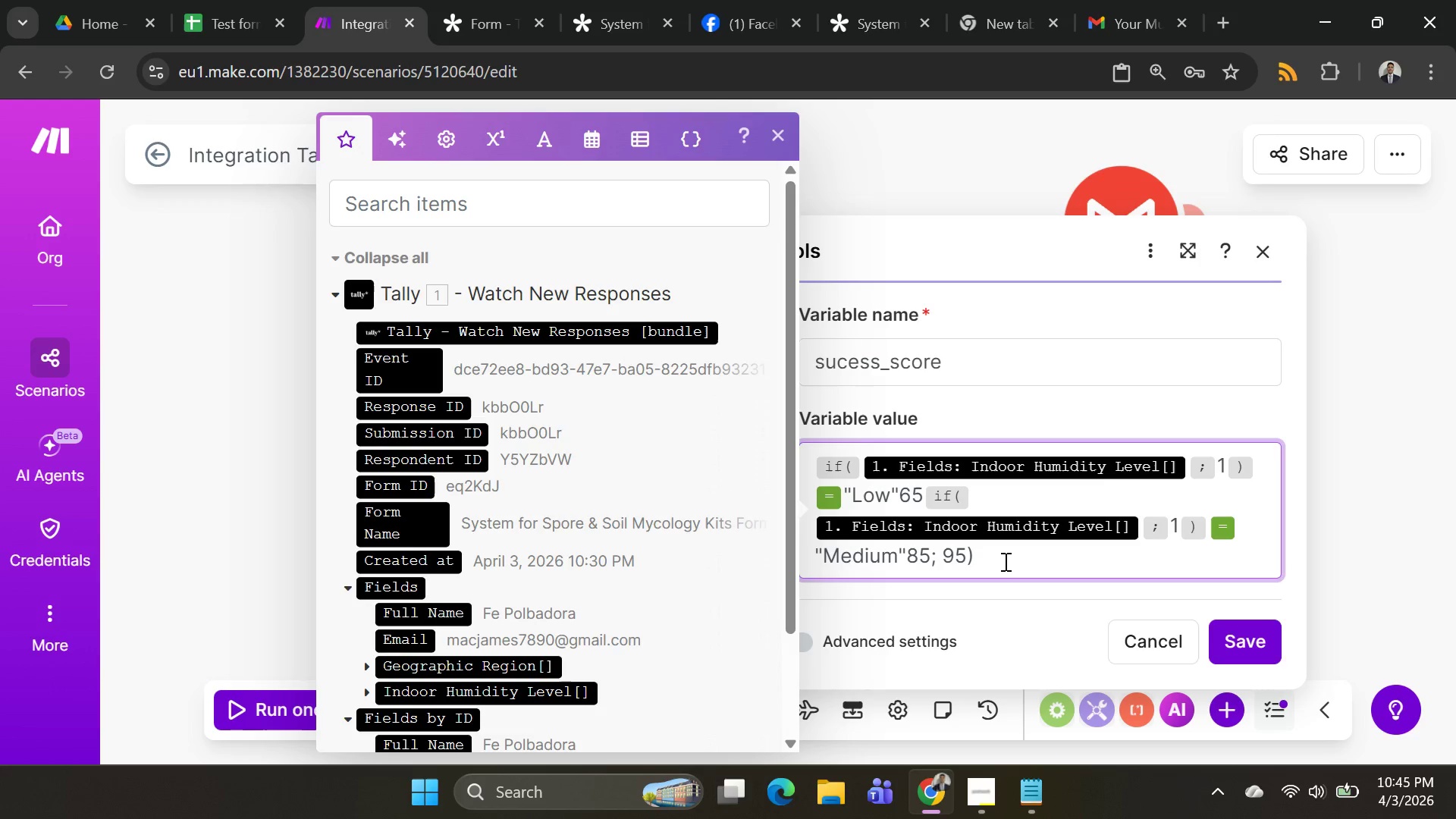 
key(Backspace)
 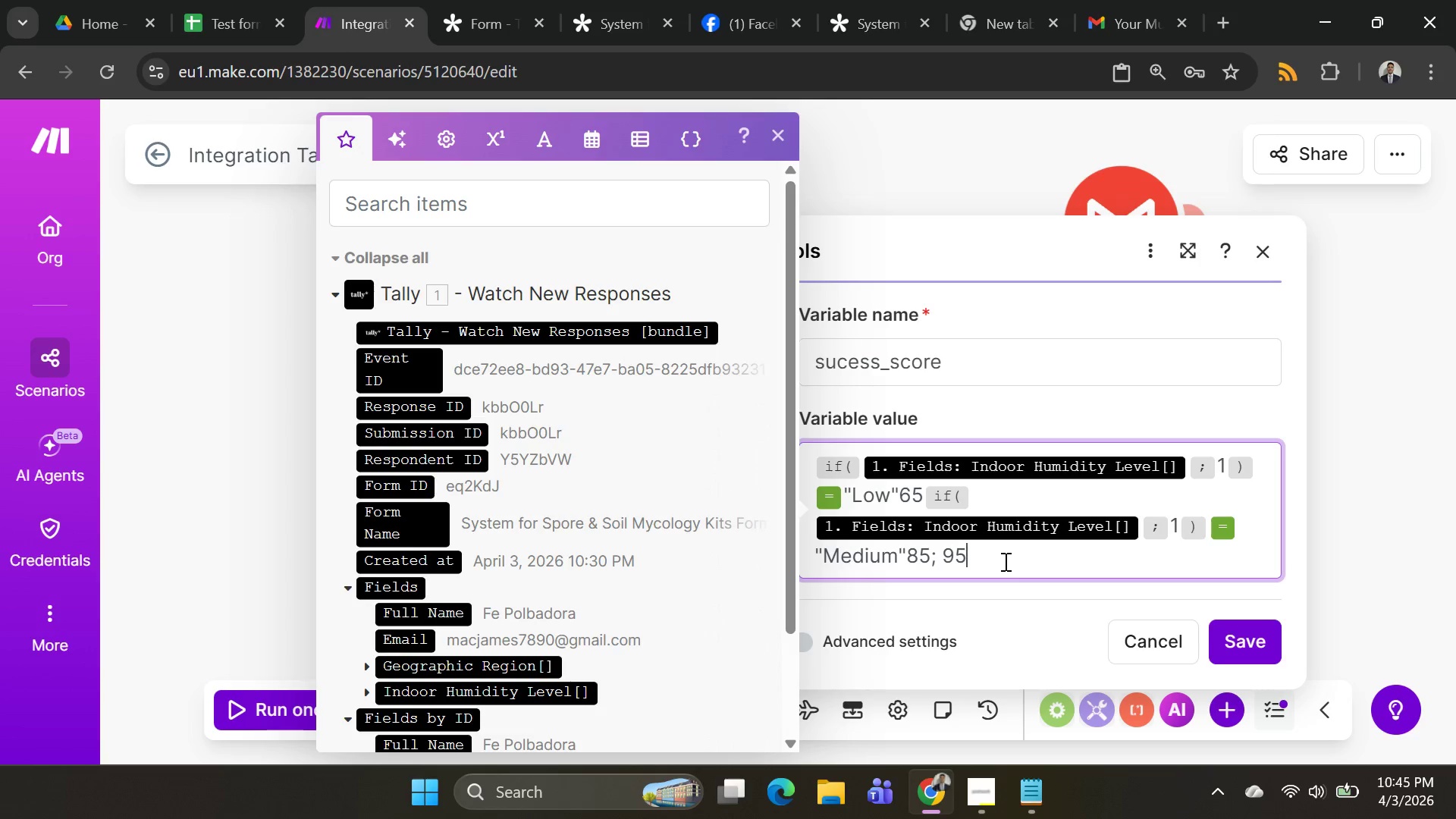 
key(Space)
 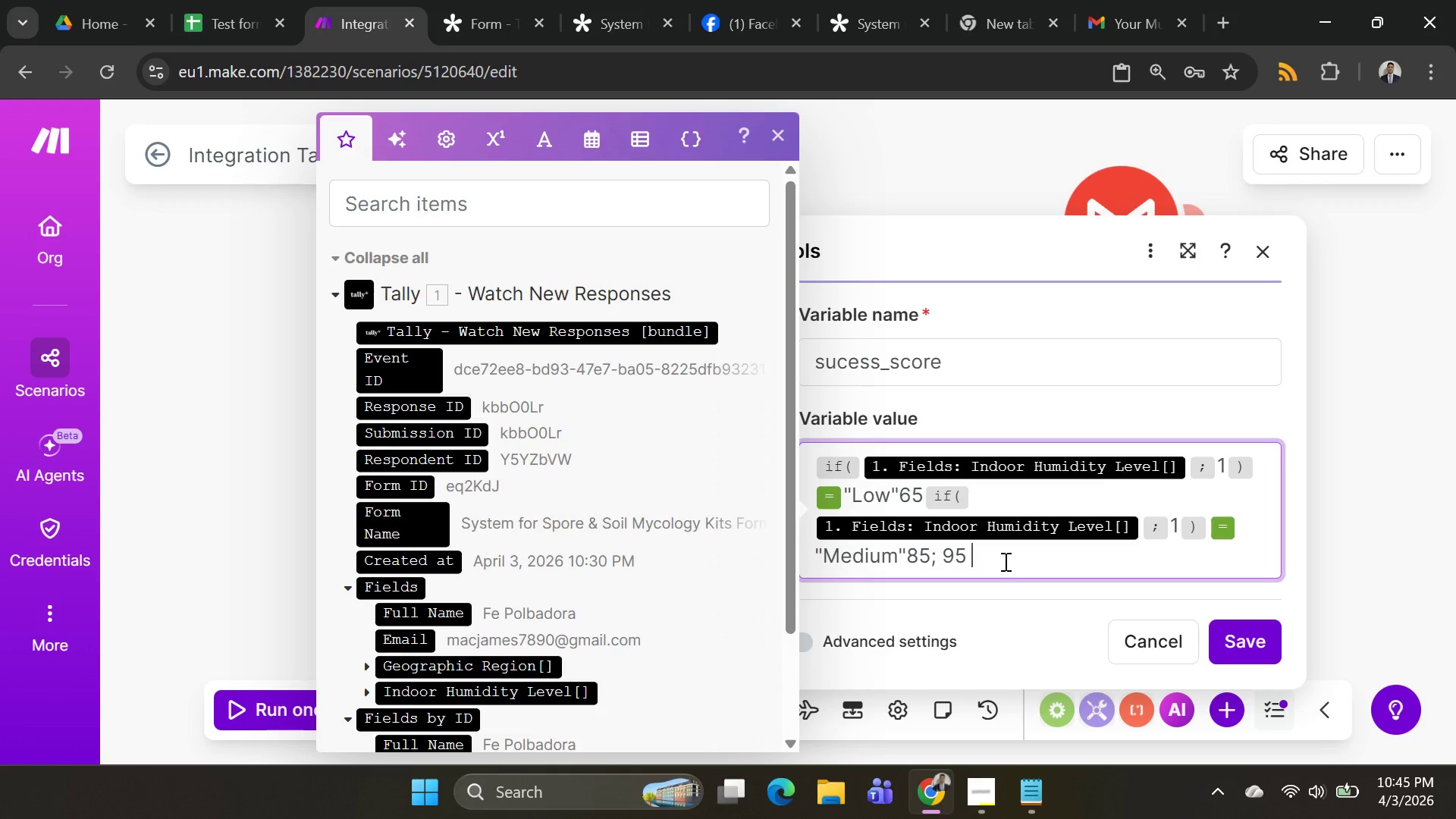 
key(Semicolon)
 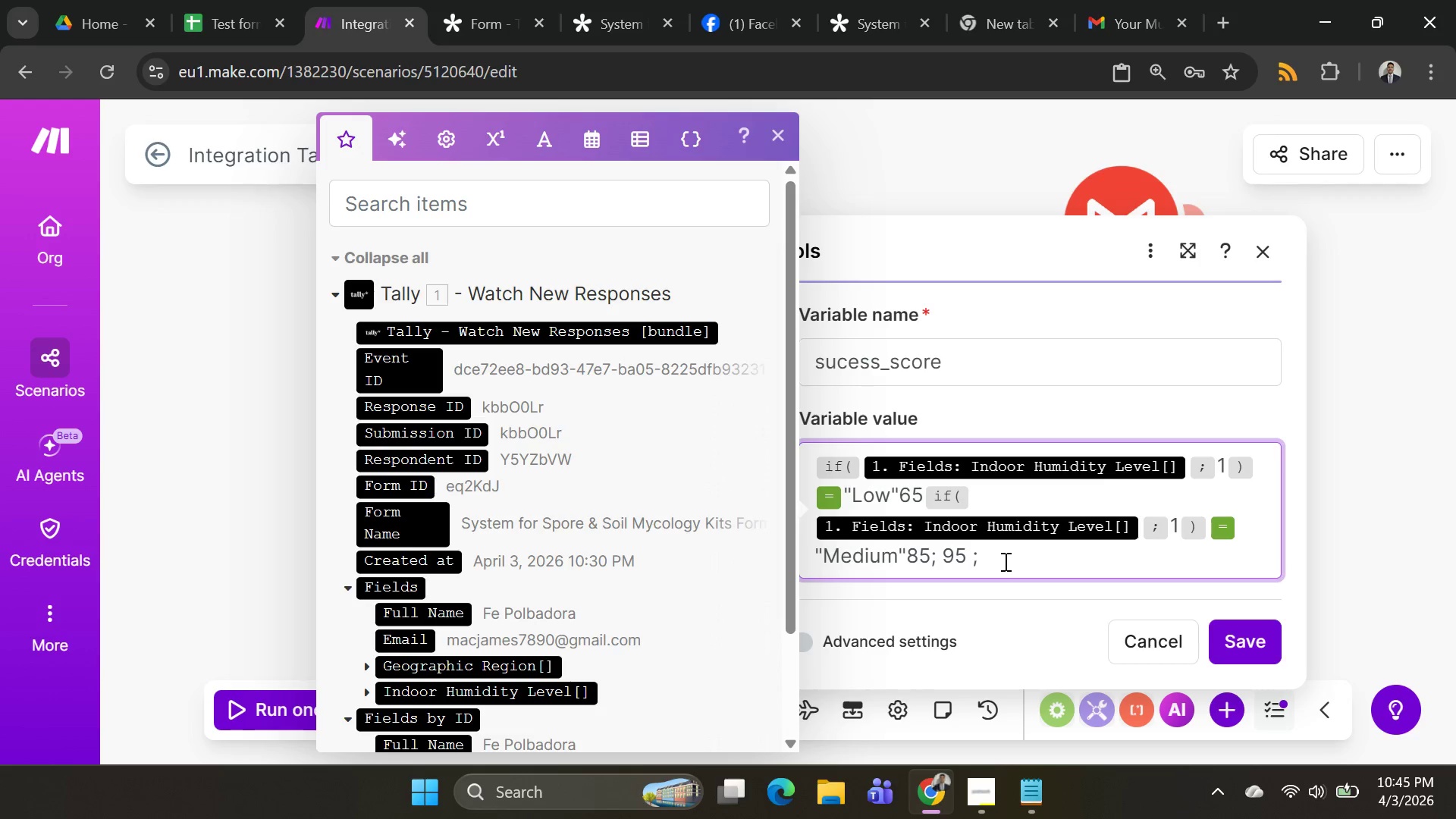 
key(Backspace)
 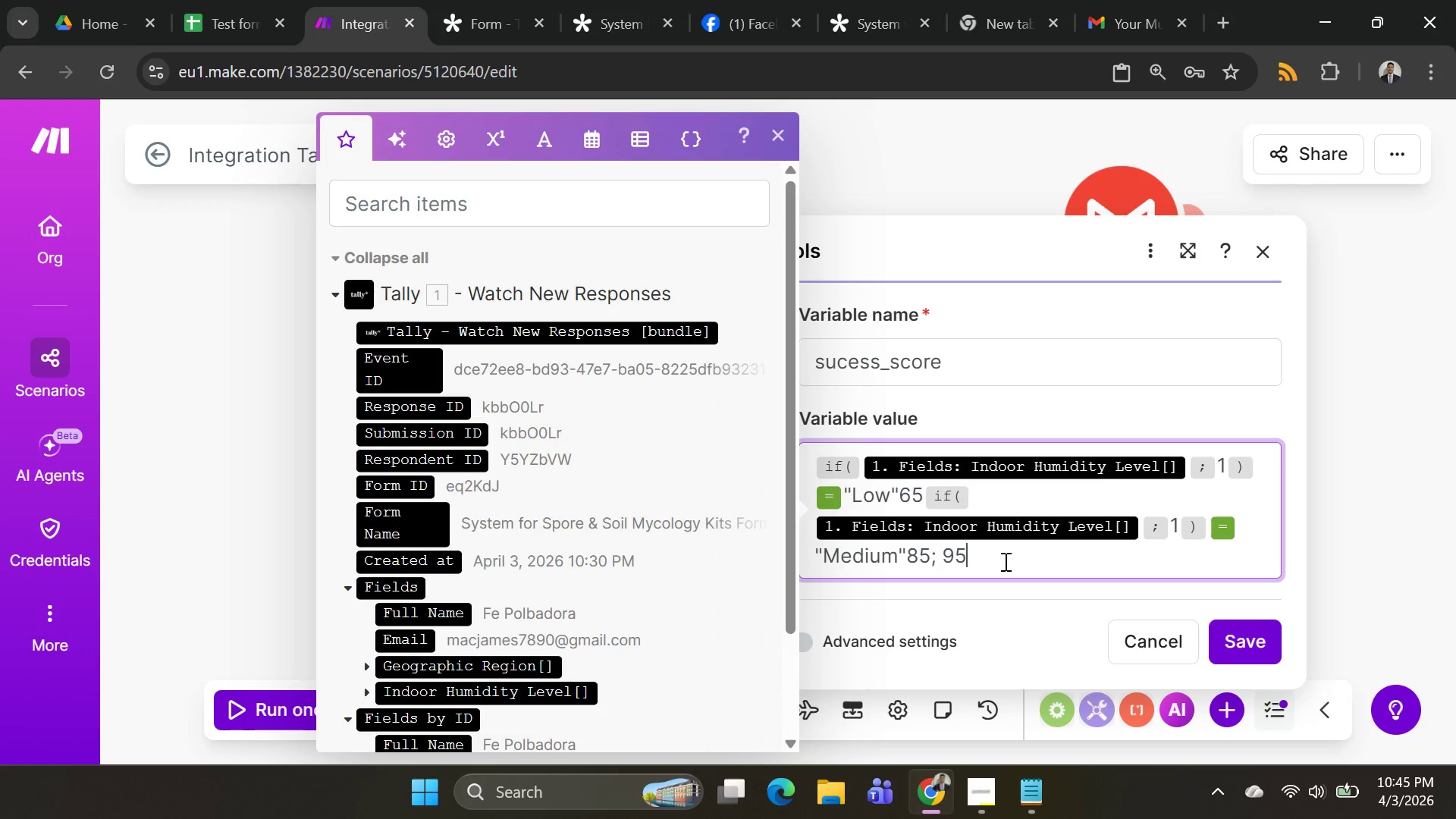 
key(Backspace)
 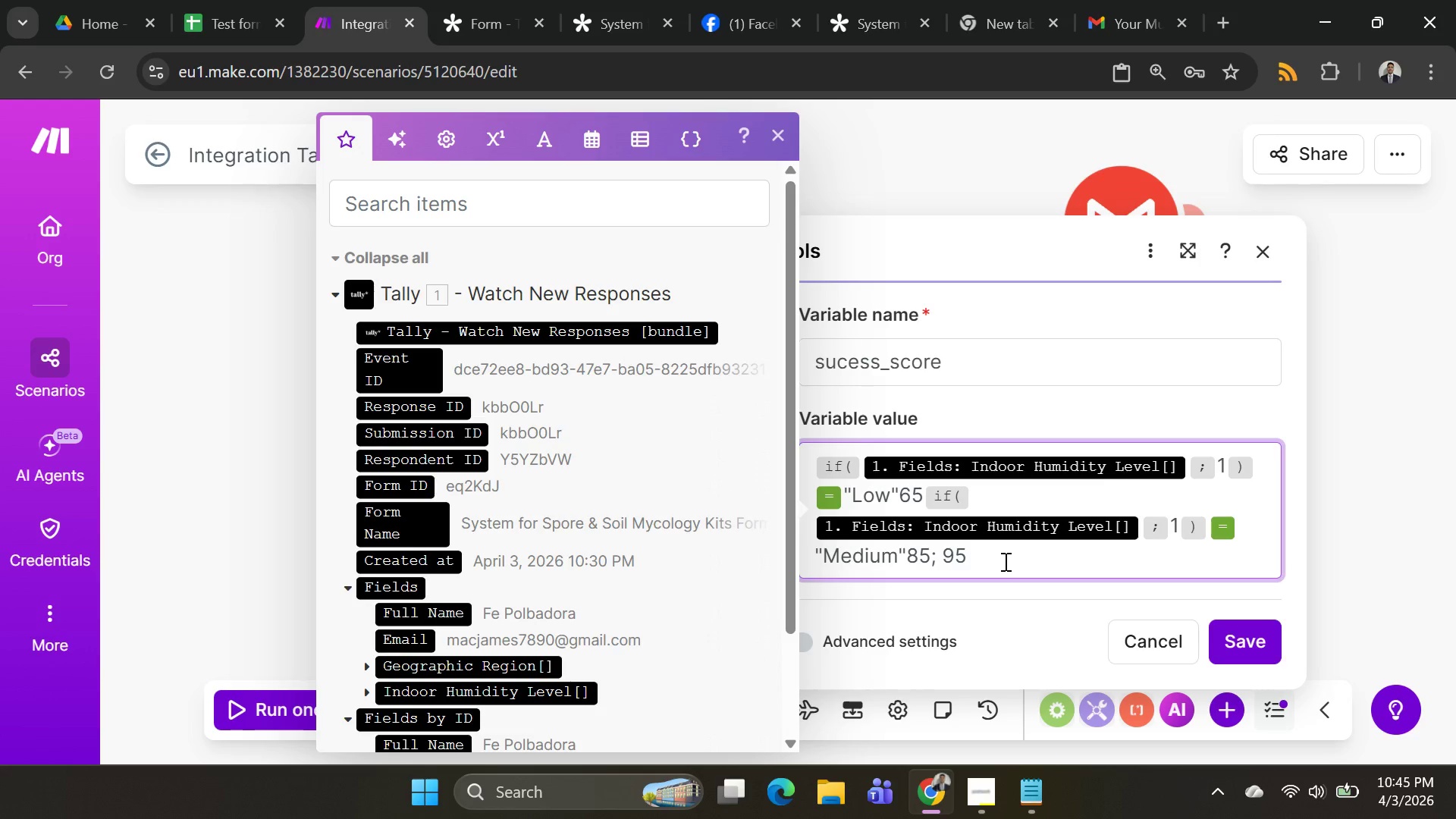 
key(Backspace)
 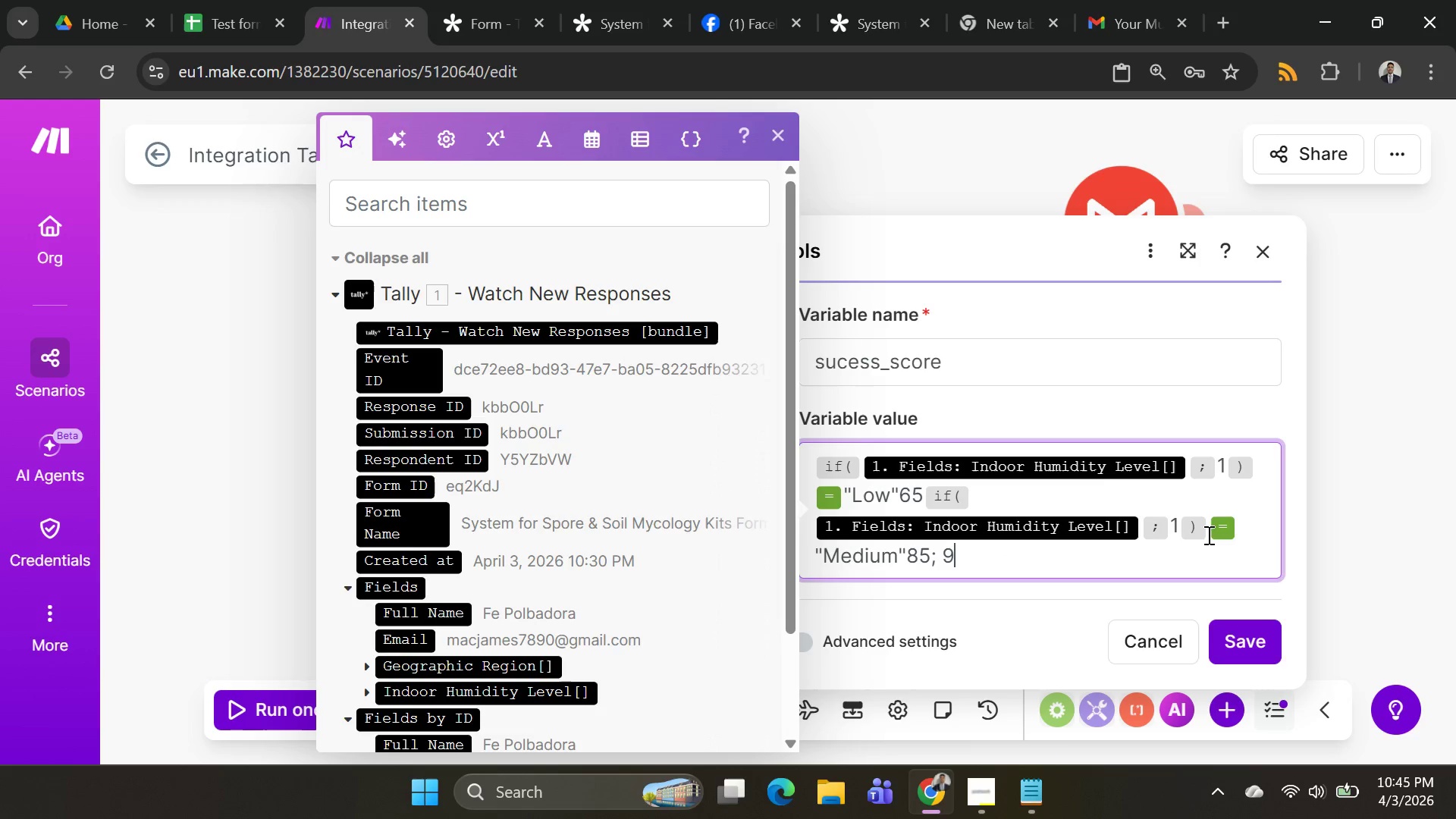 
left_click([1207, 522])
 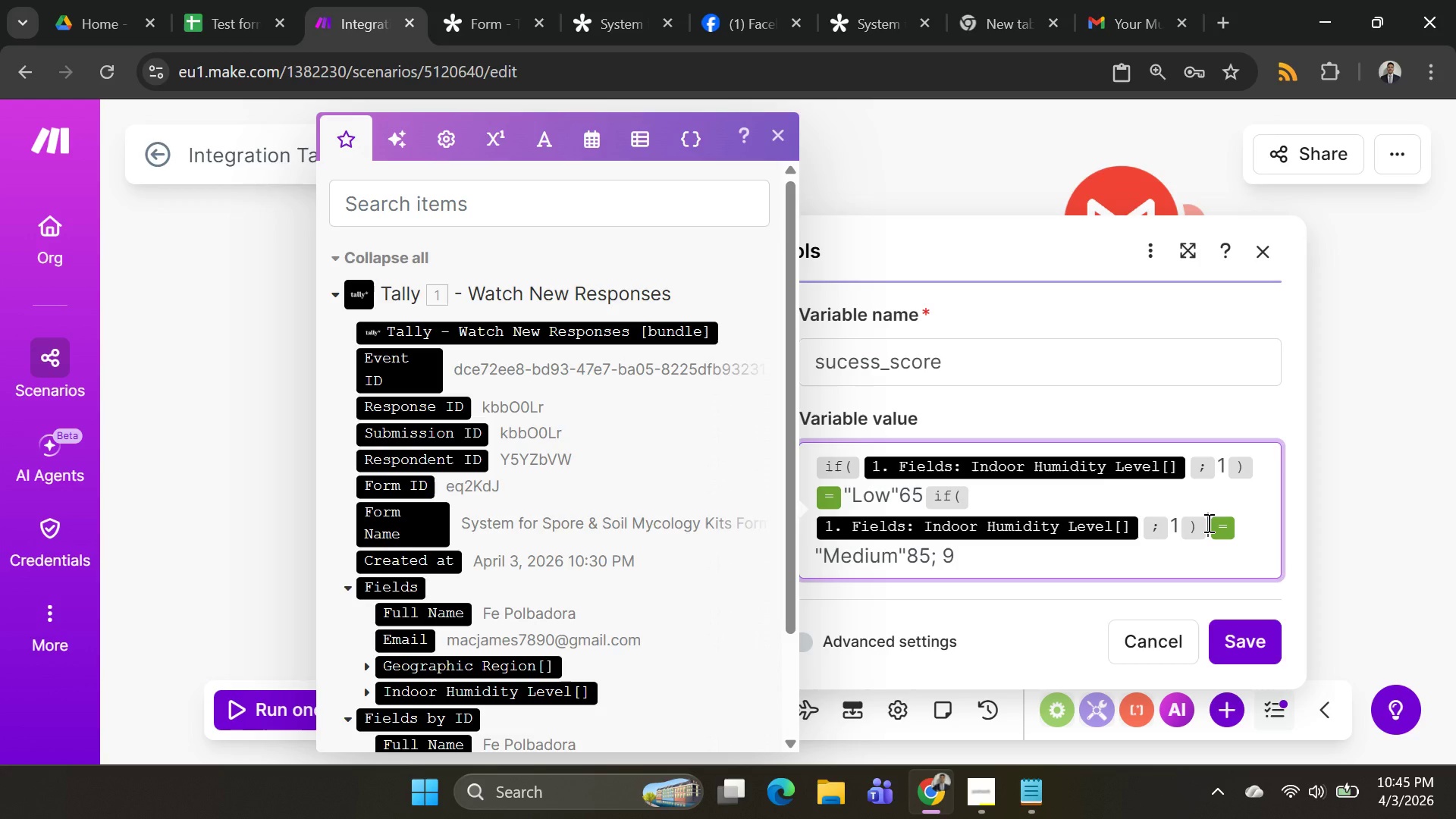 
key(Backspace)
 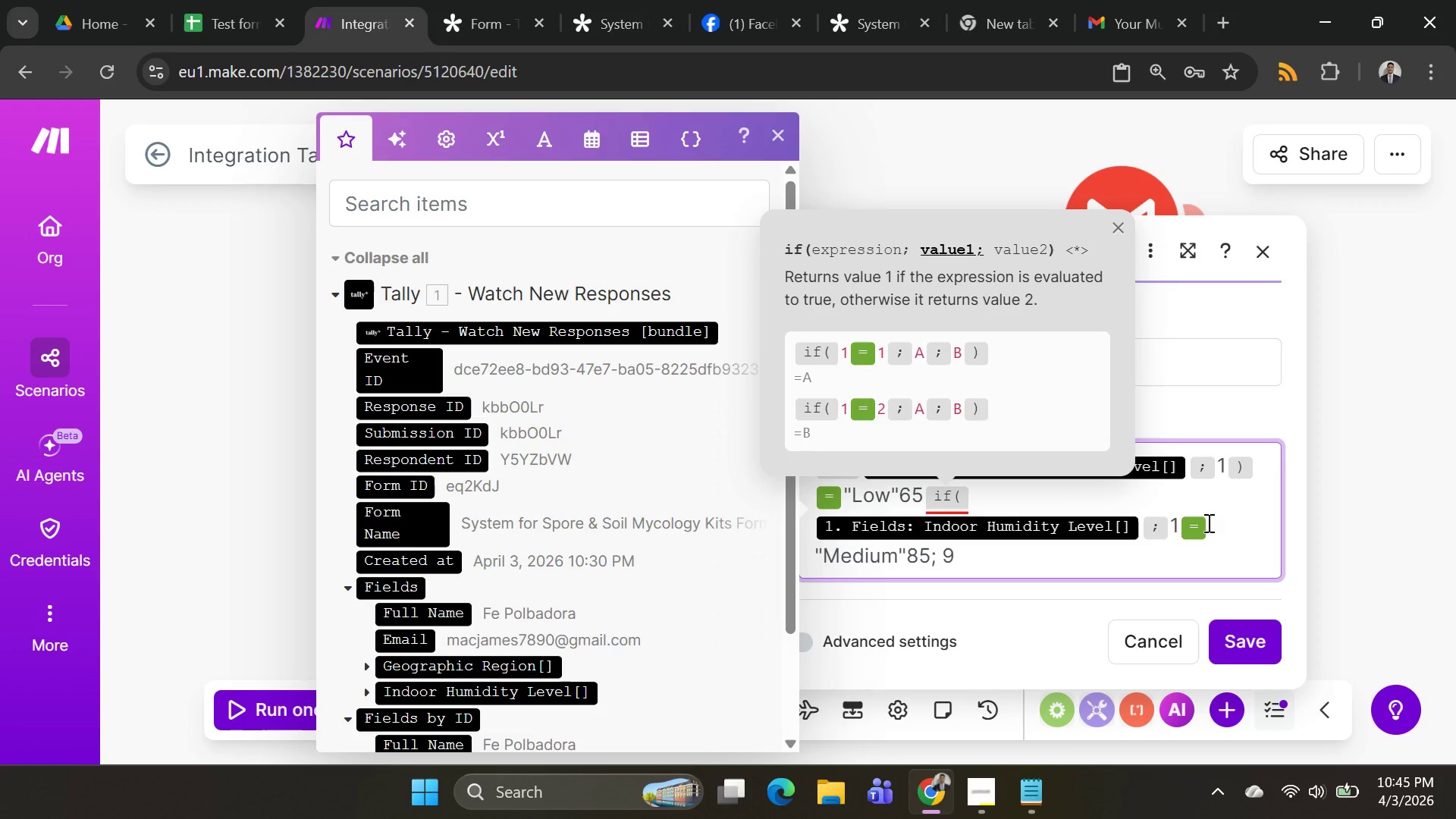 
key(Control+Z)
 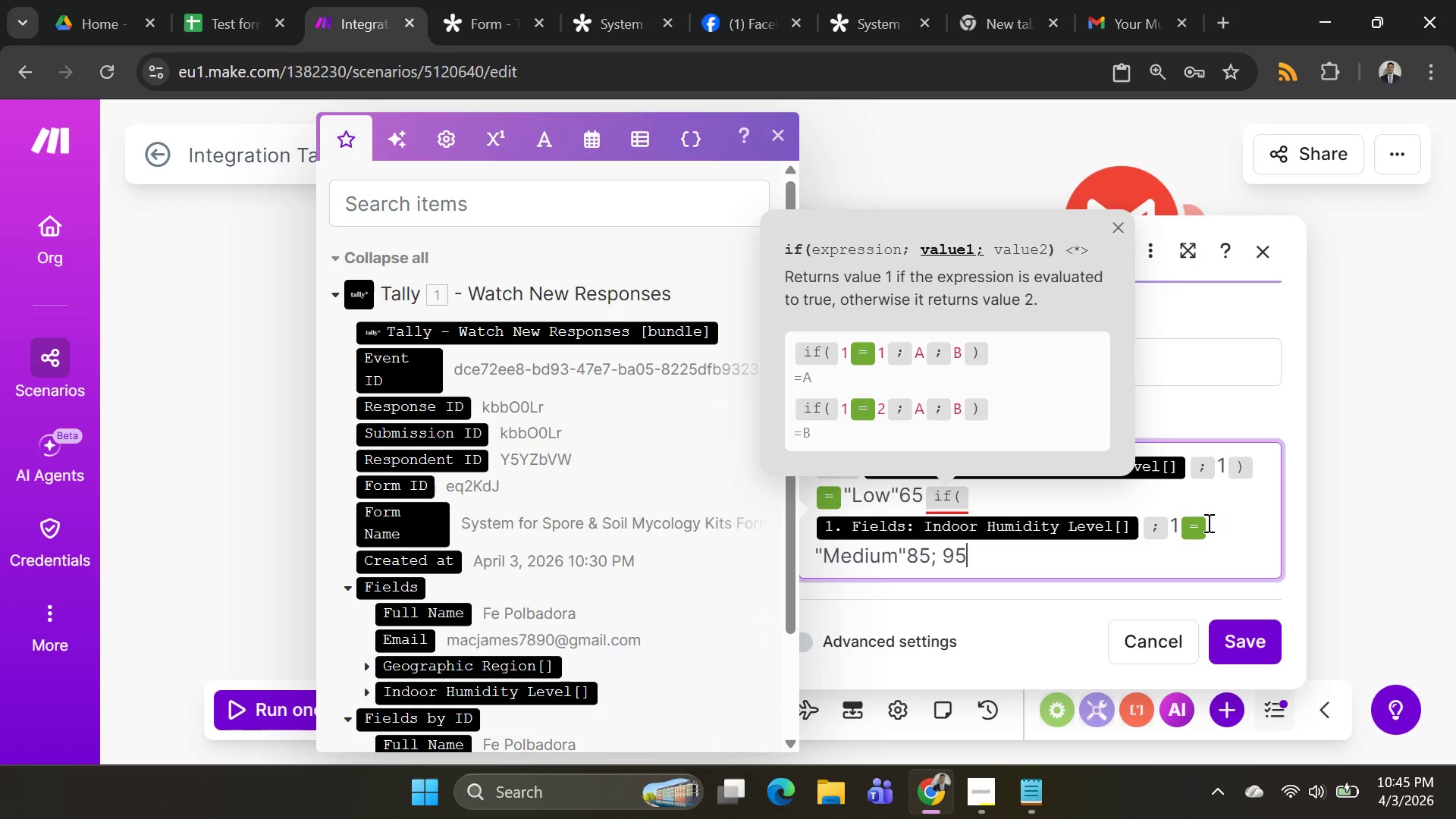 
key(Control+A)
 